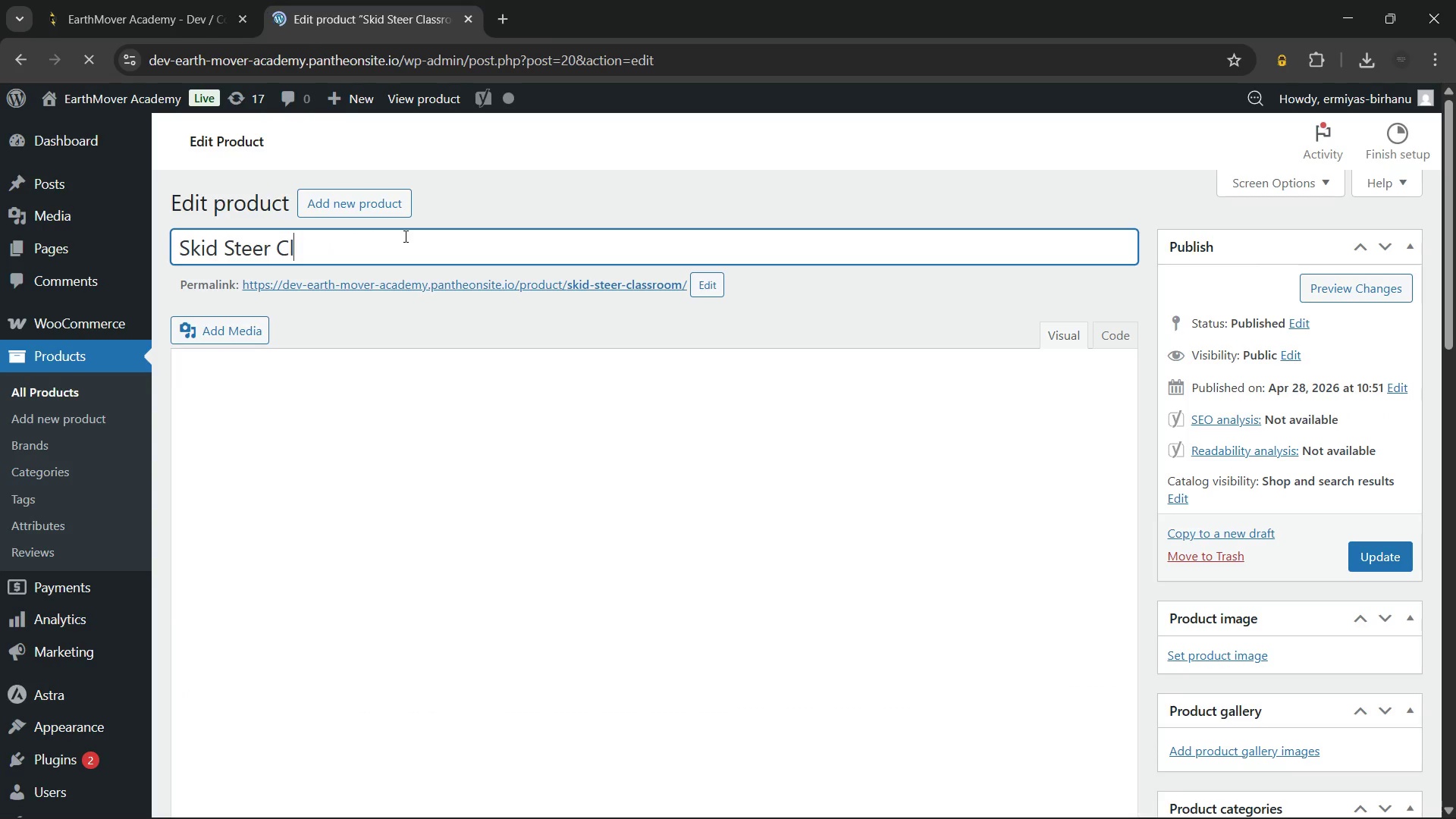 
key(Backspace)
 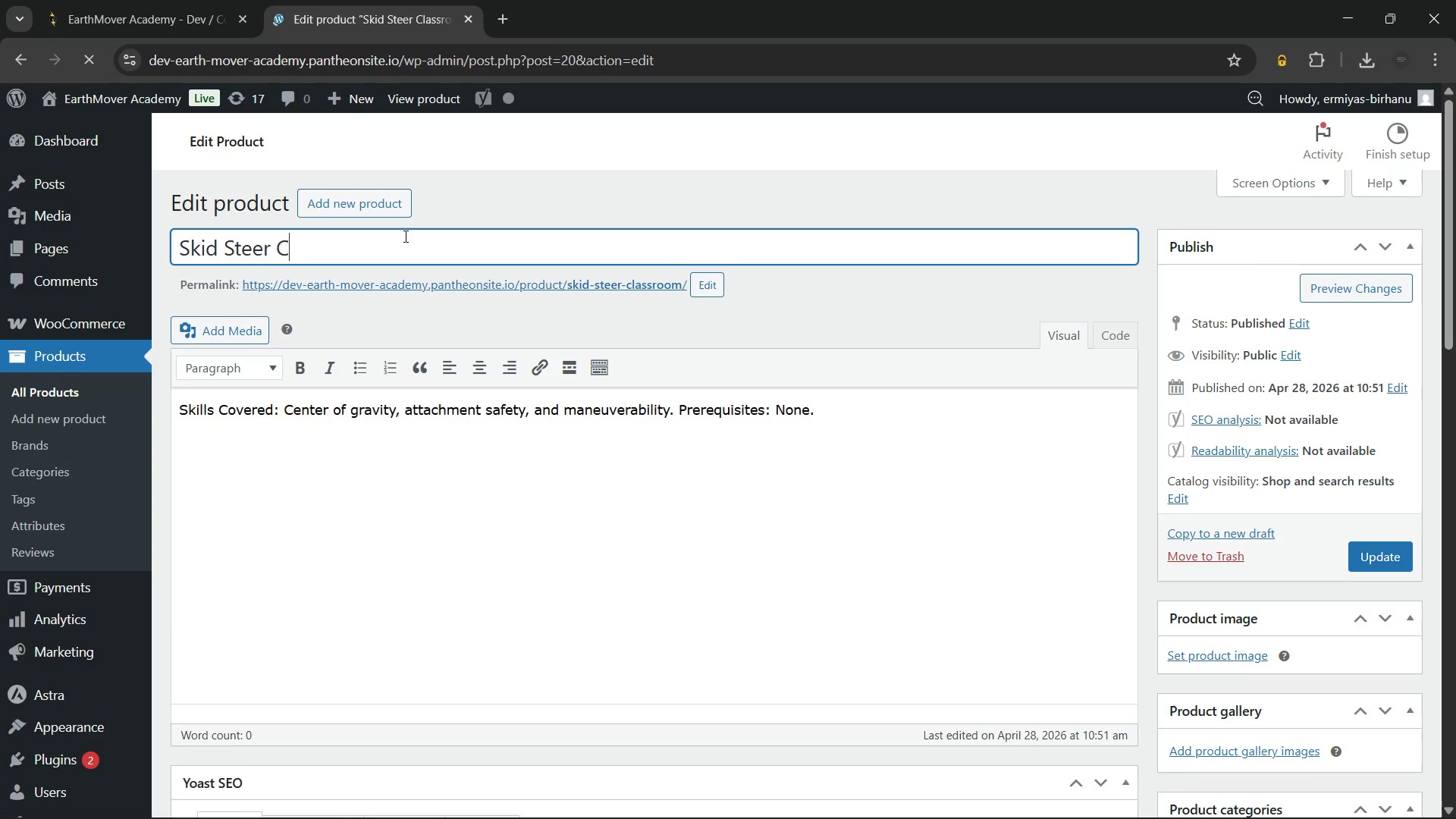 
key(Backspace)
 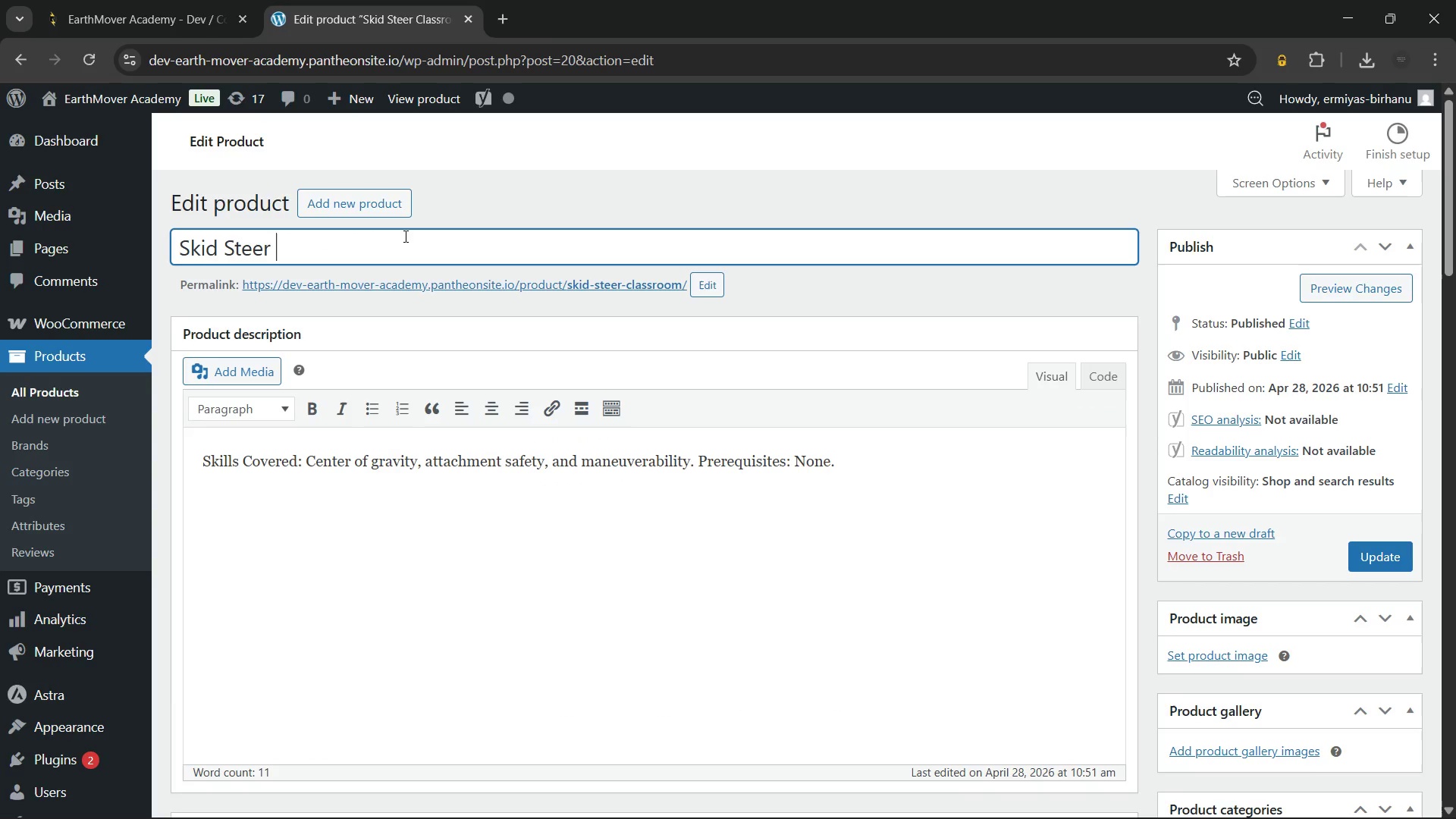 
key(Shift+ShiftLeft)
 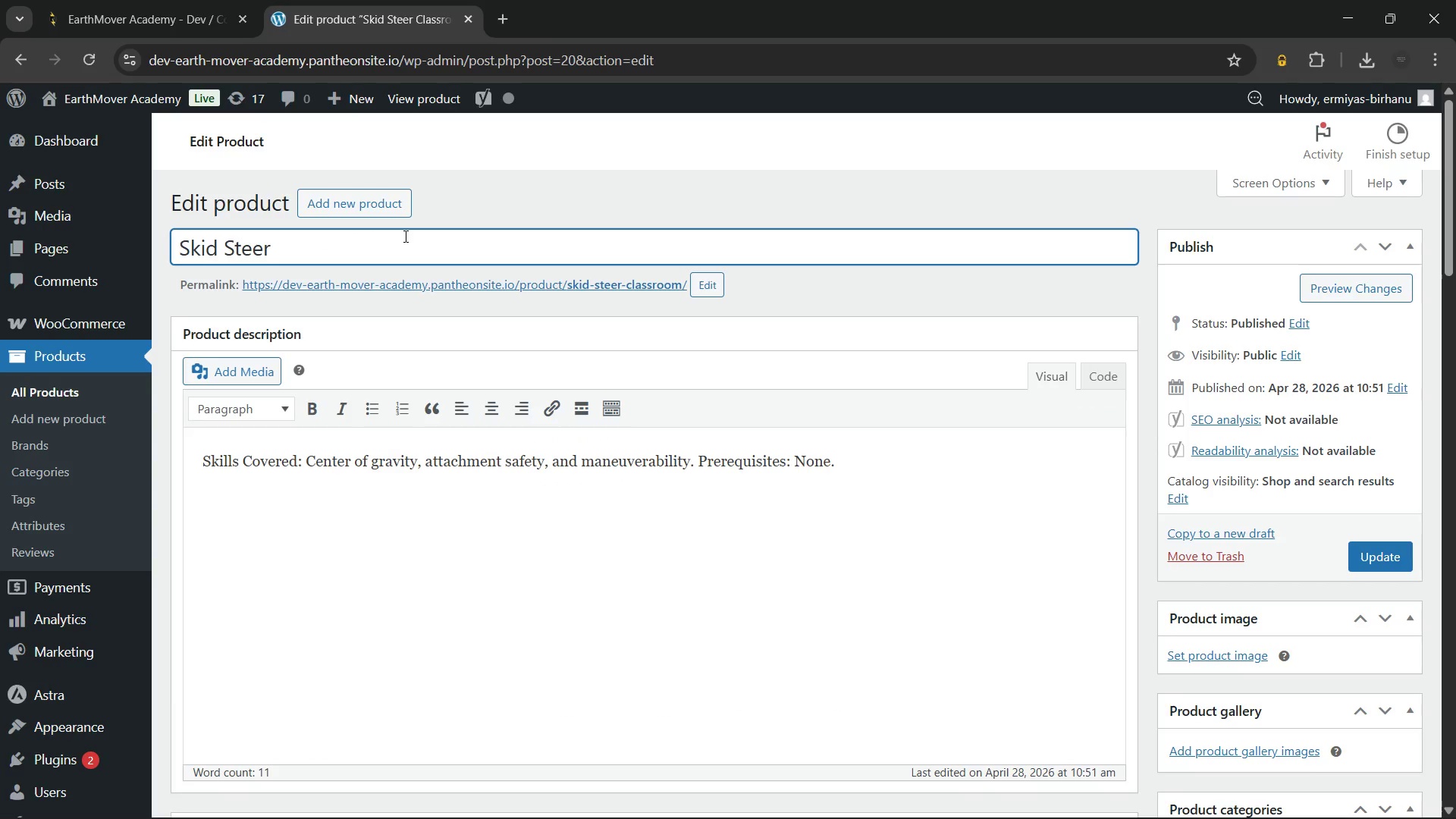 
key(Shift+O)
 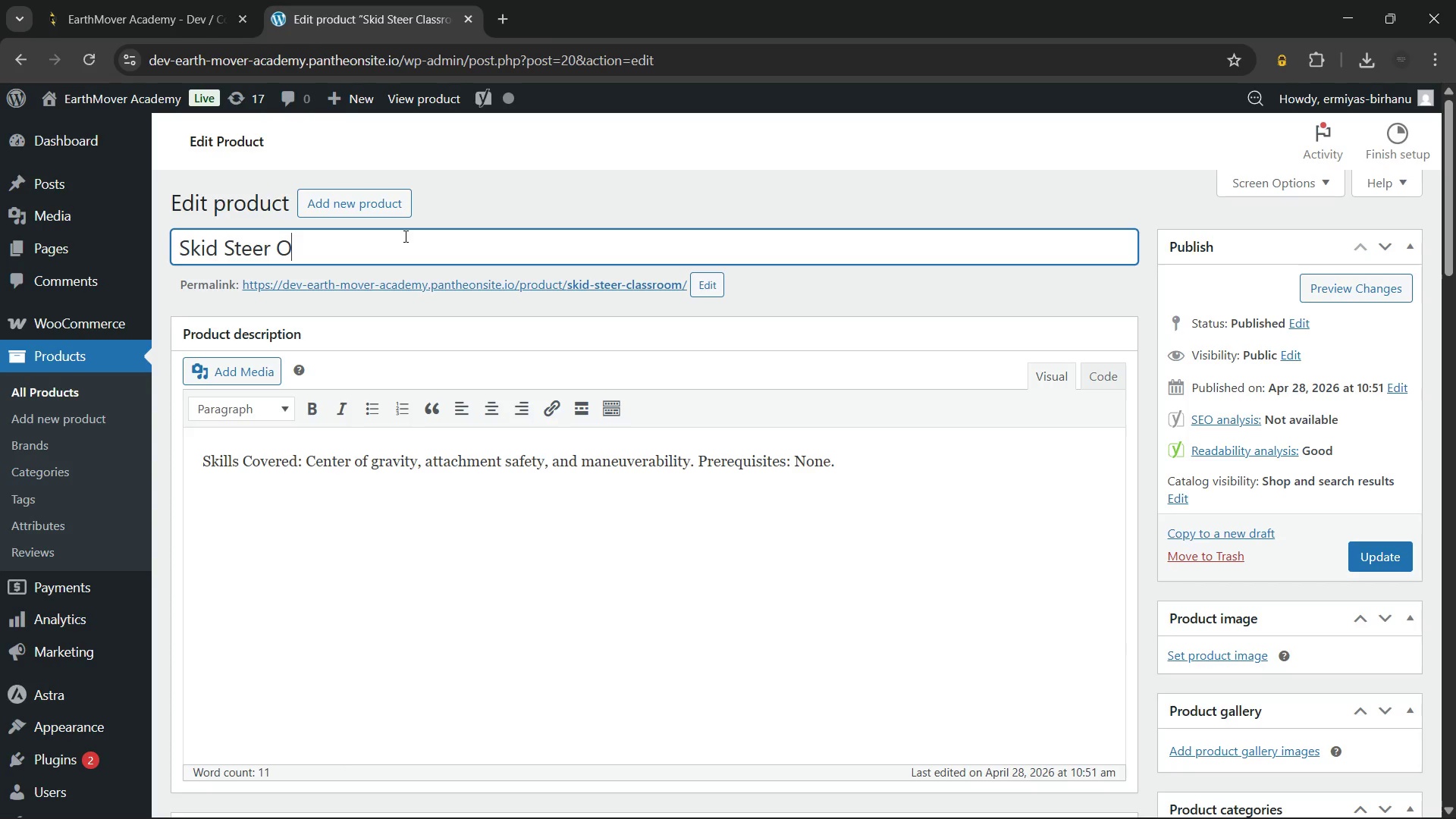 
wait(40.16)
 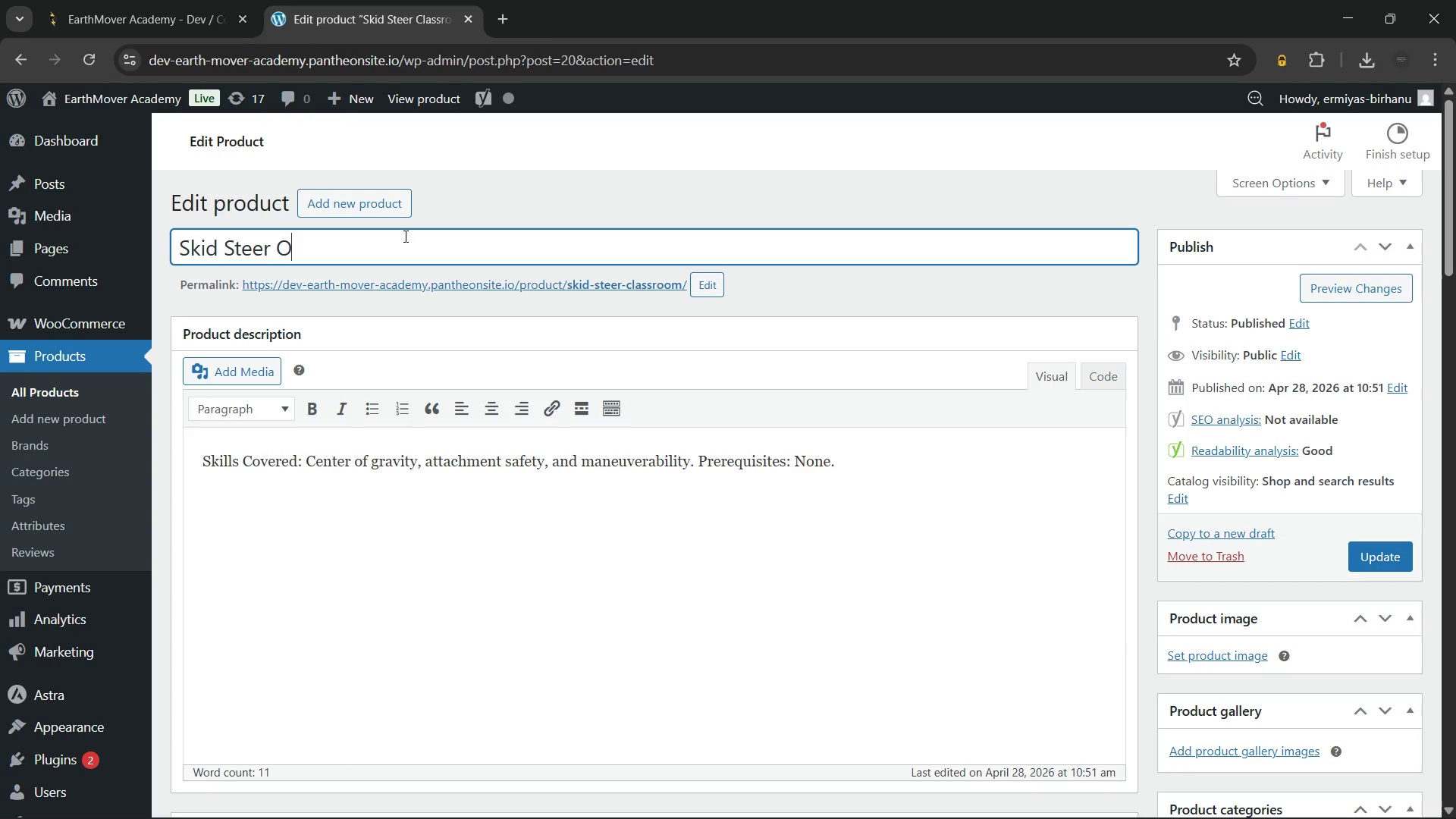 
type(perator Training - Classroom Theory)
 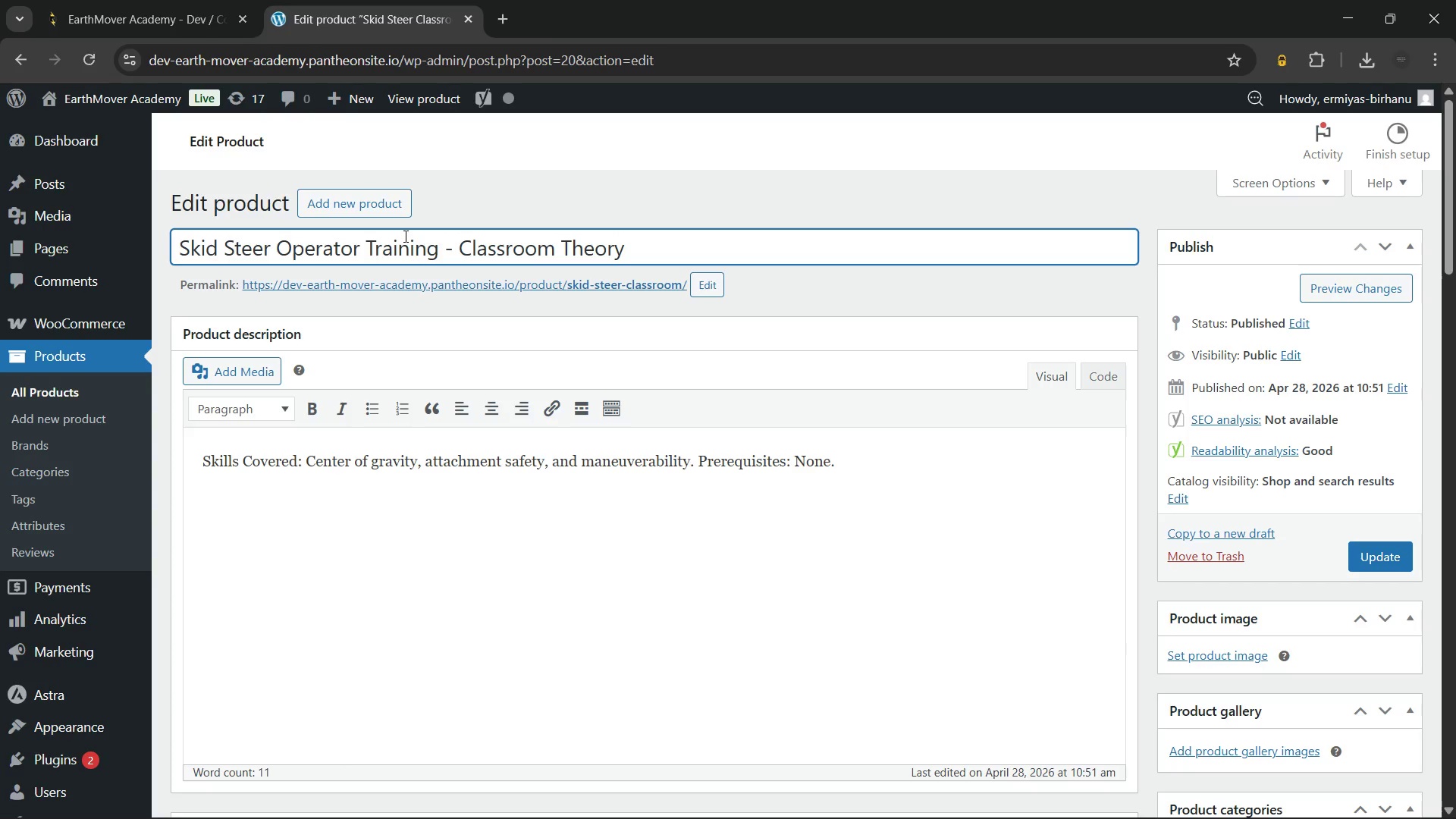 
left_click([850, 459])
 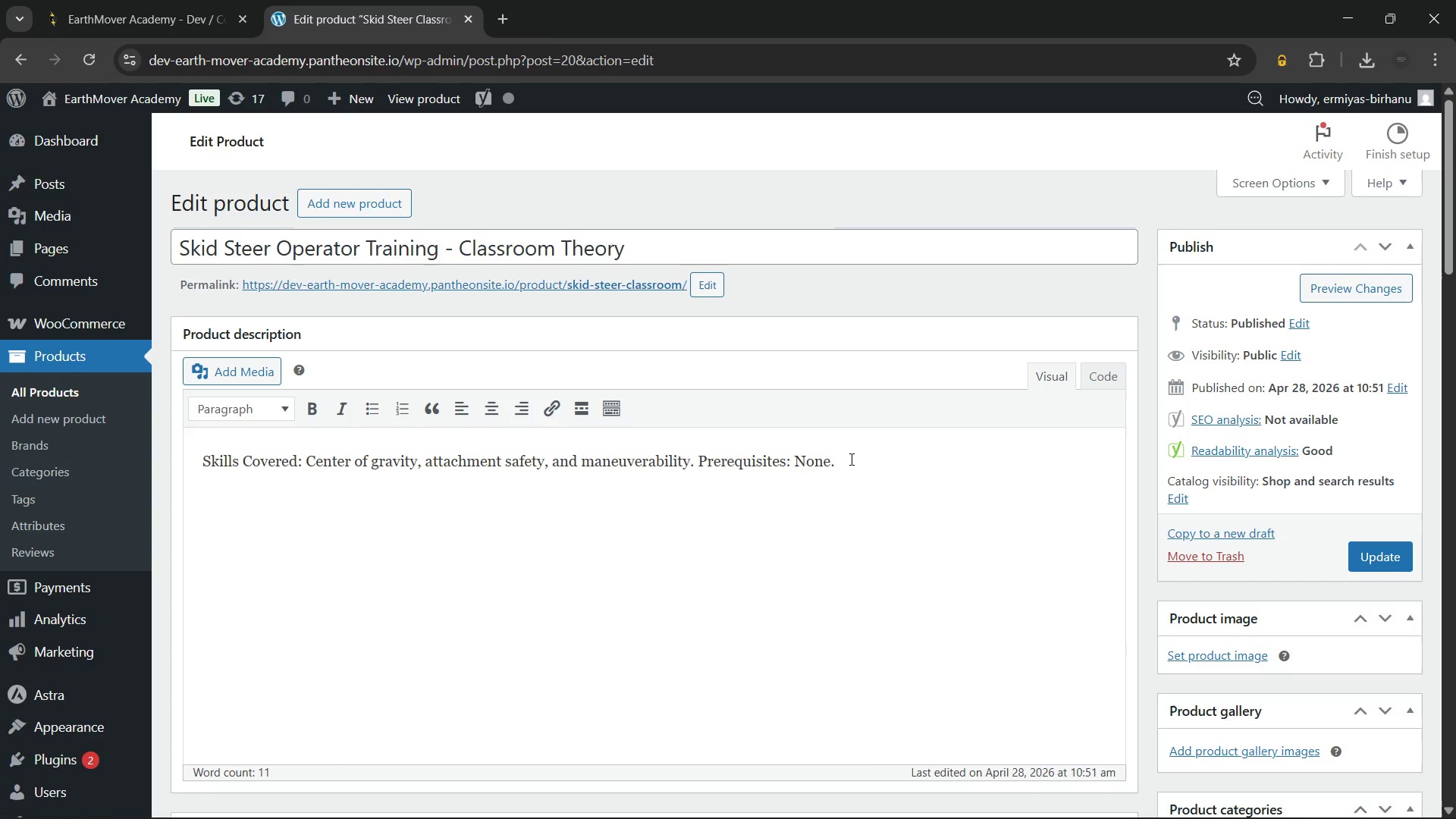 
wait(6.45)
 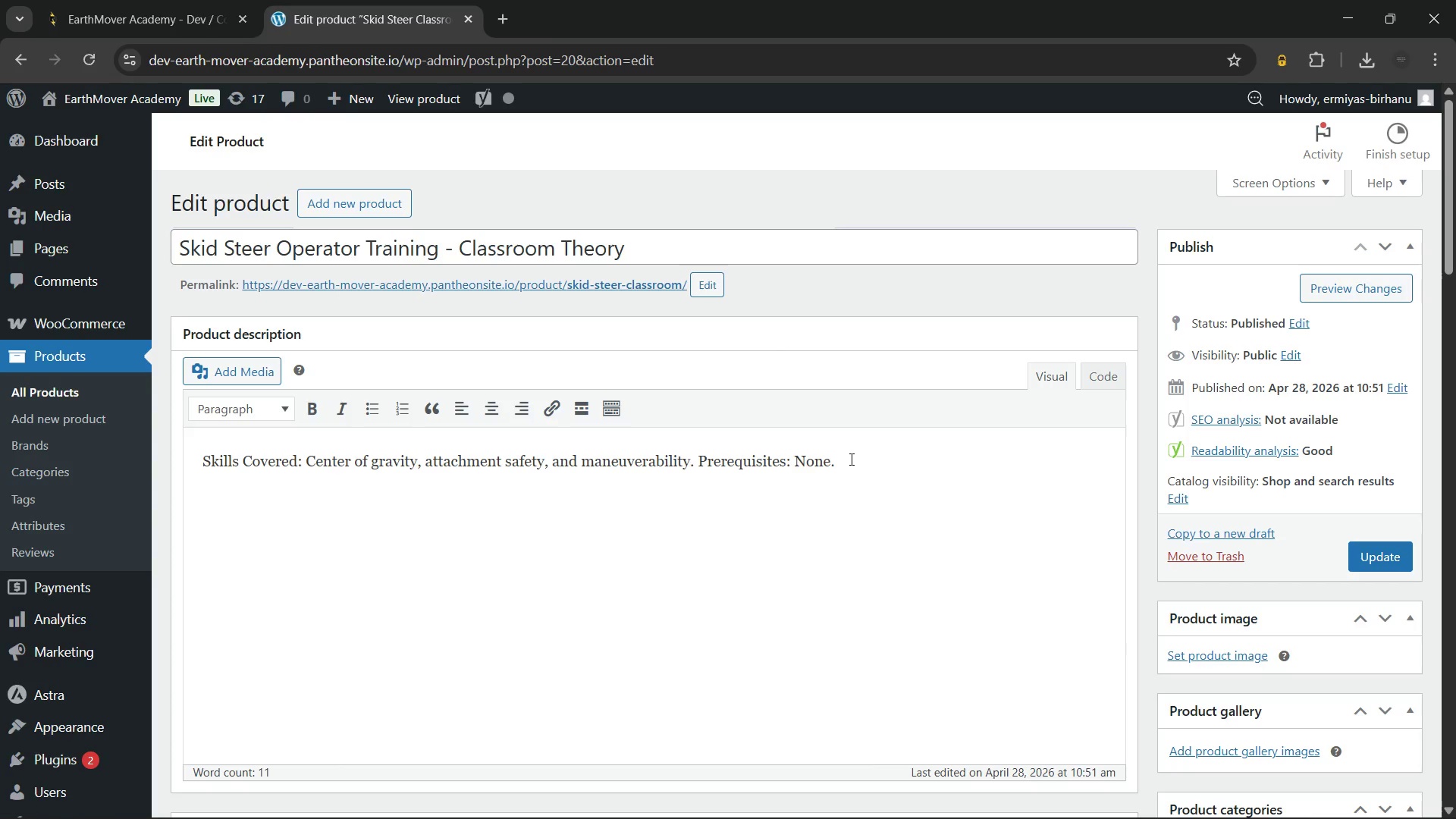 
key(Control+A)
 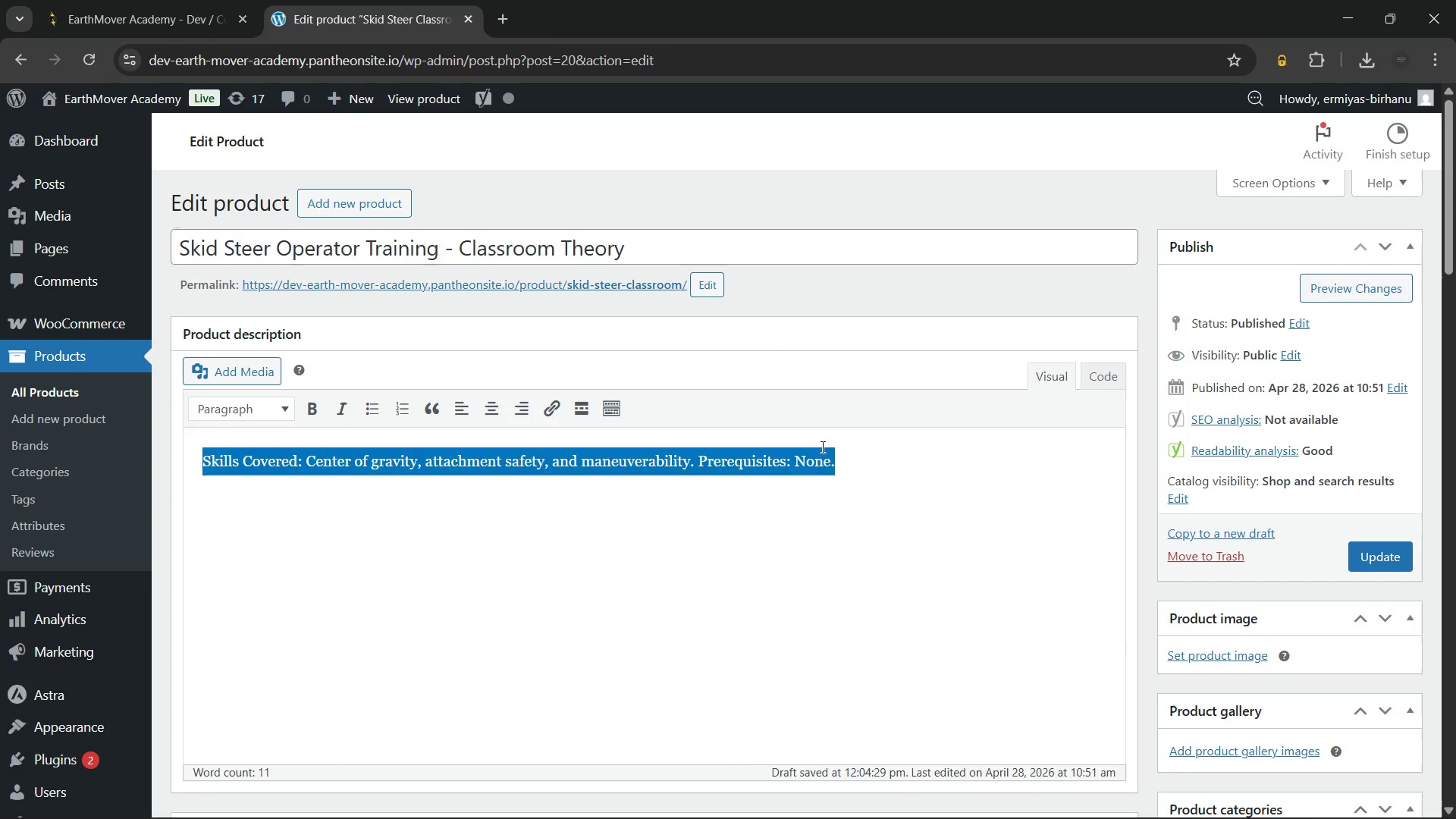 
key(Backspace)
 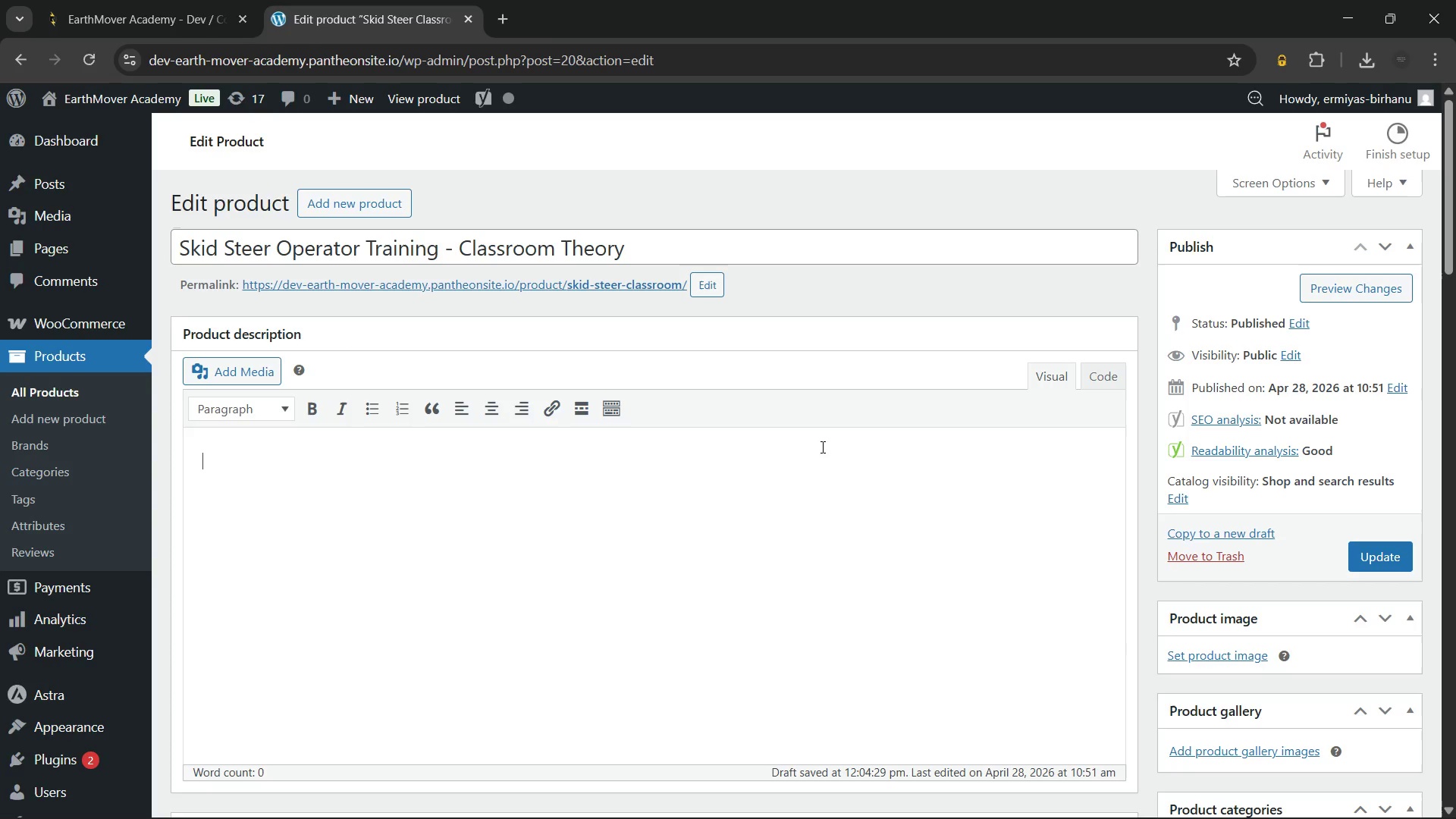 
wait(30.53)
 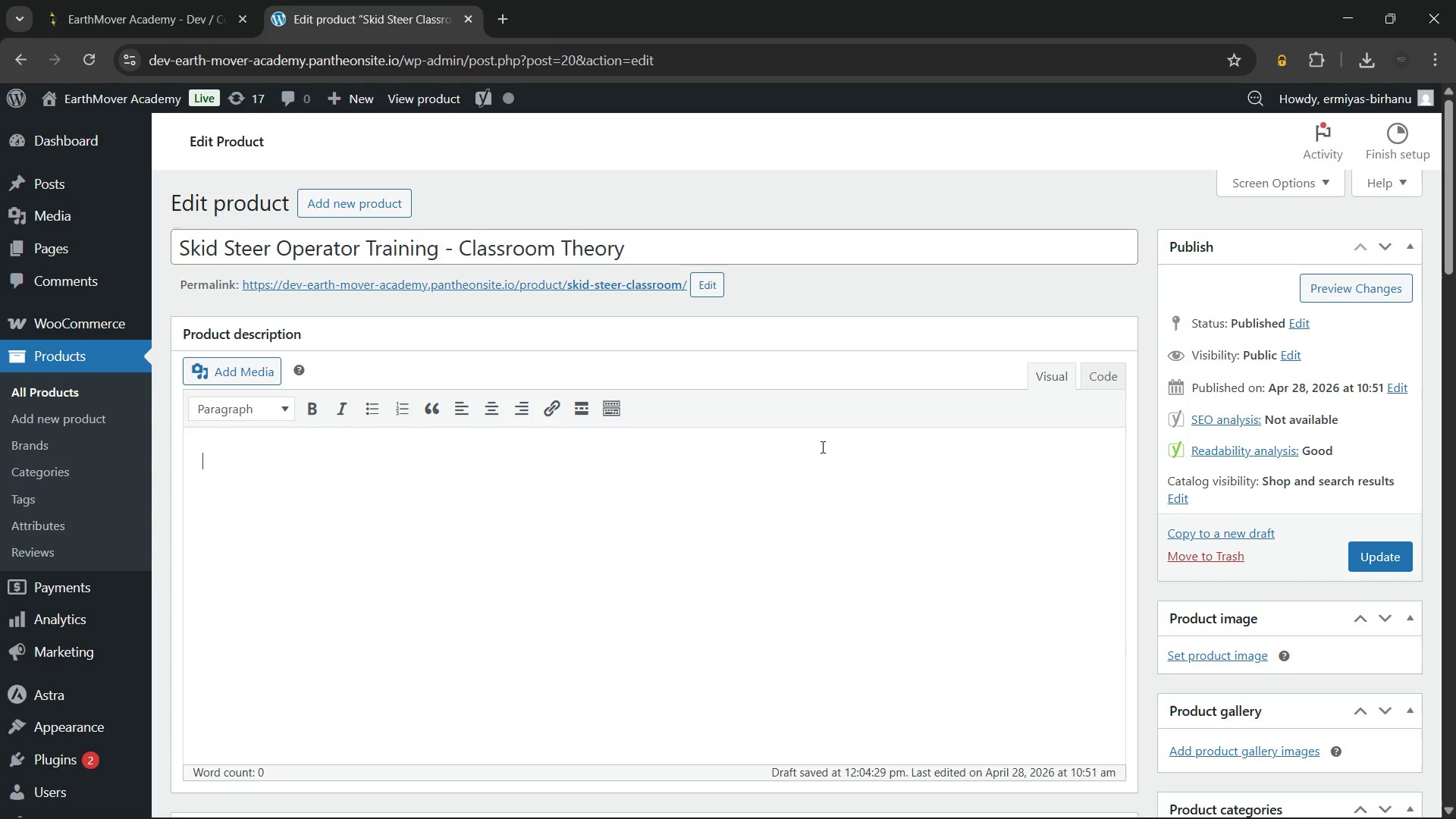 
left_click([414, 538])
 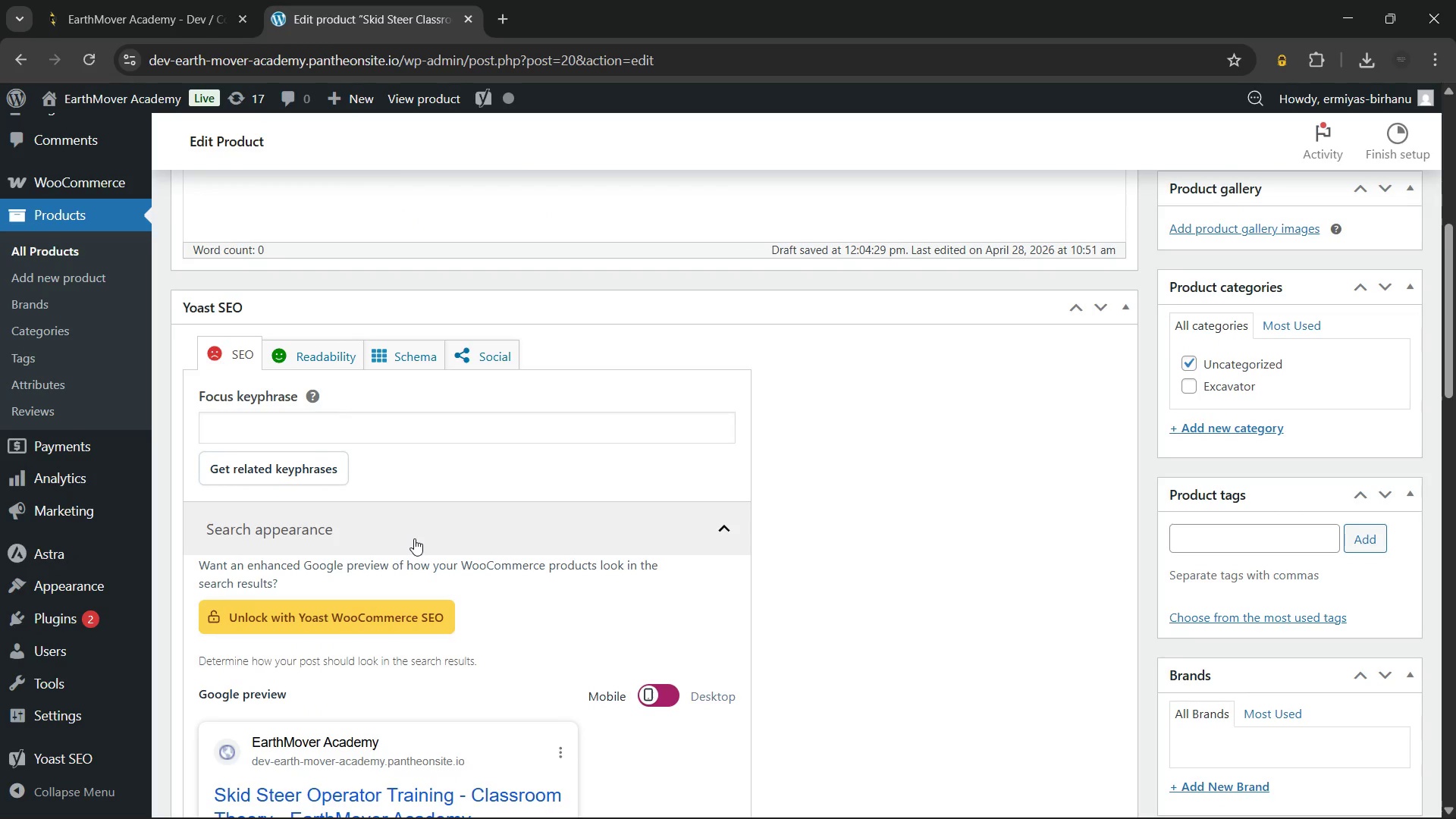 
wait(17.36)
 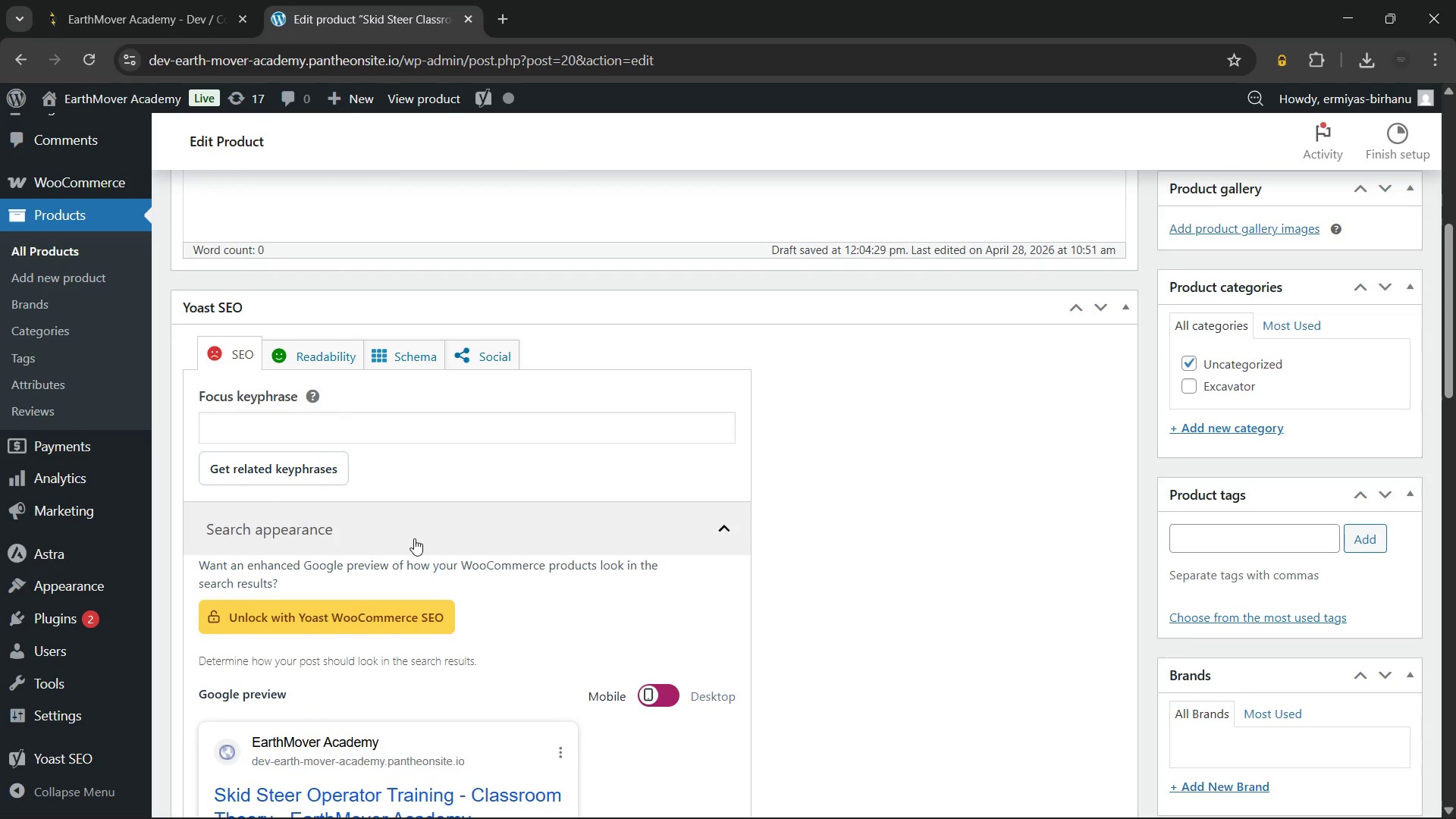 
type(The skid steer operator training classroom theory course provides a complete foundation for understanding)
 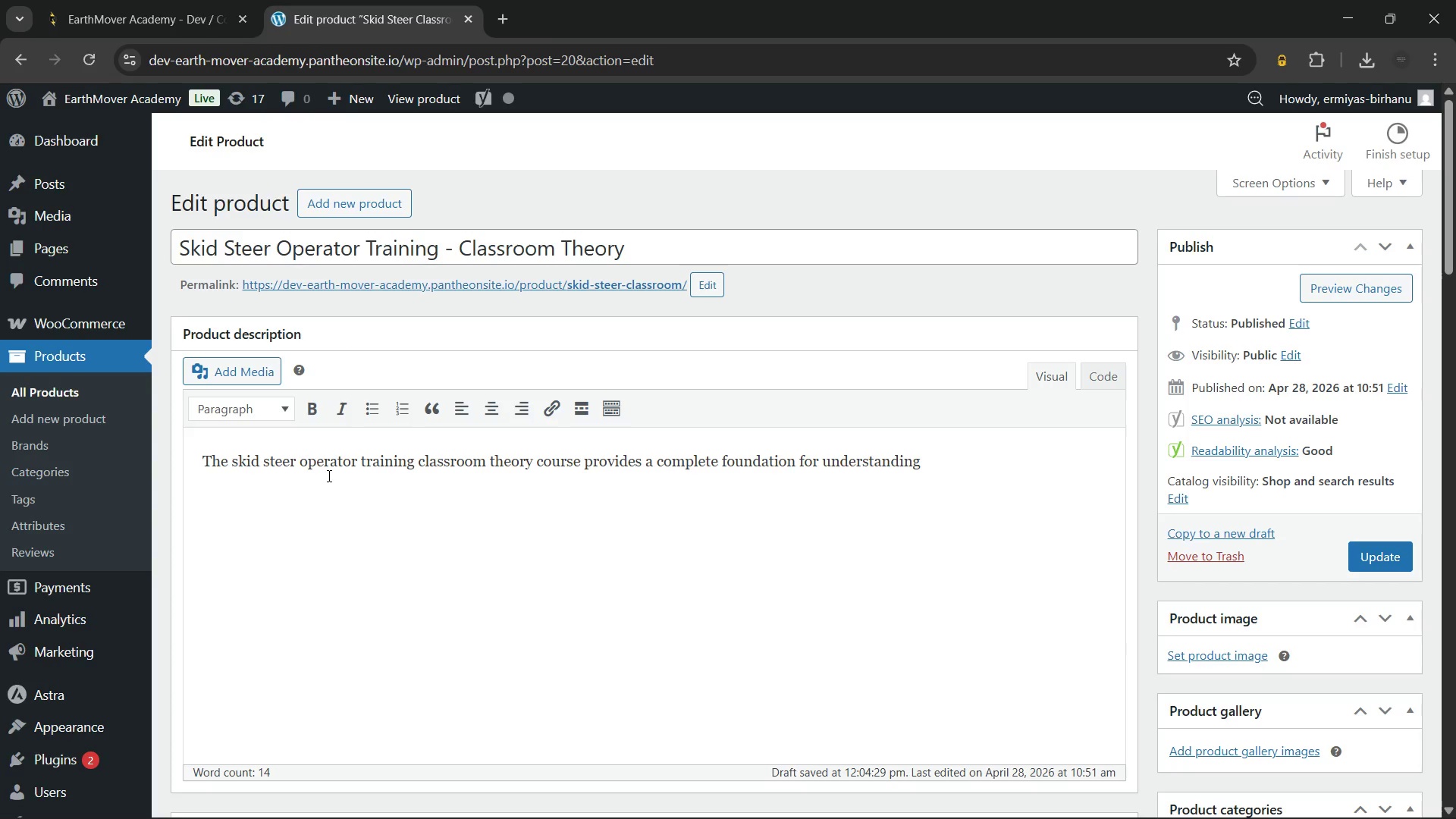 
type( compact loader safety and operation. This skid steer operator training classroom theory session focuses on the unique)
 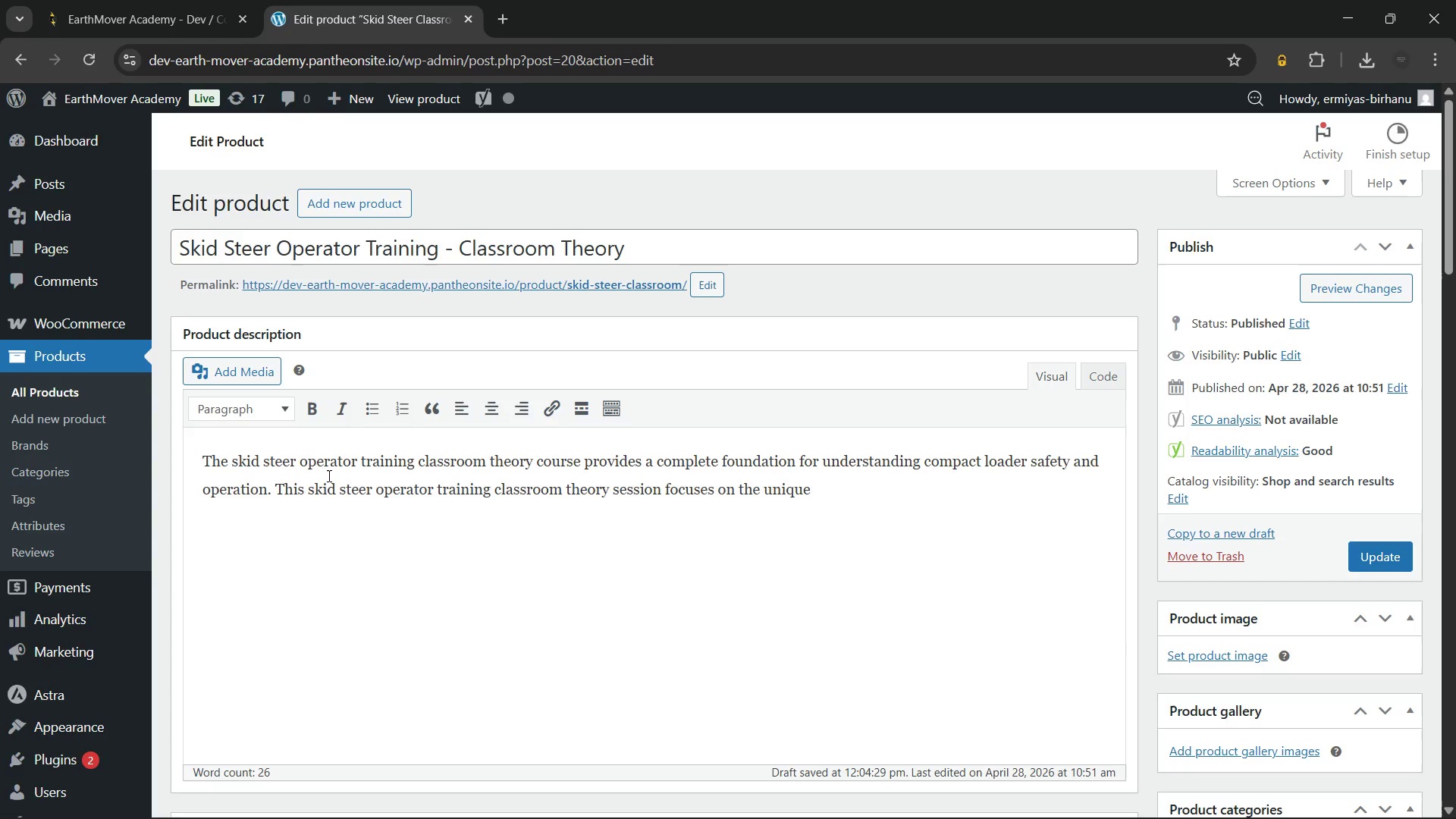 
wait(24.09)
 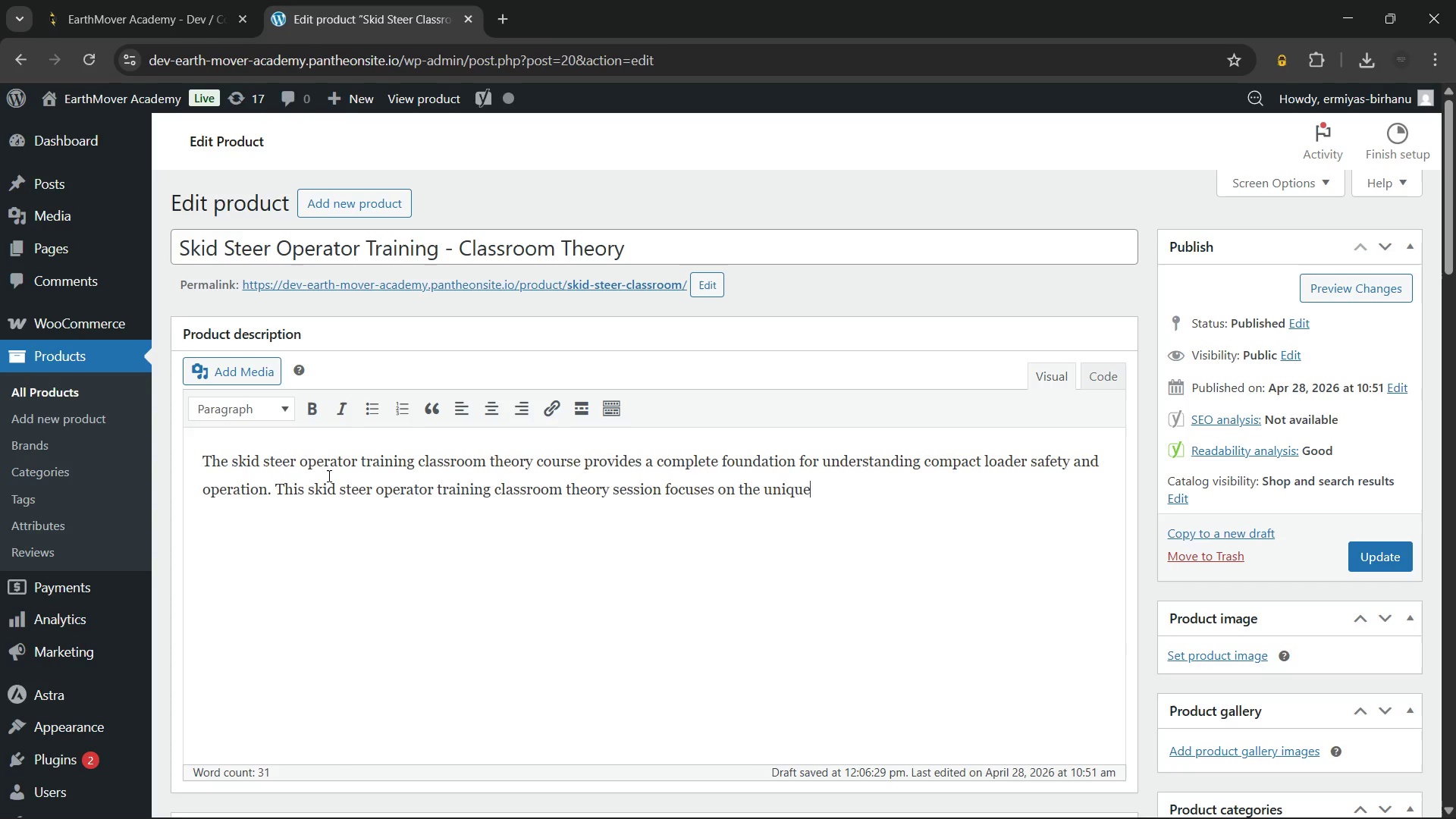 
type( handling characterstics and risks associated with skid steer machines. Students learn how to manage stability, attachments, and movement in confined)
 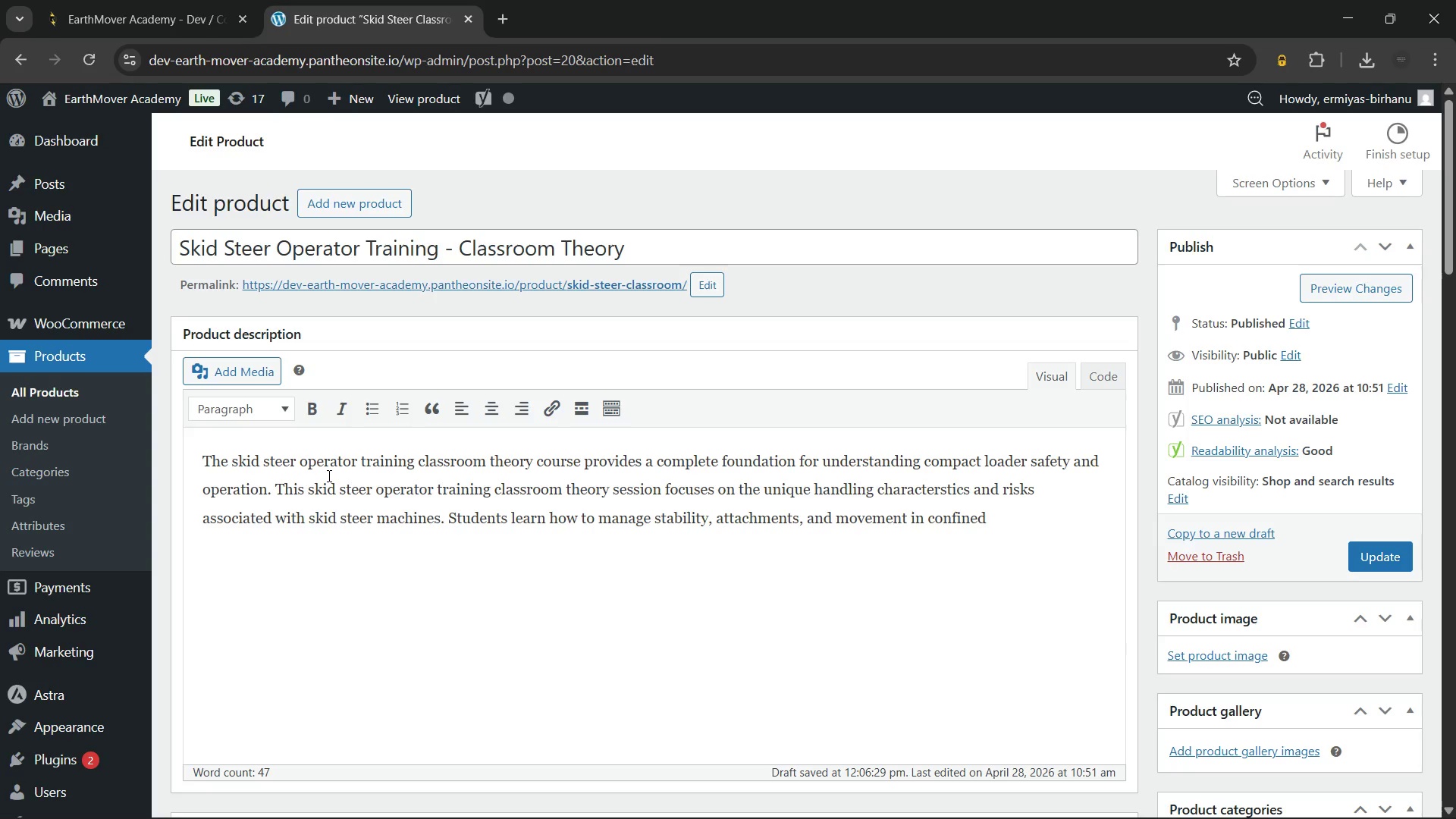 
wait(12.89)
 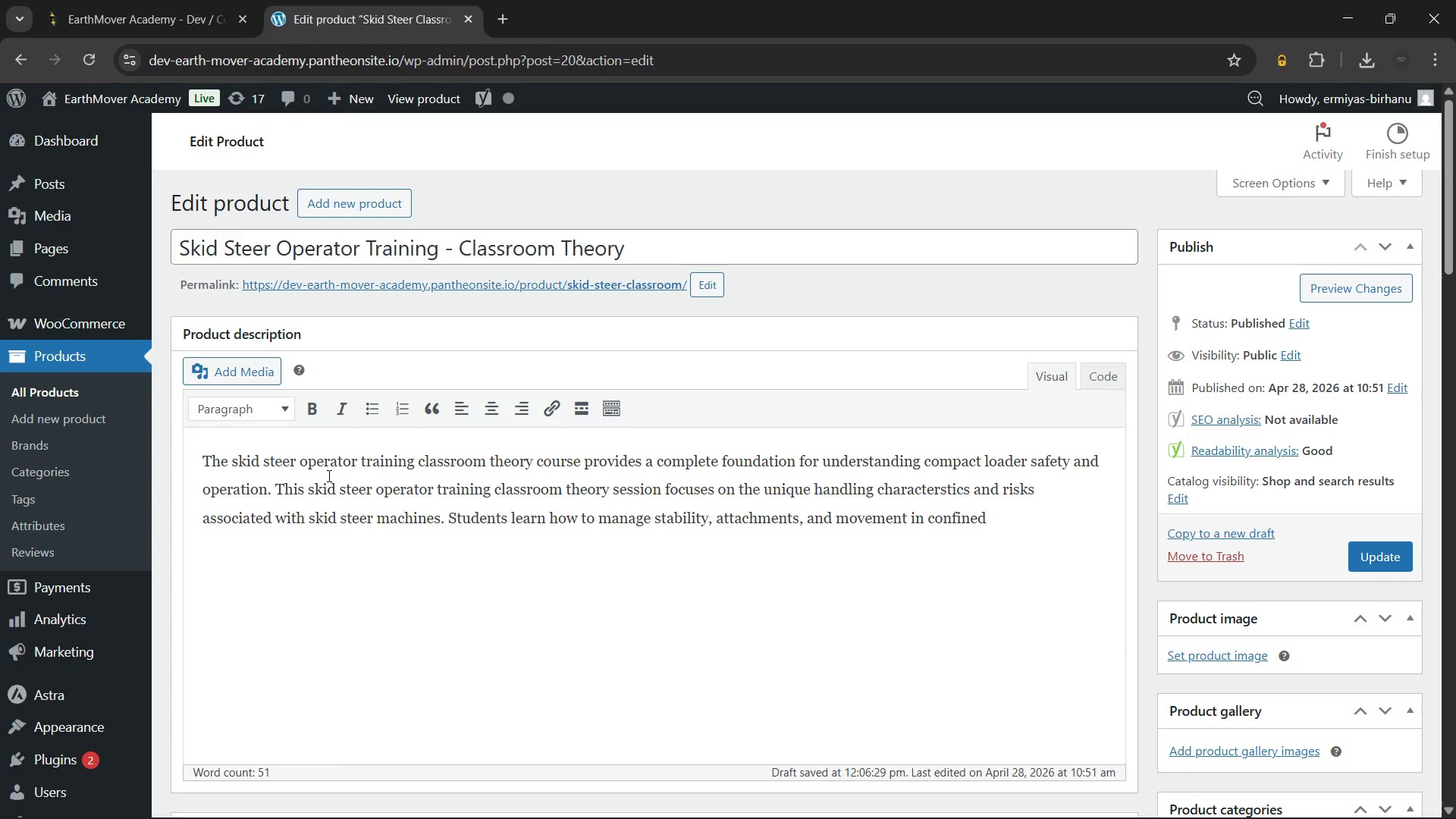 
type( job-site environments. The course builds critical awareness needed before entering hands-on training, ensuring operators understand both machine behavior and safety protocols.)
 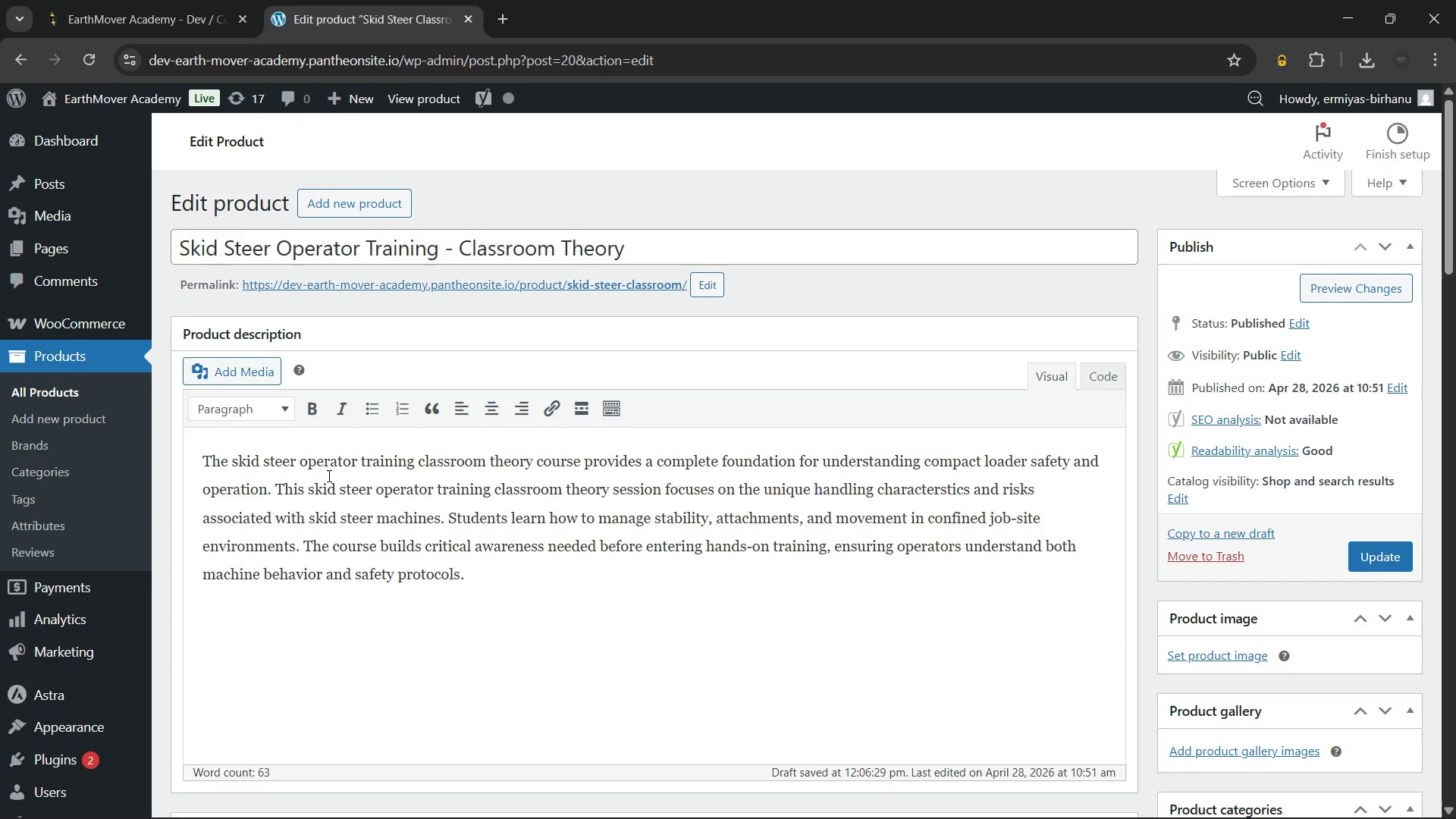 
mouse_move([704, 792])
 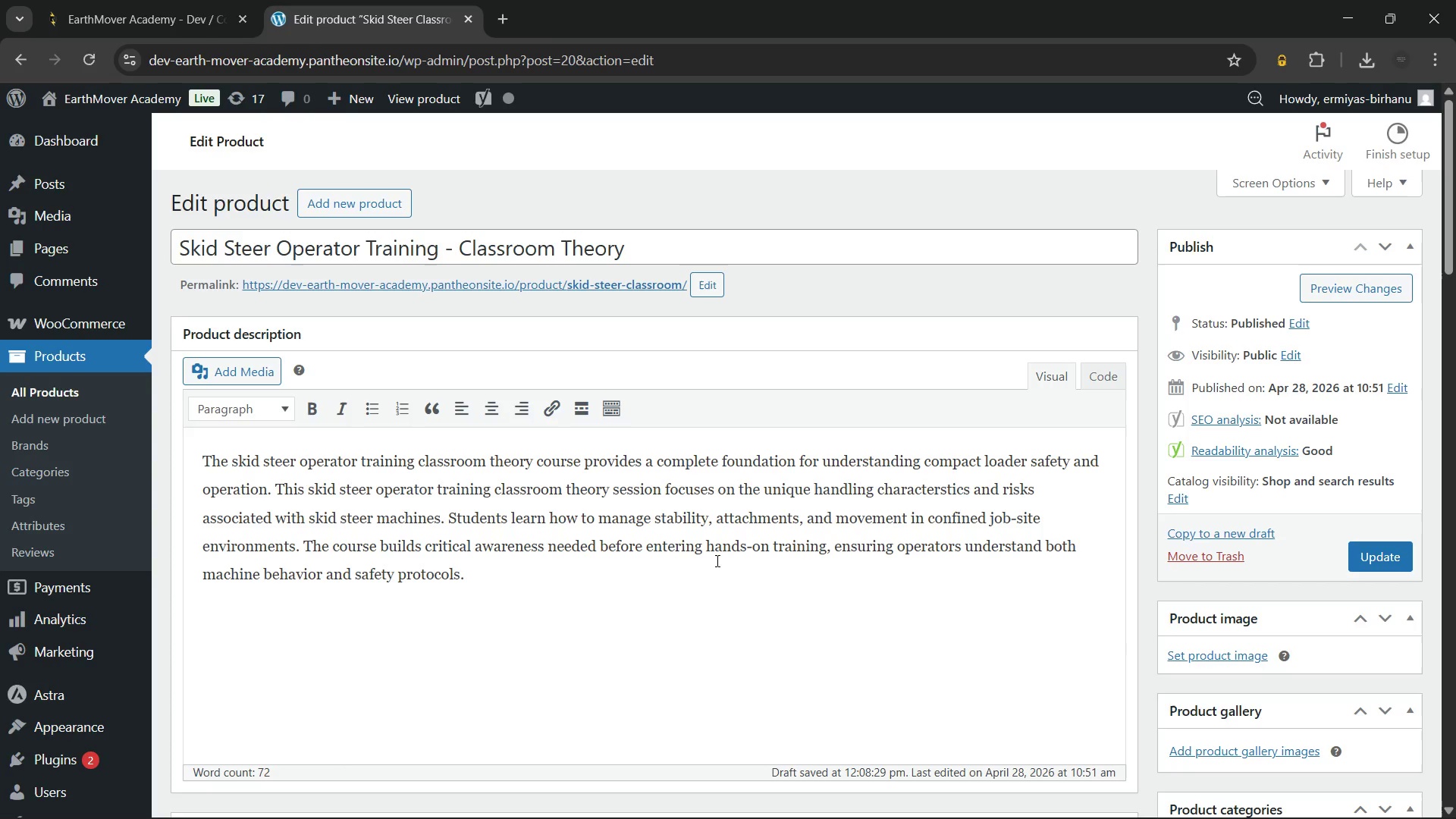 
wait(28.42)
 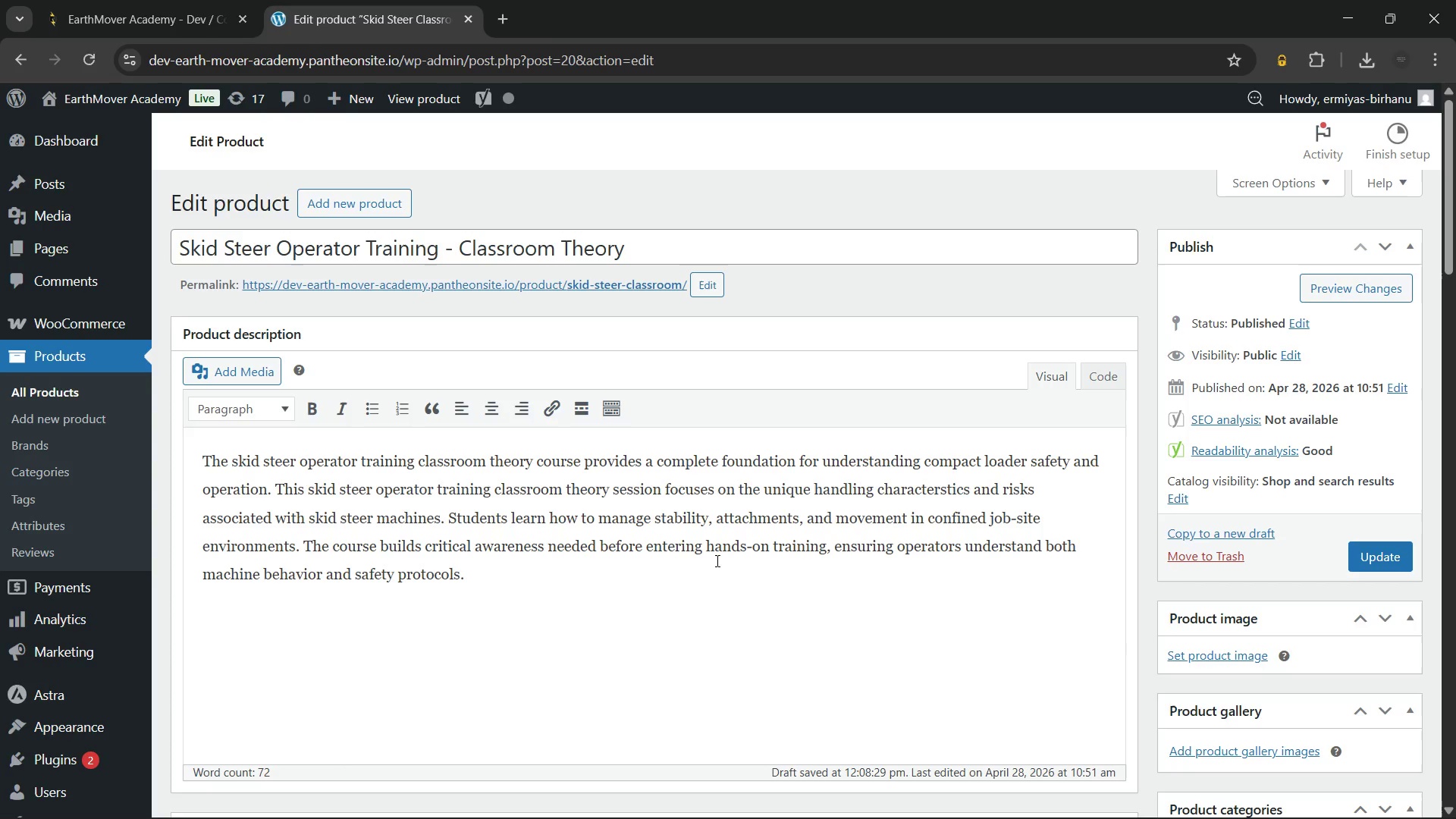 
key(Enter)
 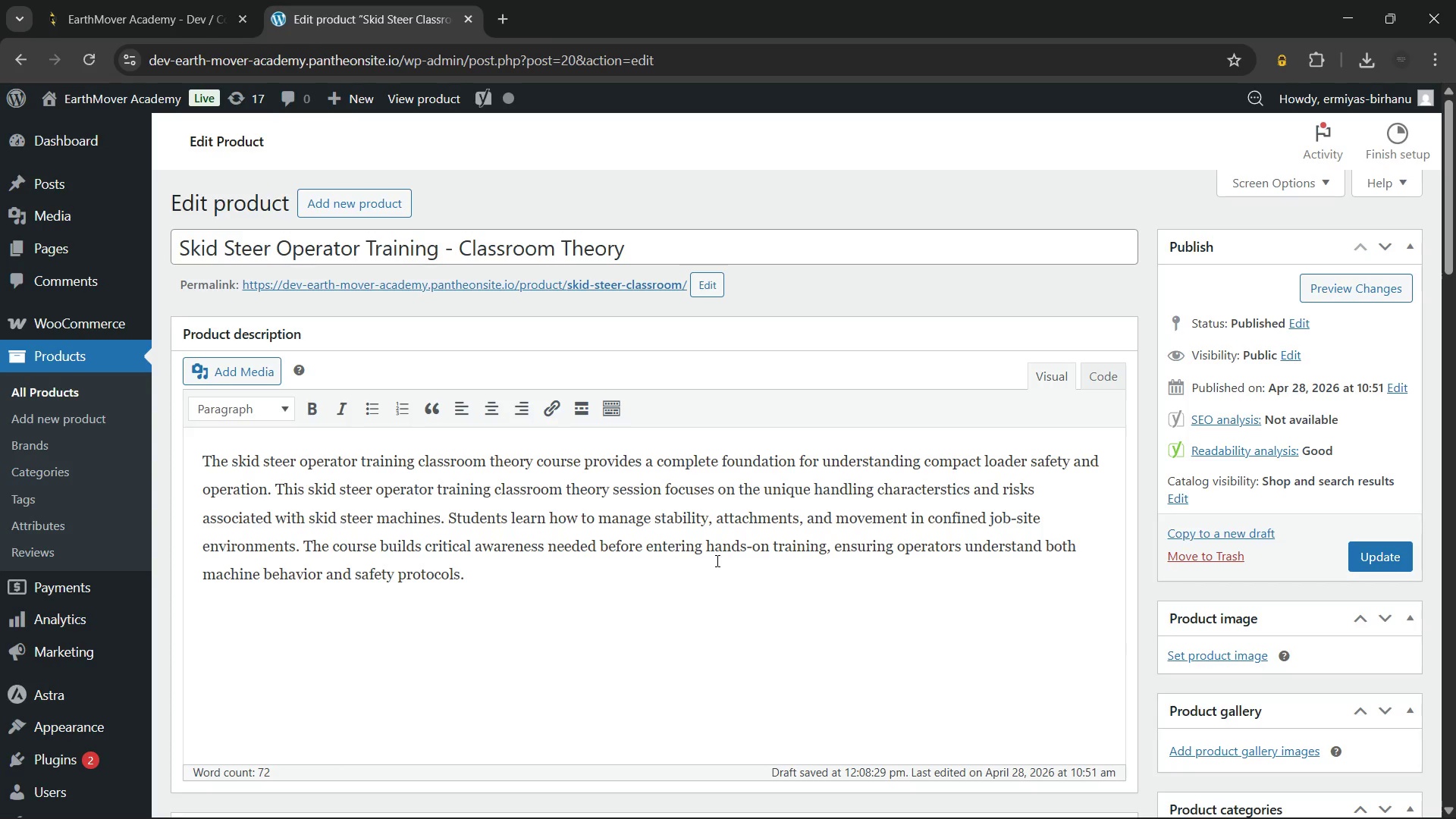 
type(Skills Covered:)
 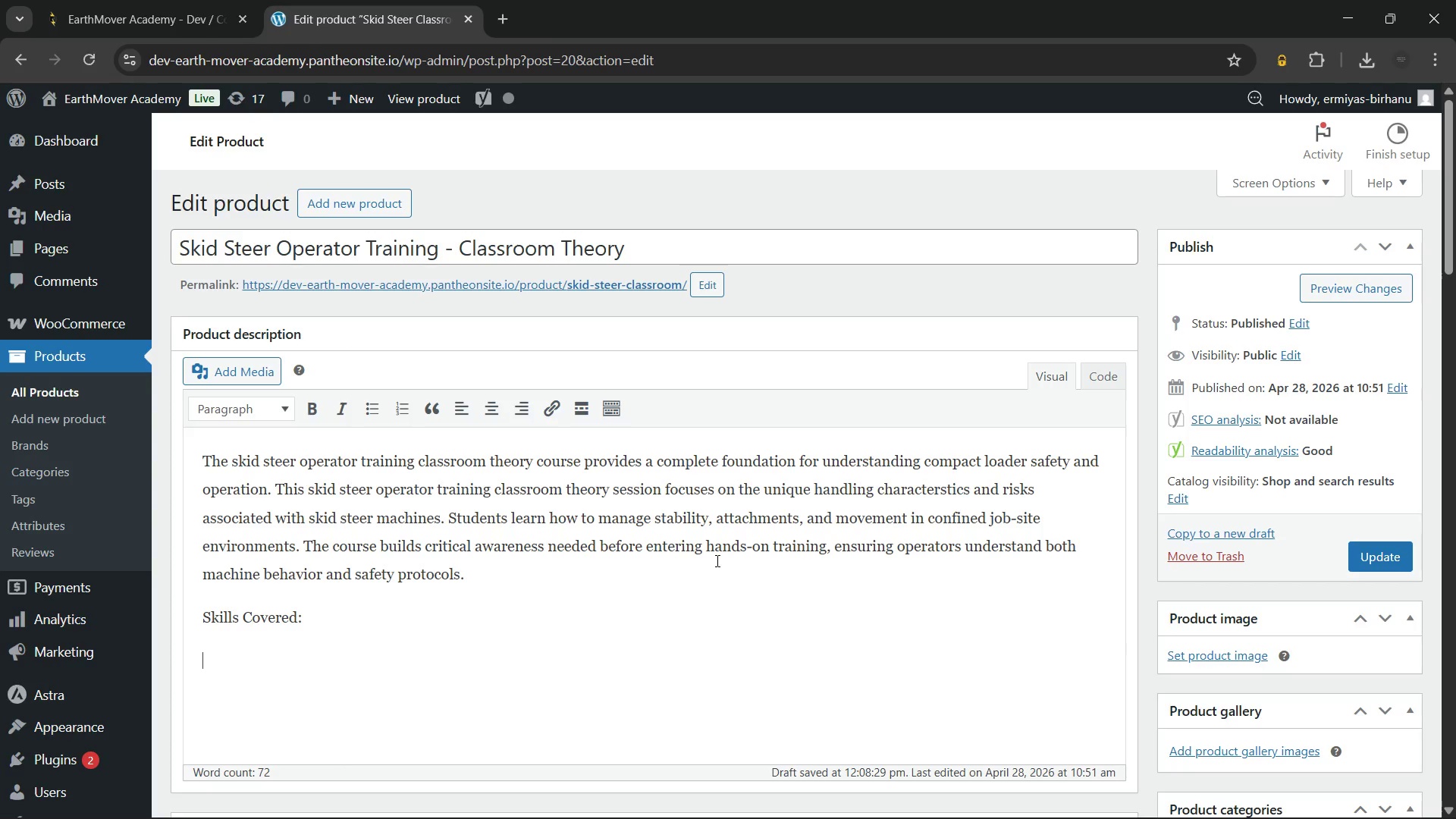 
 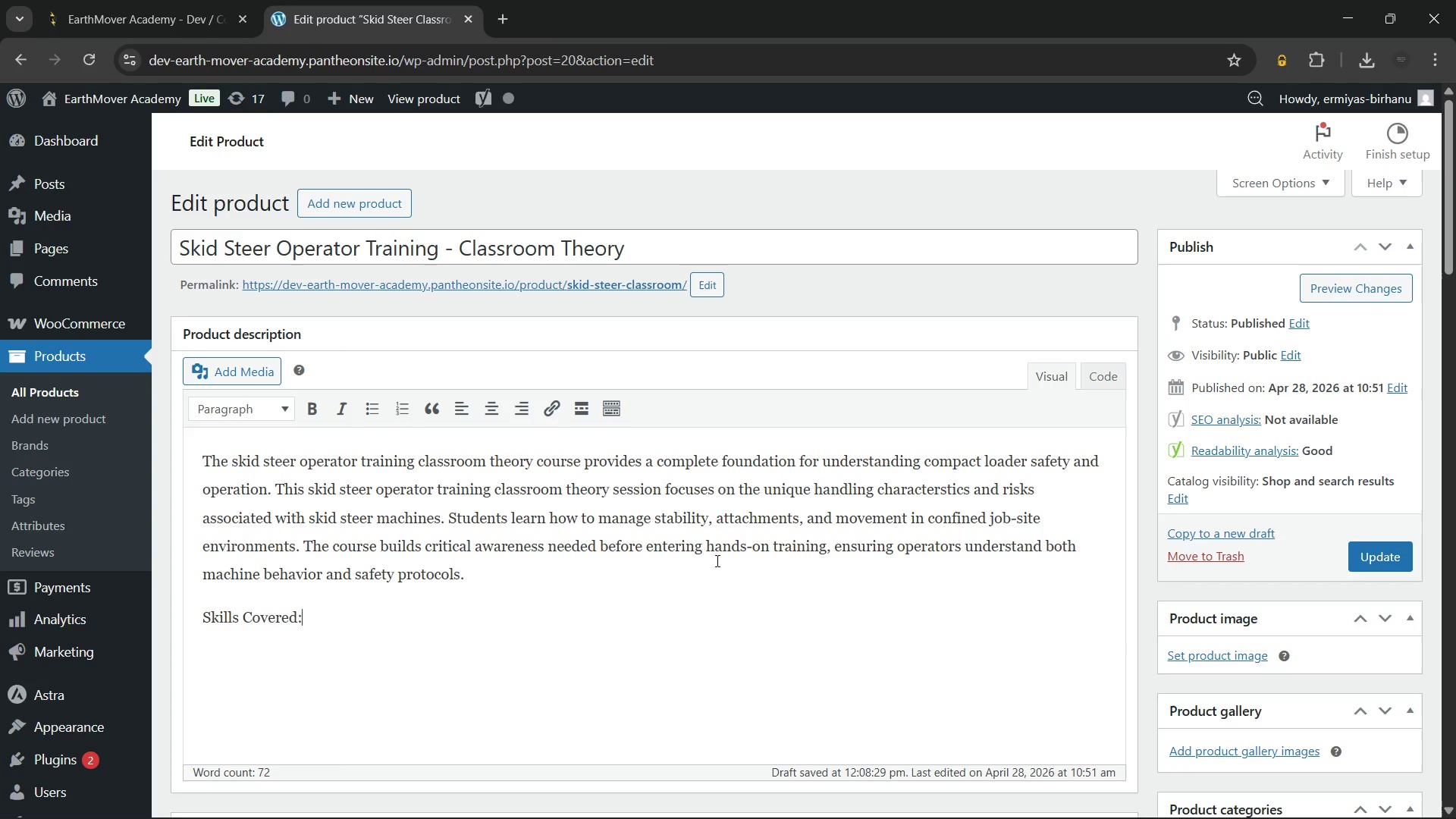 
key(Enter)
 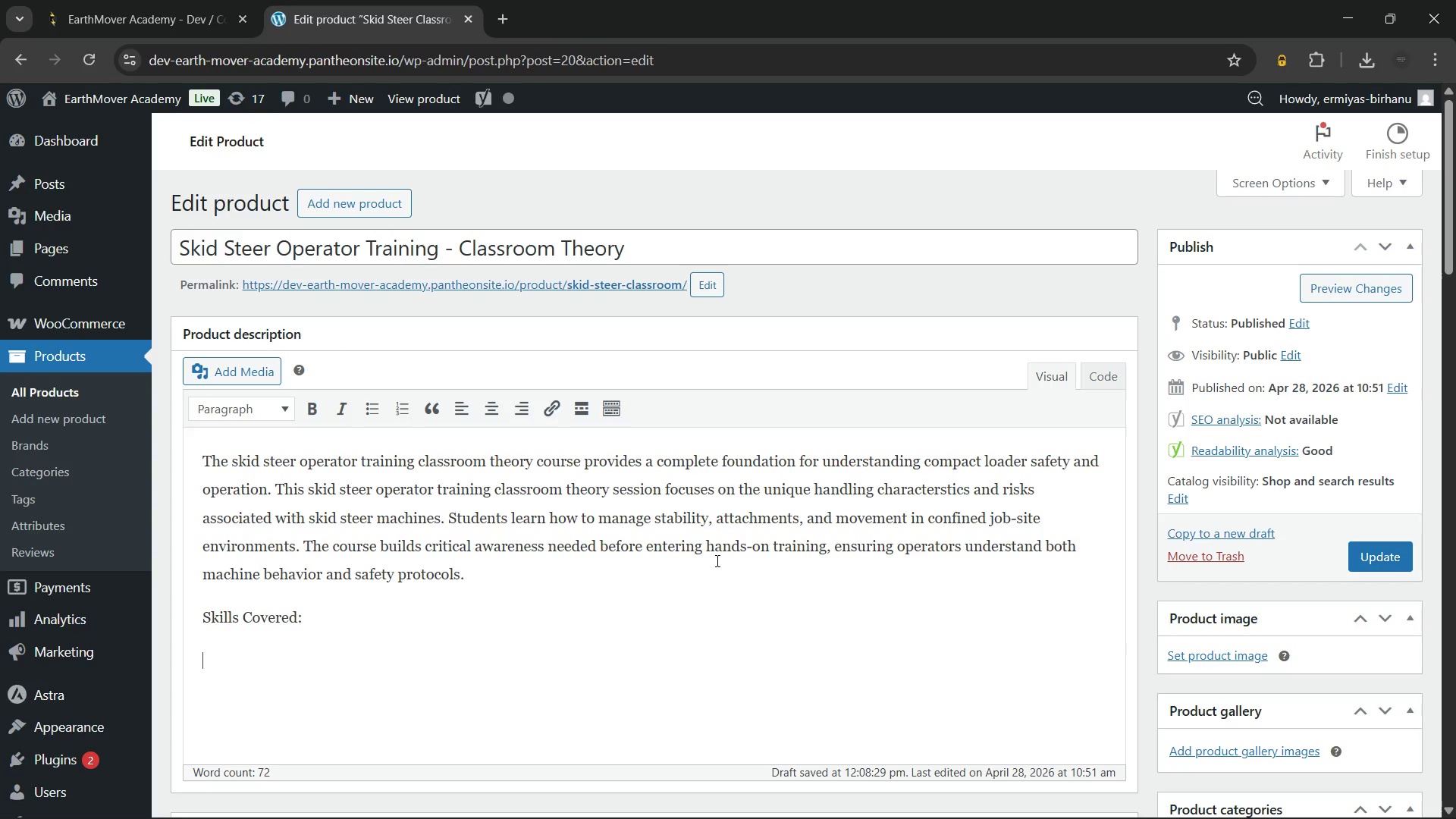 
type(Center of gravity principles and tip-over prevention strategies)
 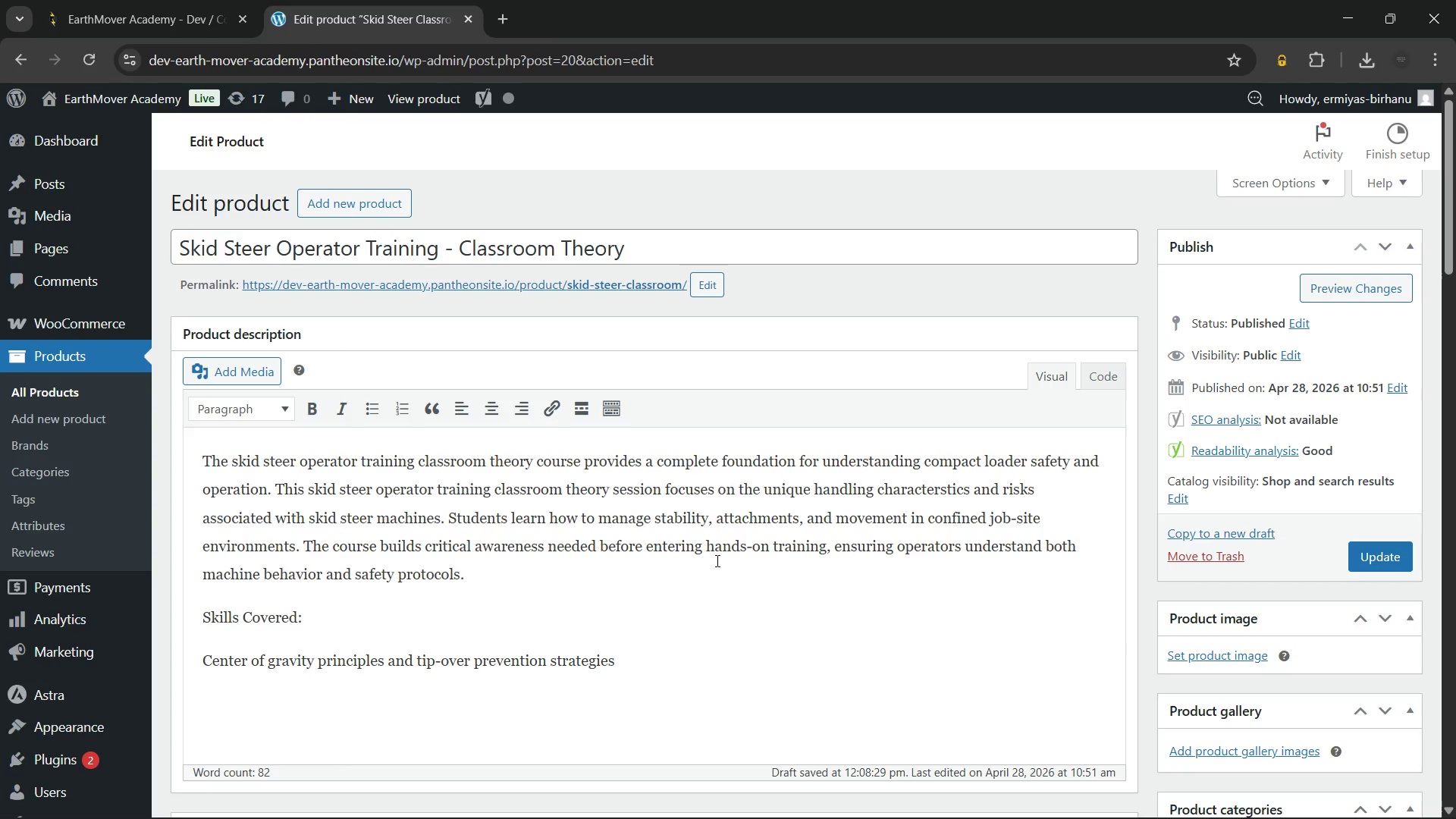 
key(Enter)
 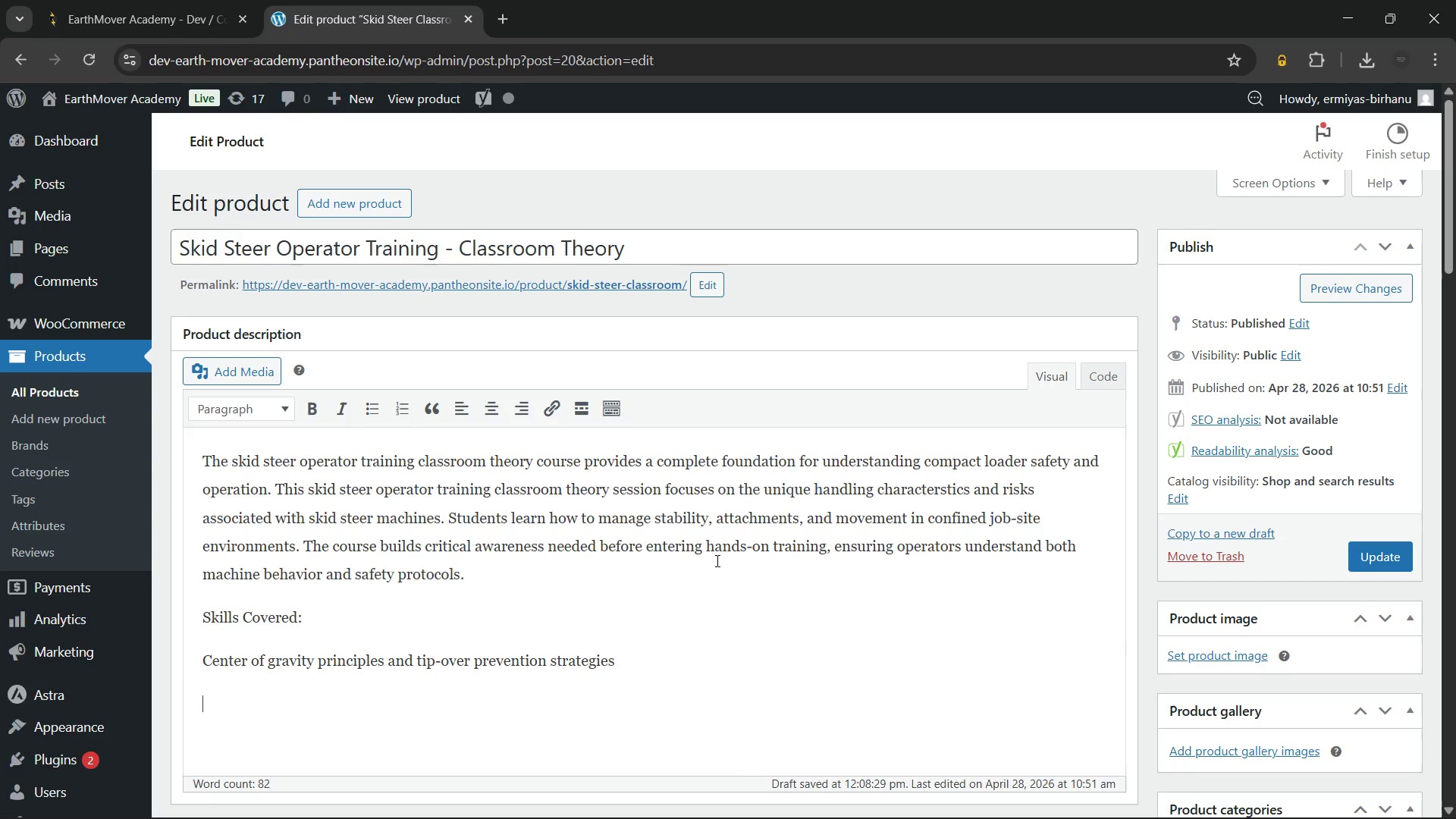 
type(Attachment safety including hydraulic connections and load ratings)
 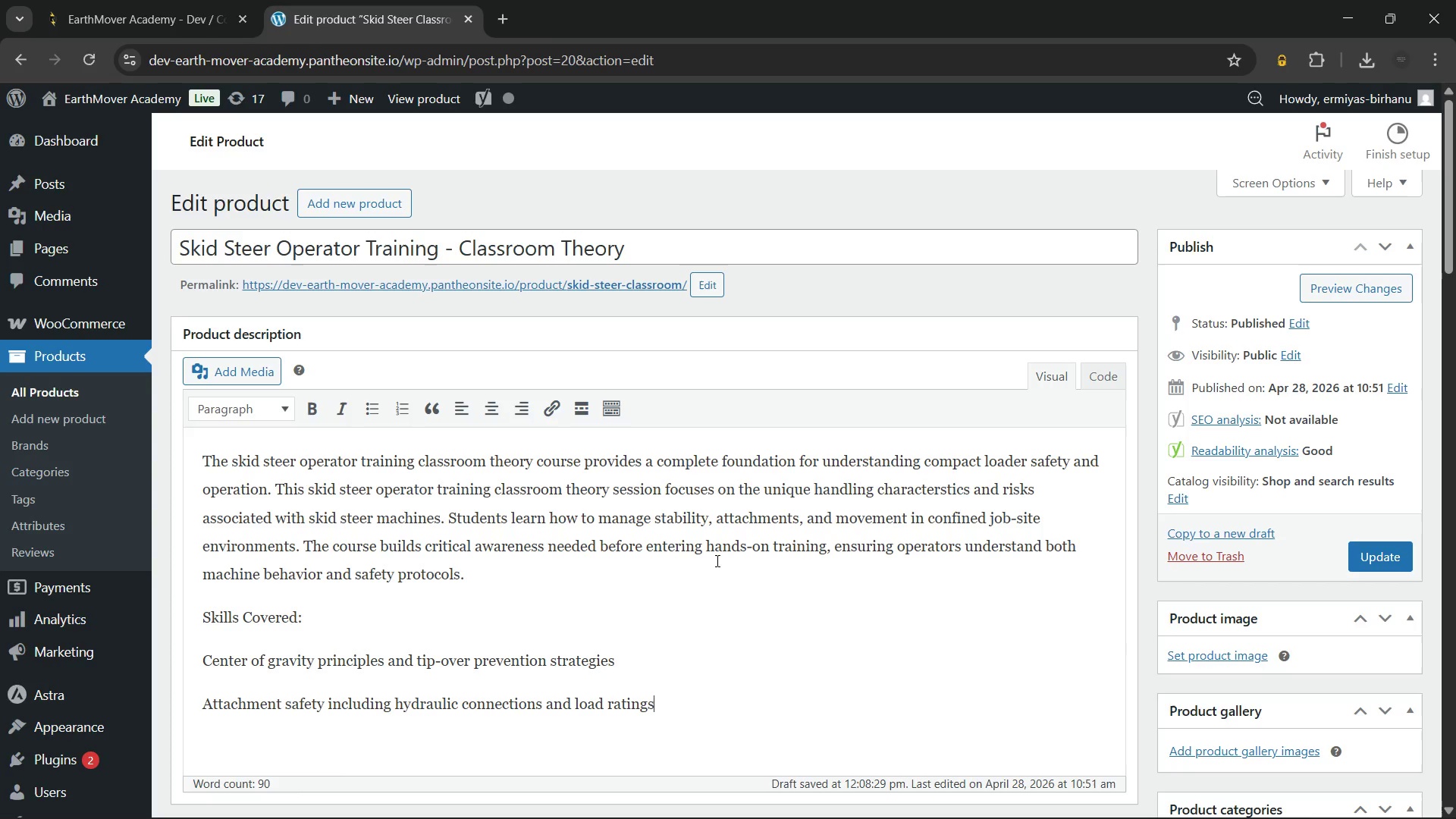 
key(Enter)
 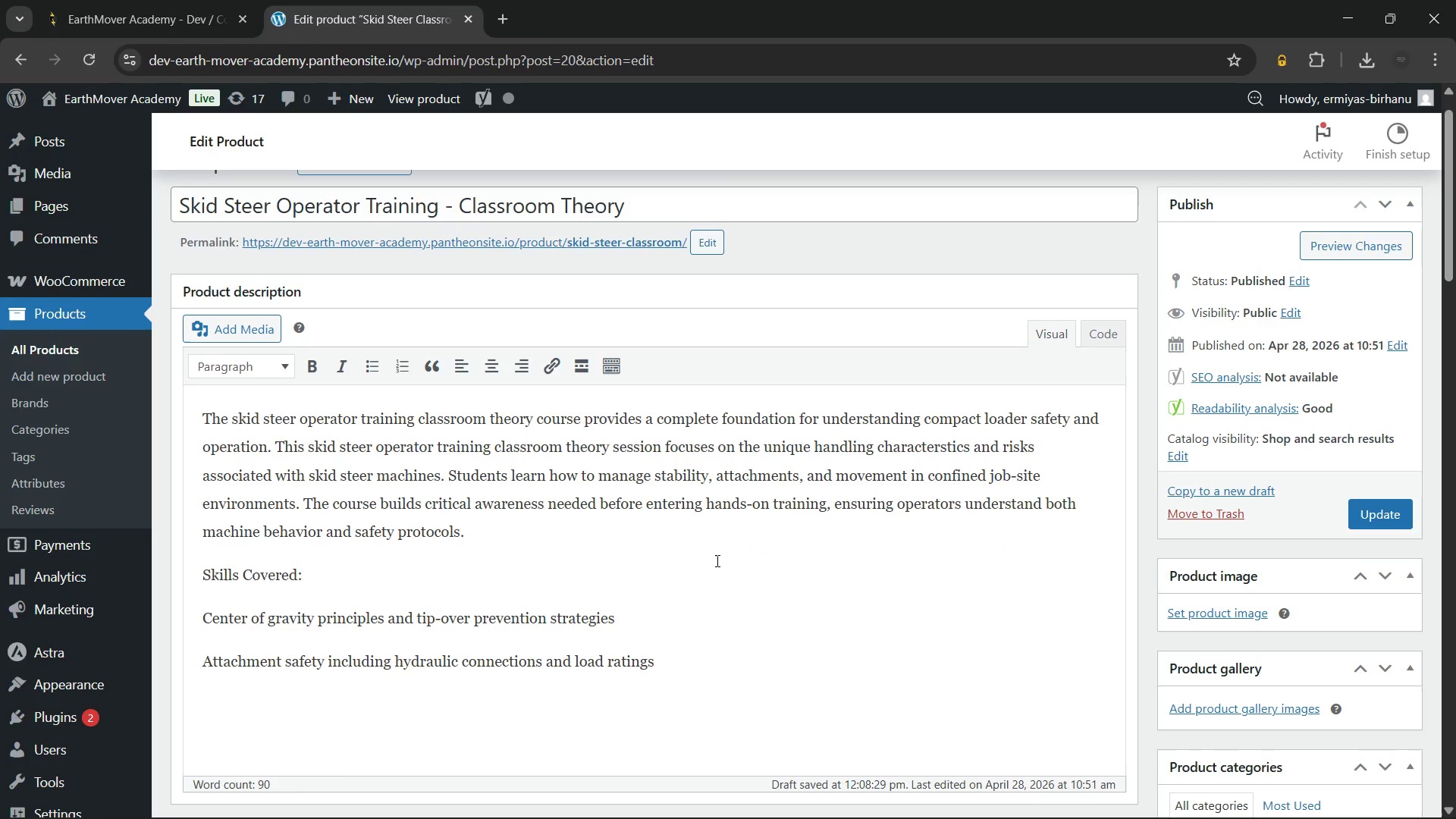 
type(Zero-turn maneuverability and terrain awareness)
 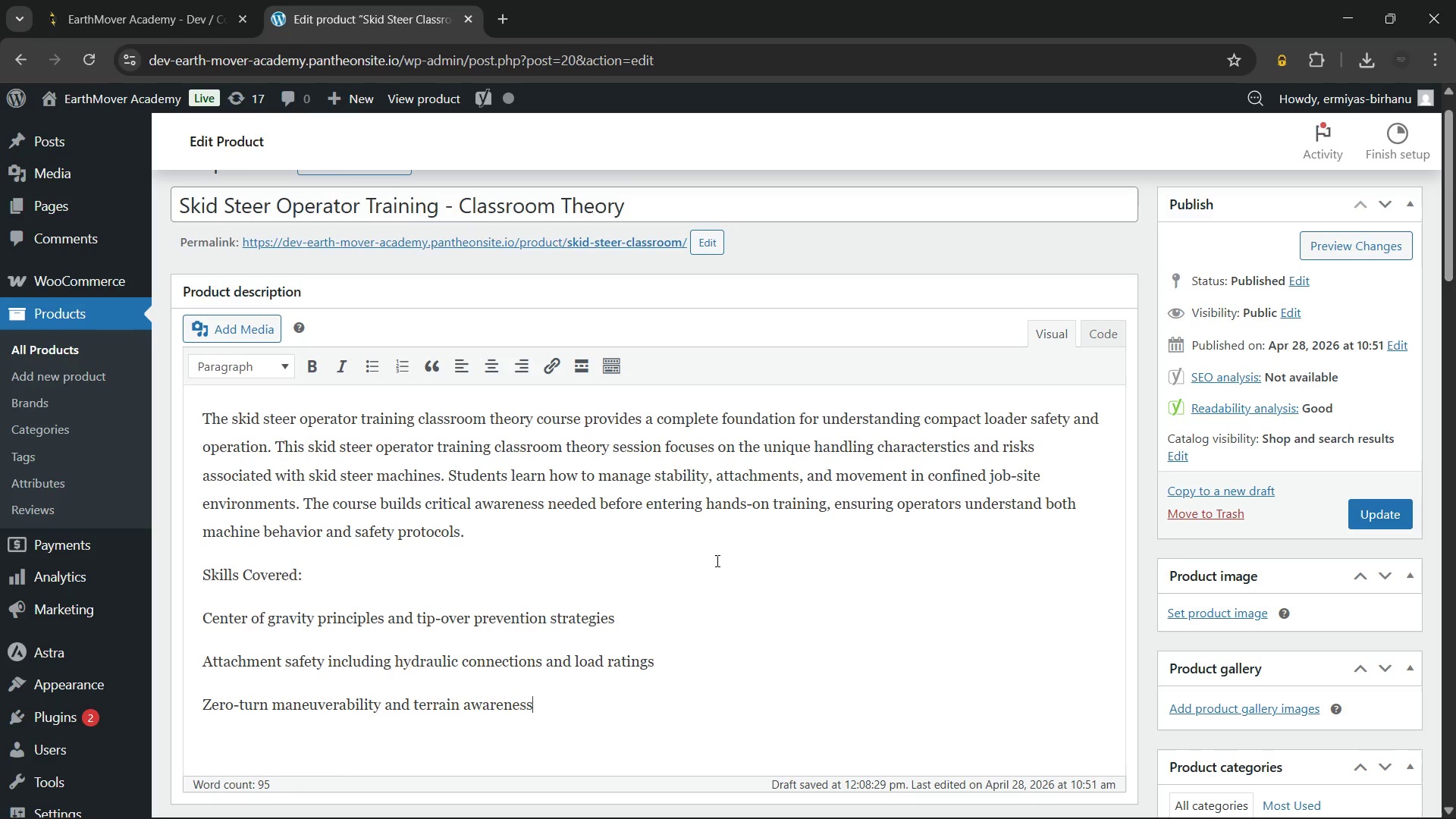 
wait(9.58)
 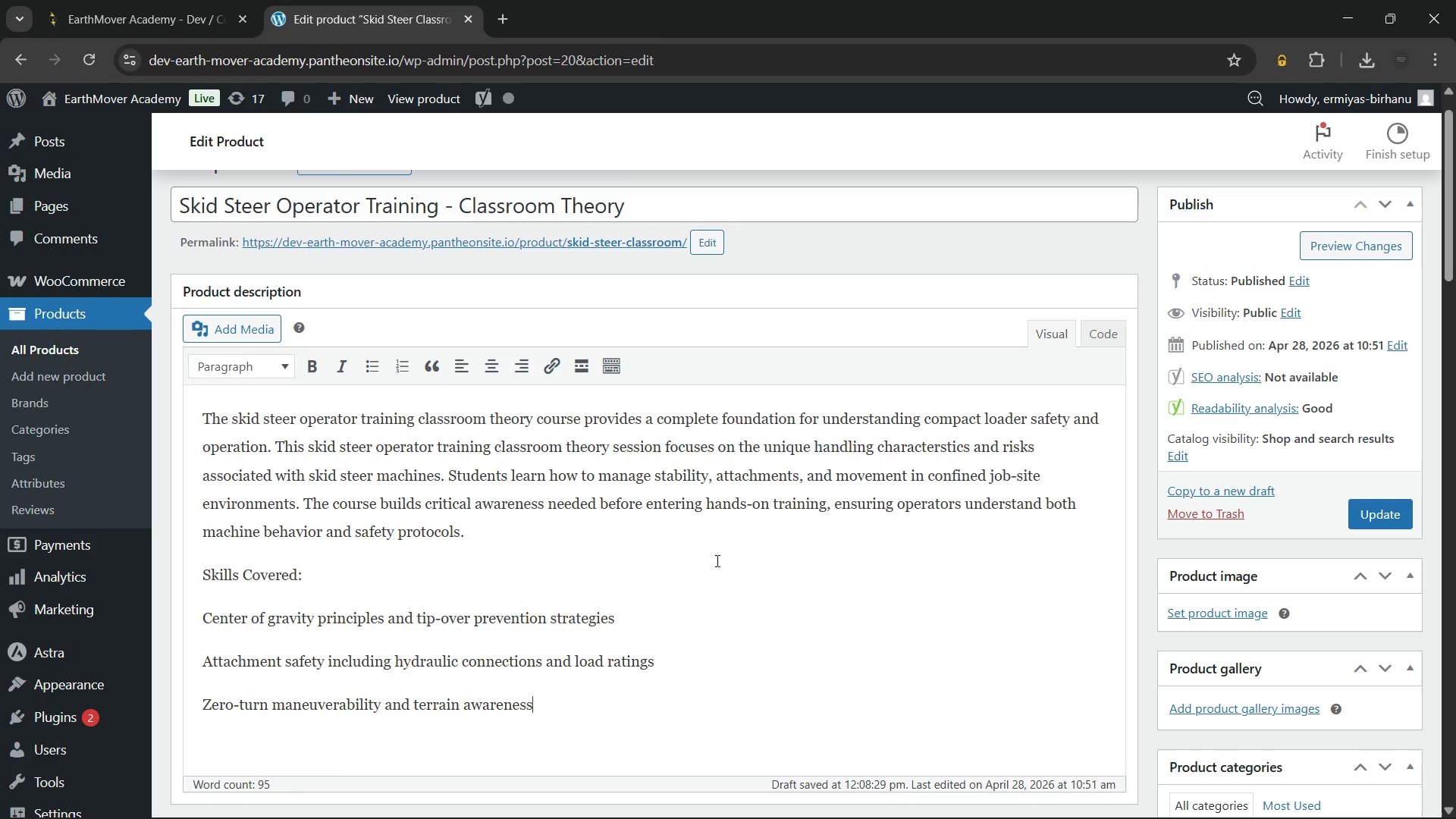 
key(Enter)
 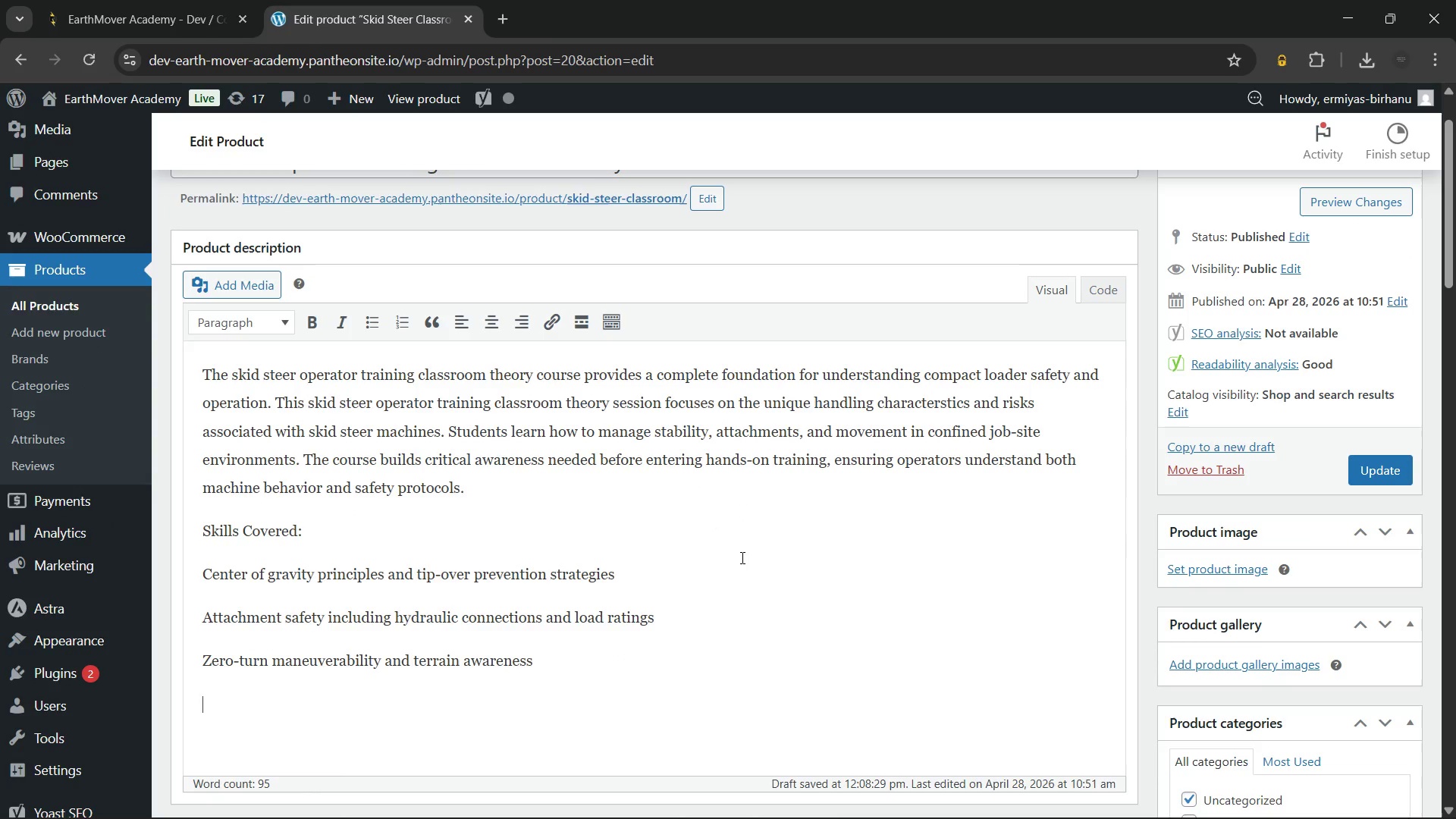 
type(Daily inspection procedures and pre-start safety checks)
 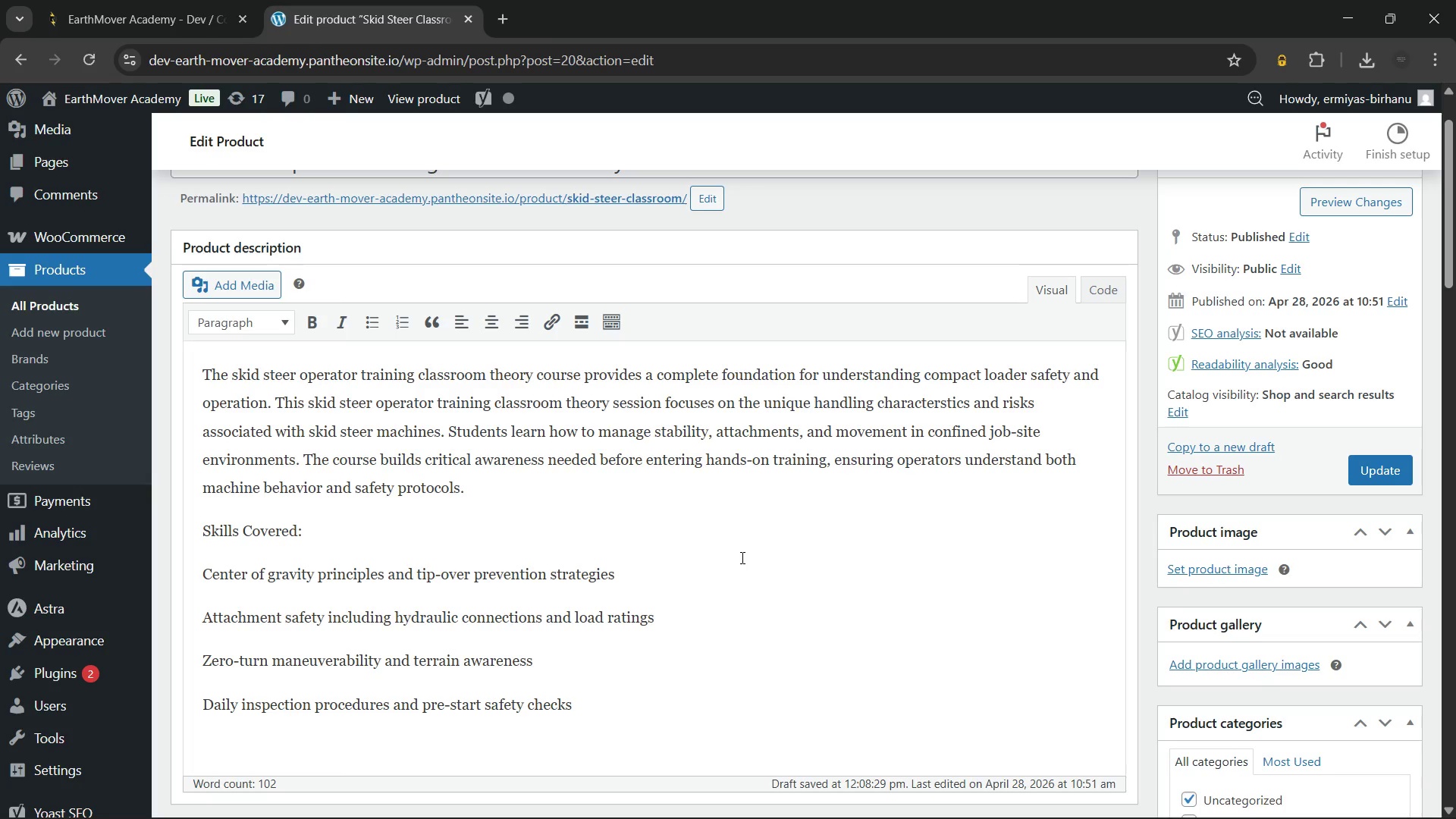 
wait(8.89)
 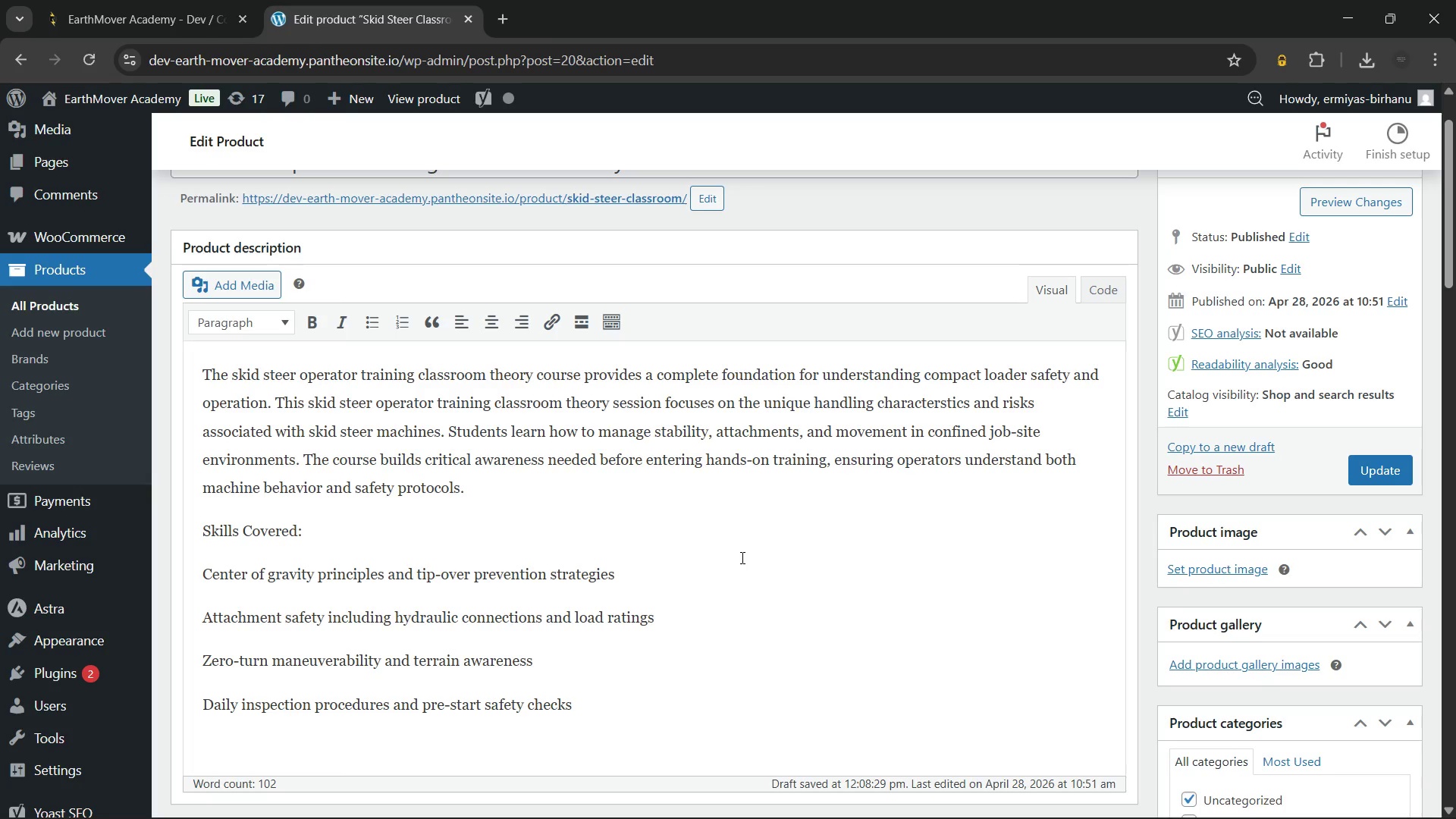 
left_click_drag(start_coordinate=[598, 697], to_coordinate=[176, 577])
 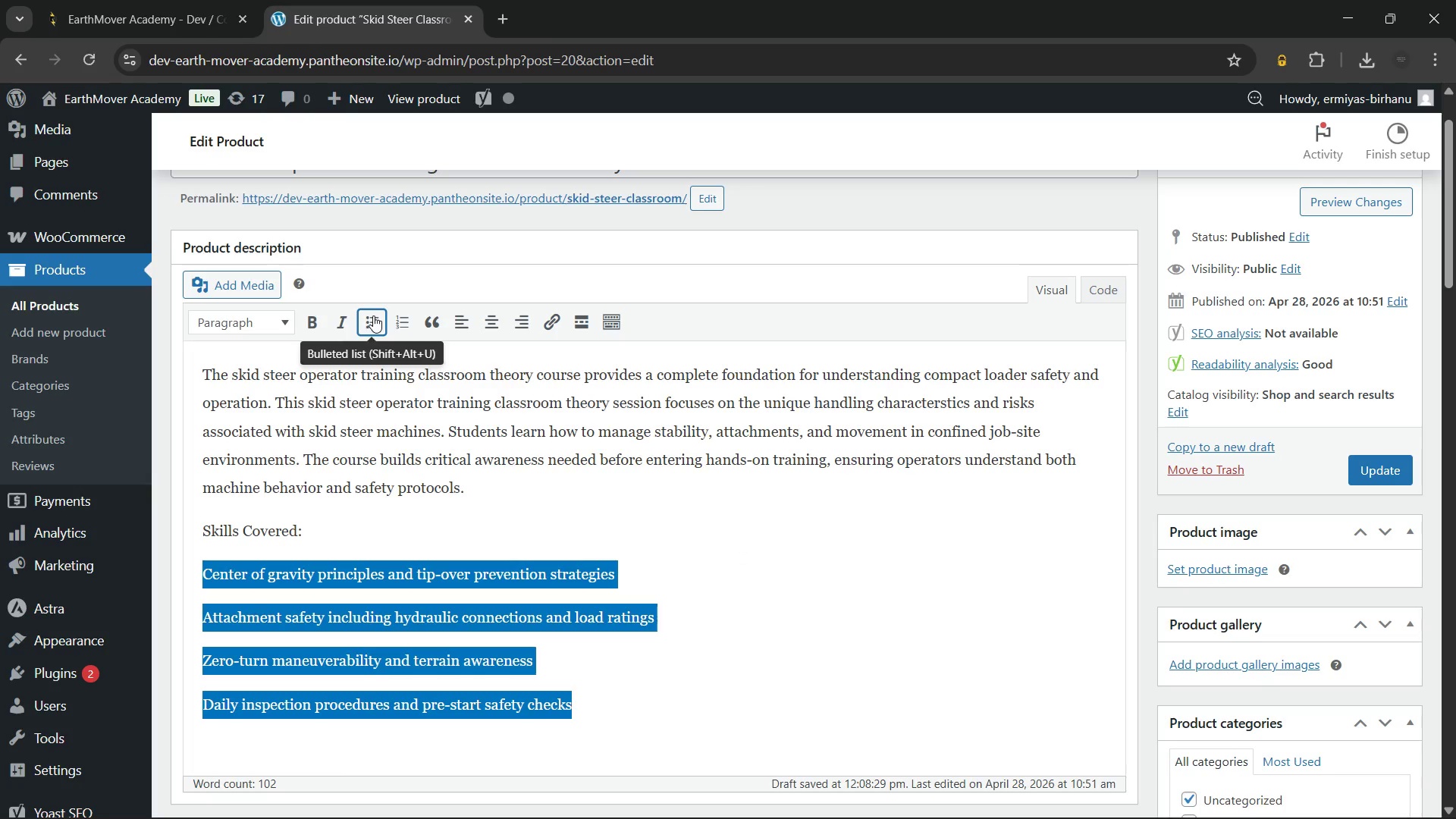 
left_click([373, 315])
 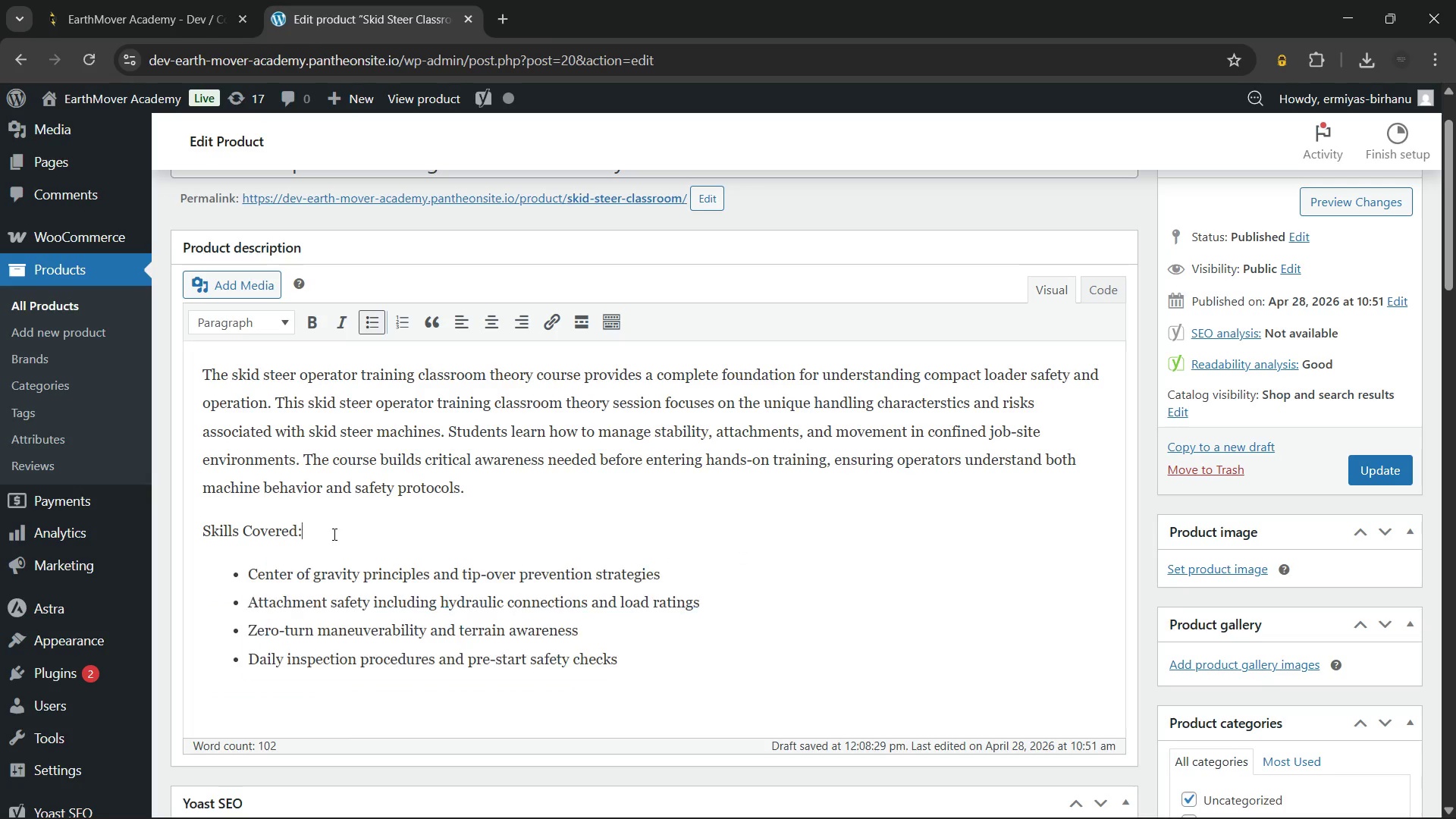 
left_click([333, 534])
 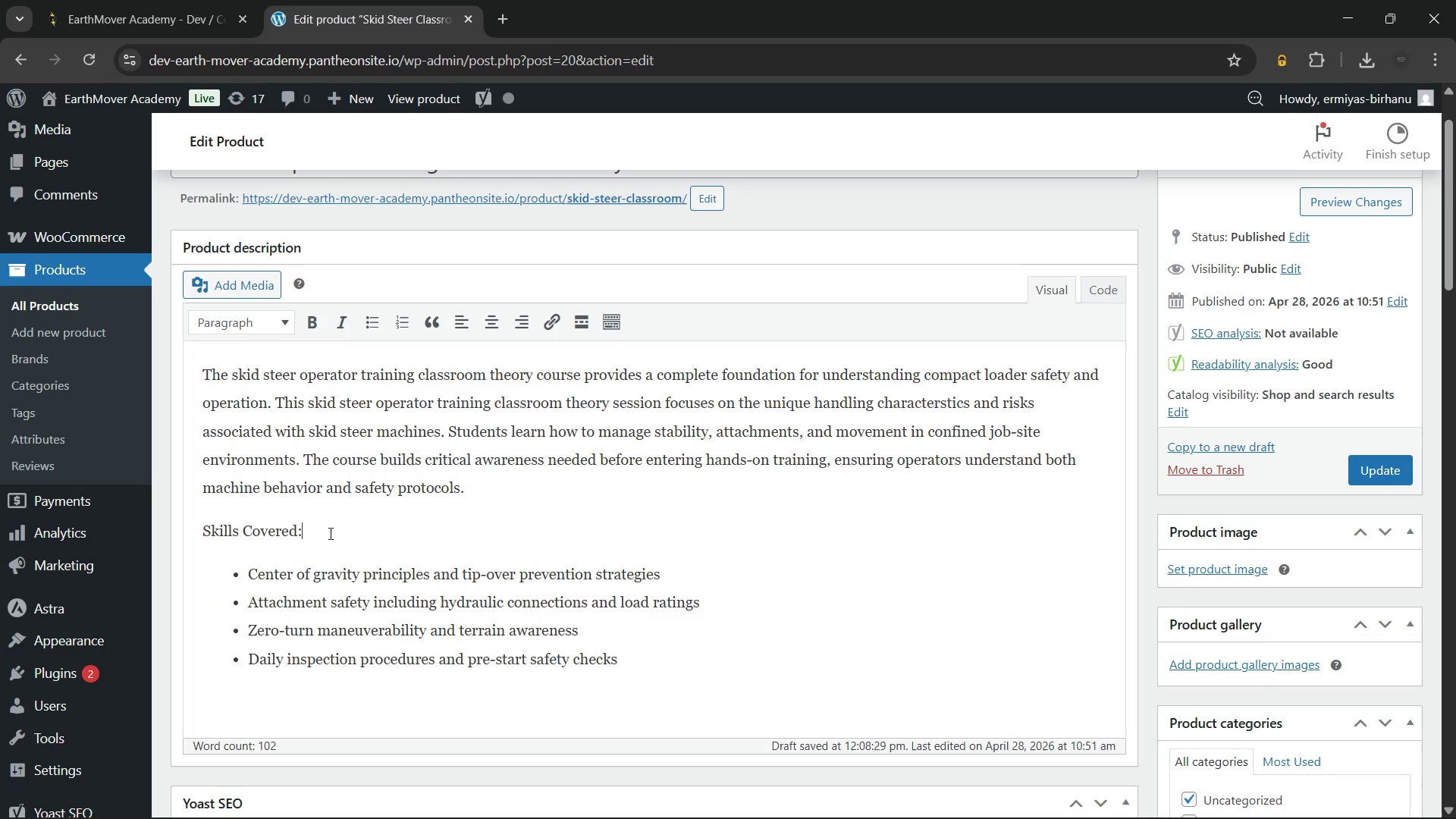 
left_click_drag(start_coordinate=[329, 533], to_coordinate=[183, 537])
 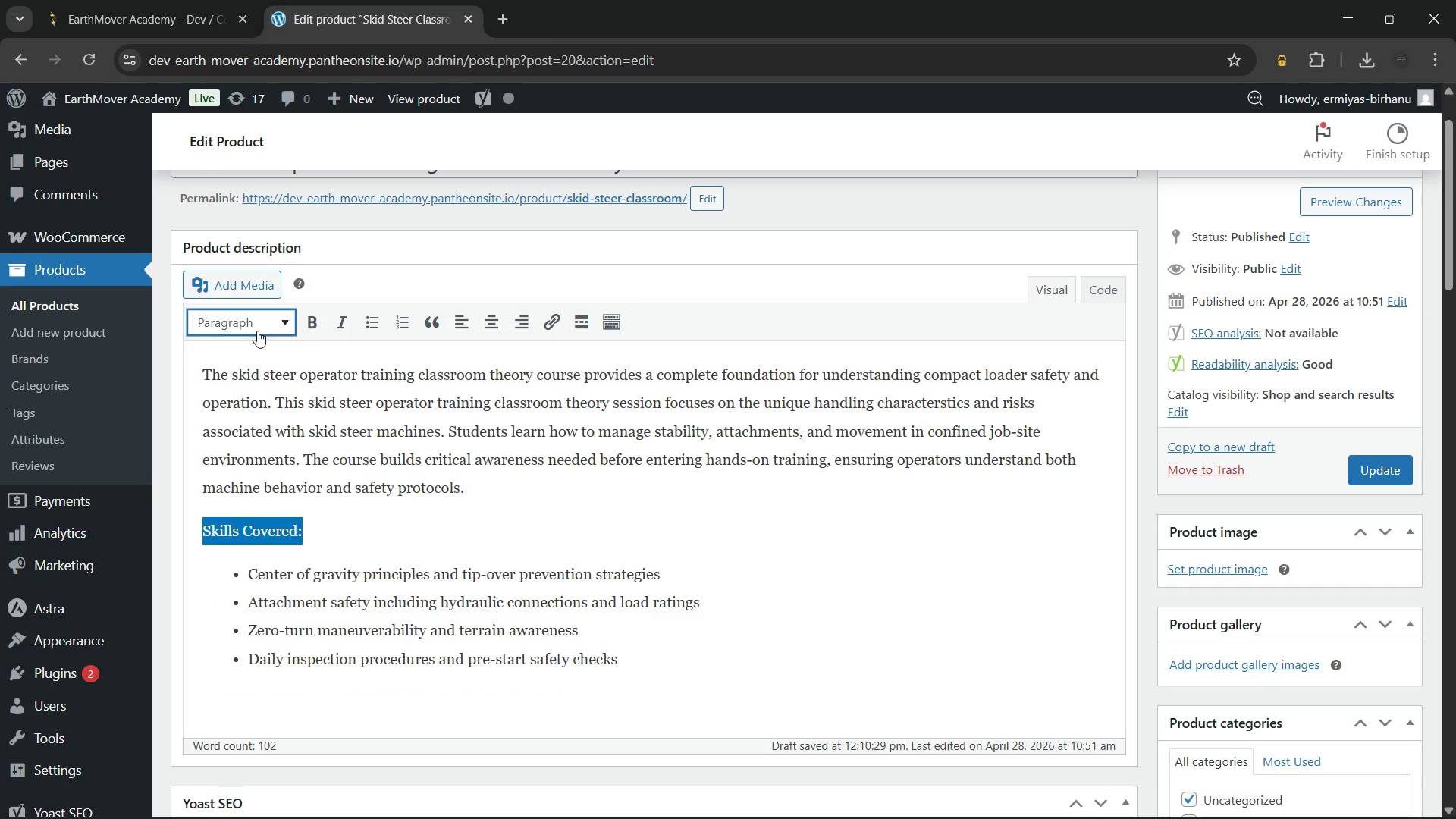 
double_click([258, 328])
 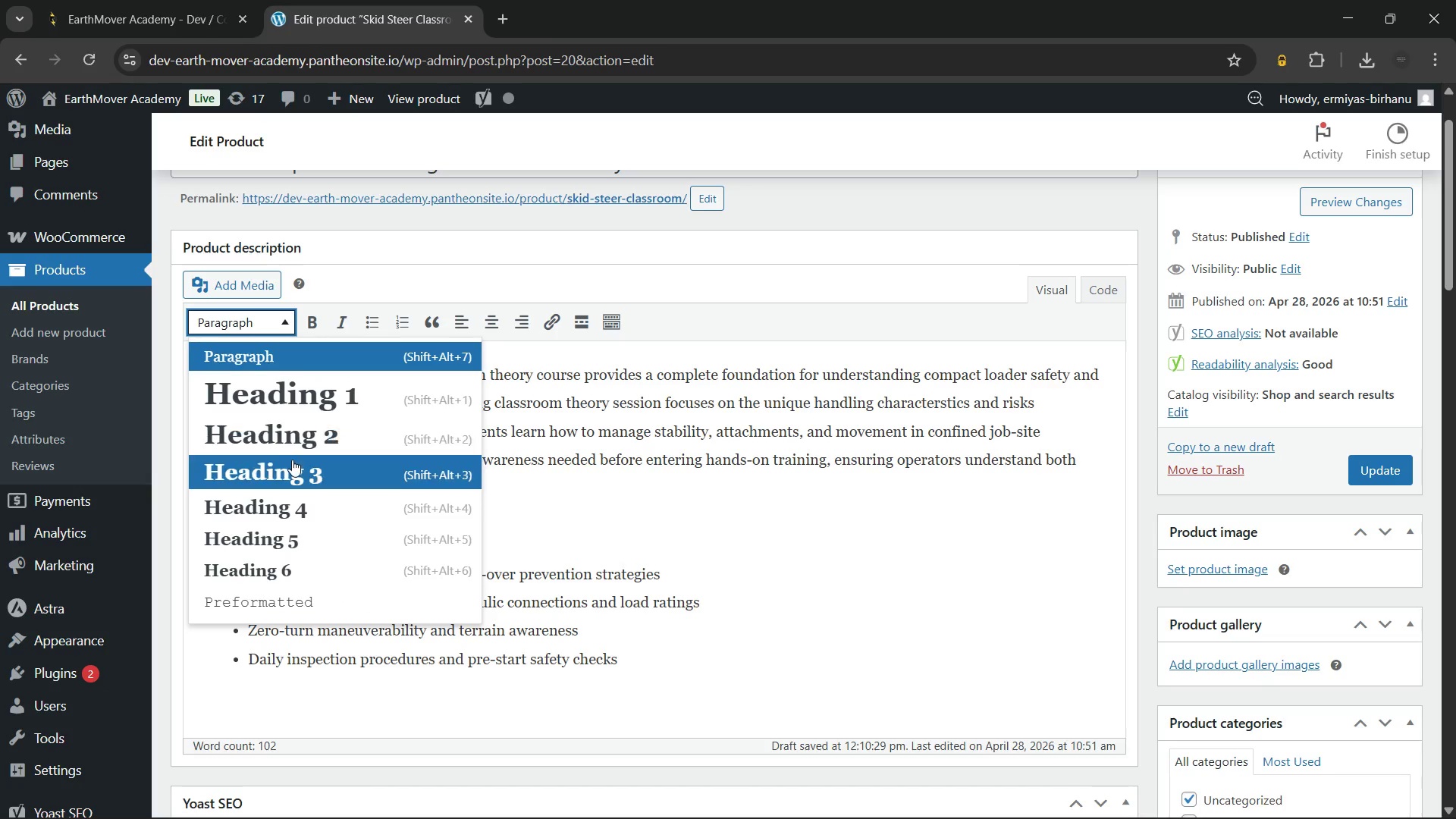 
left_click([292, 460])
 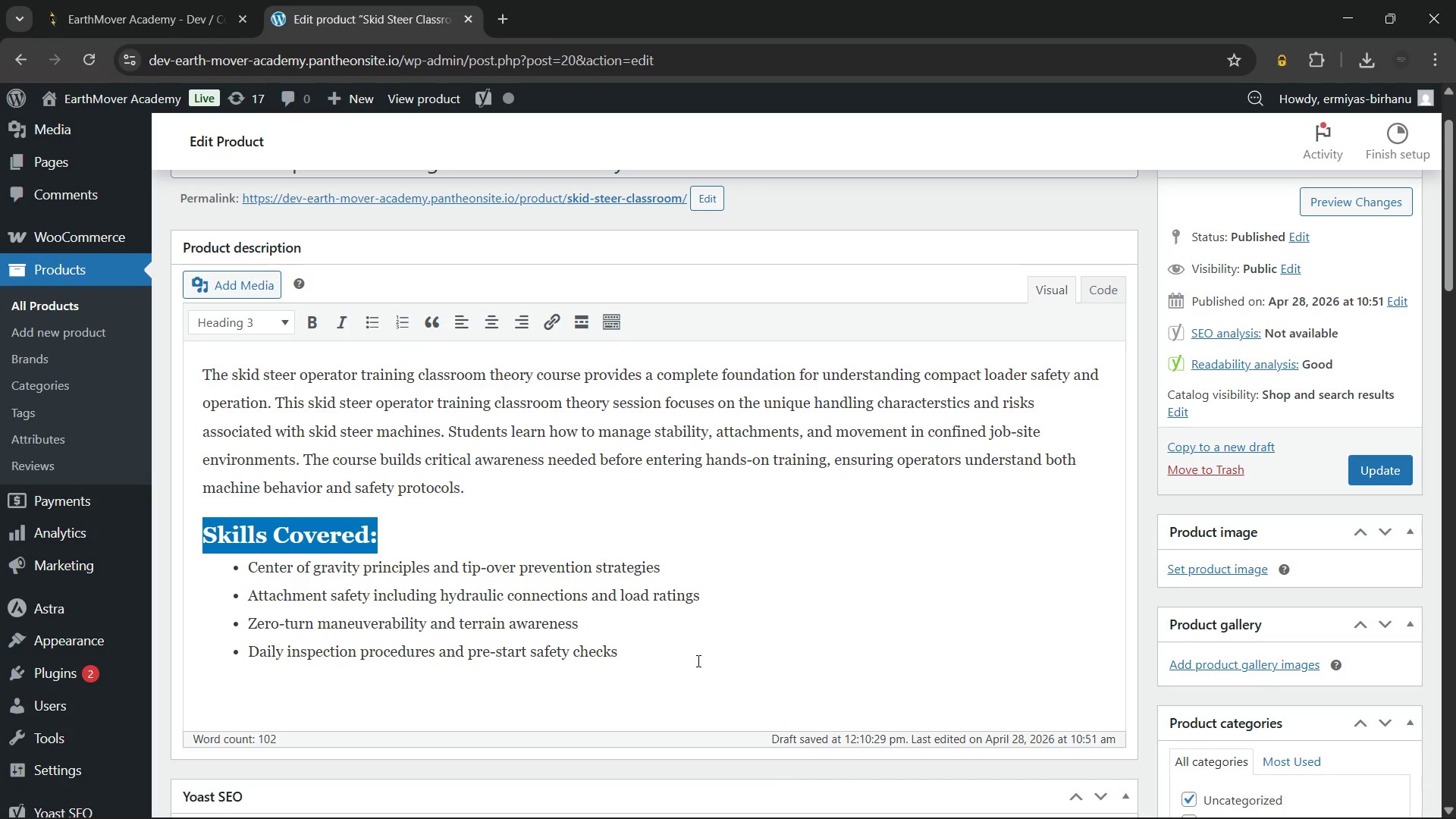 
left_click([695, 657])
 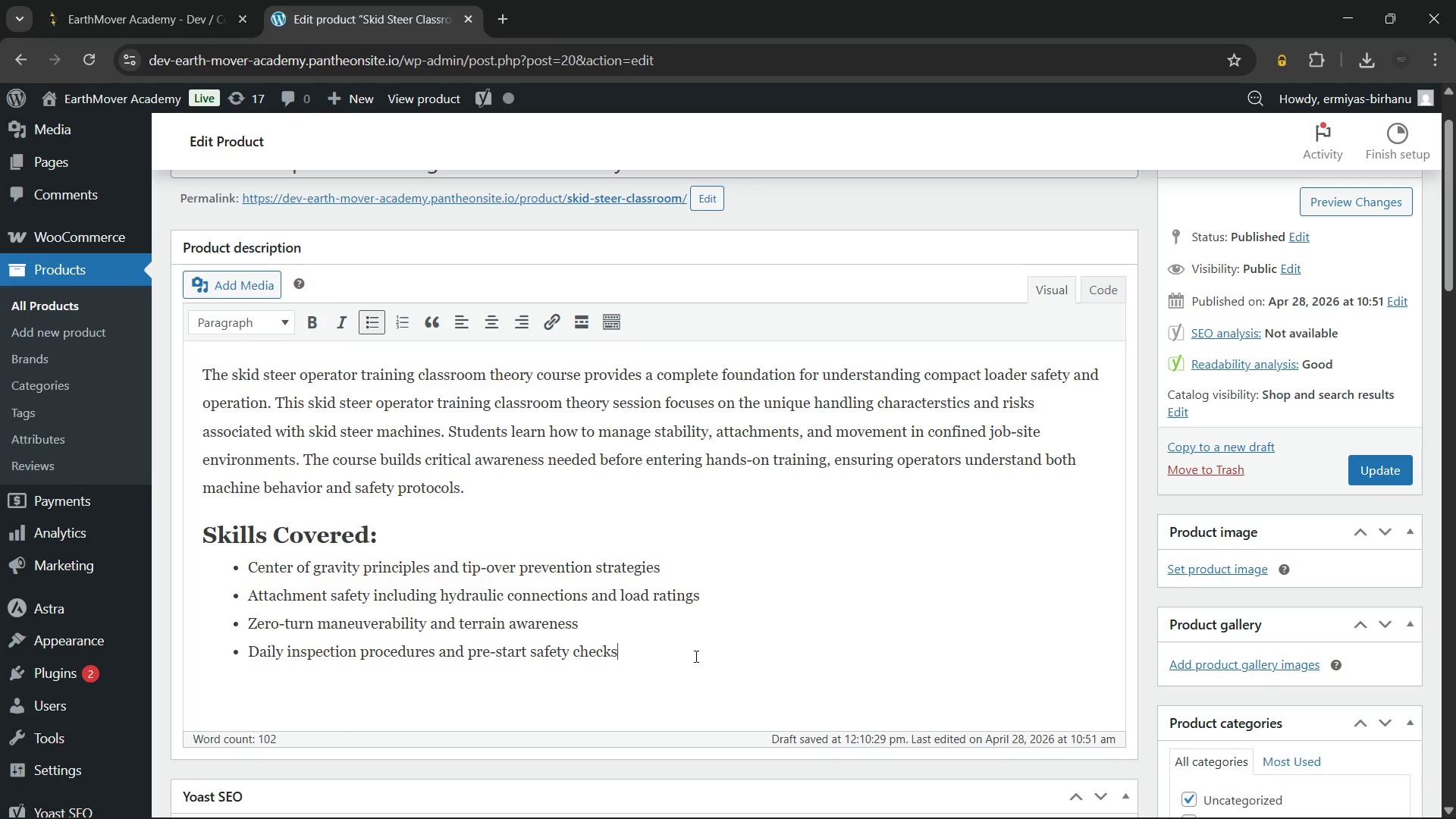 
wait(31.81)
 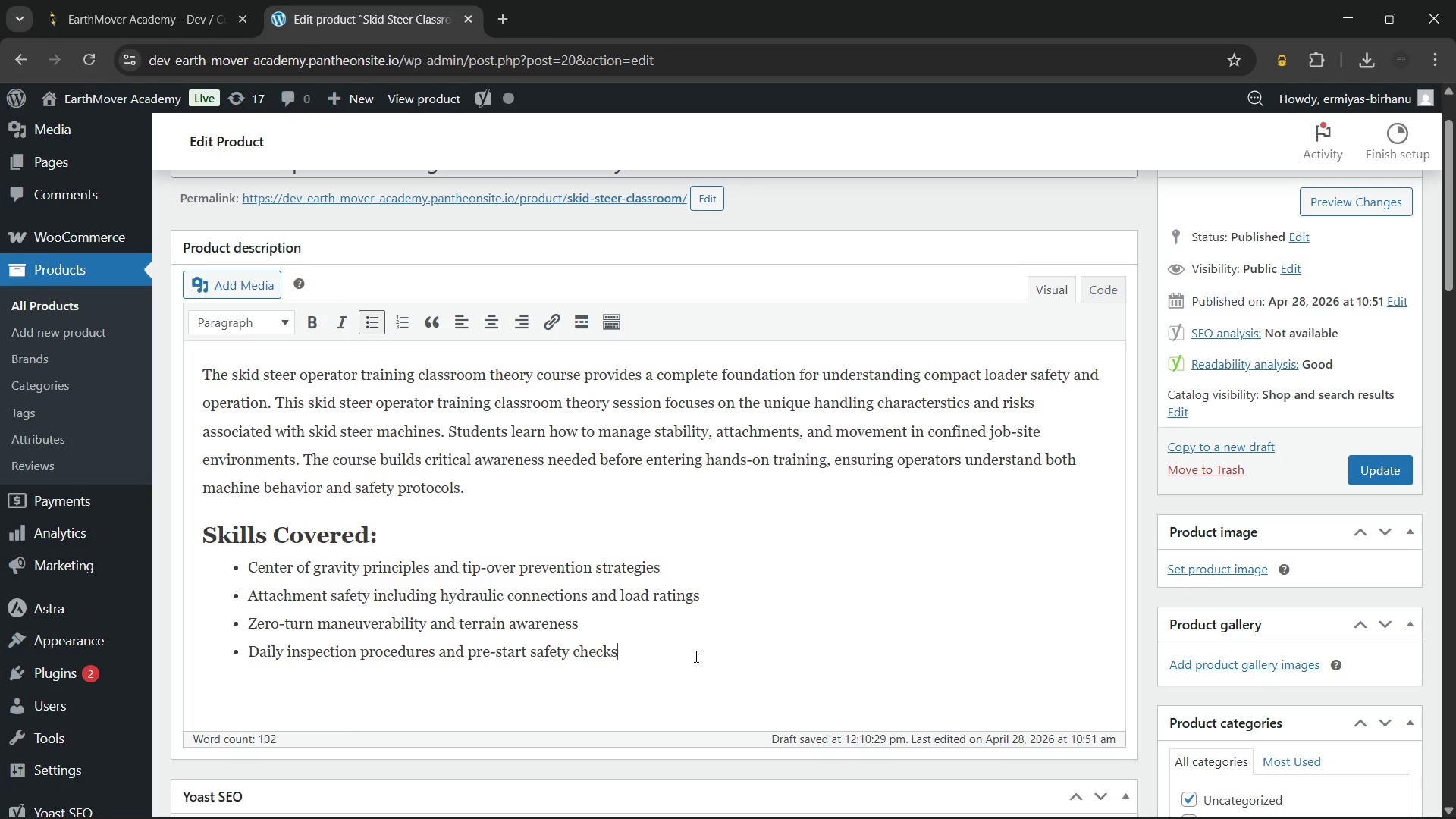 
key(Enter)
 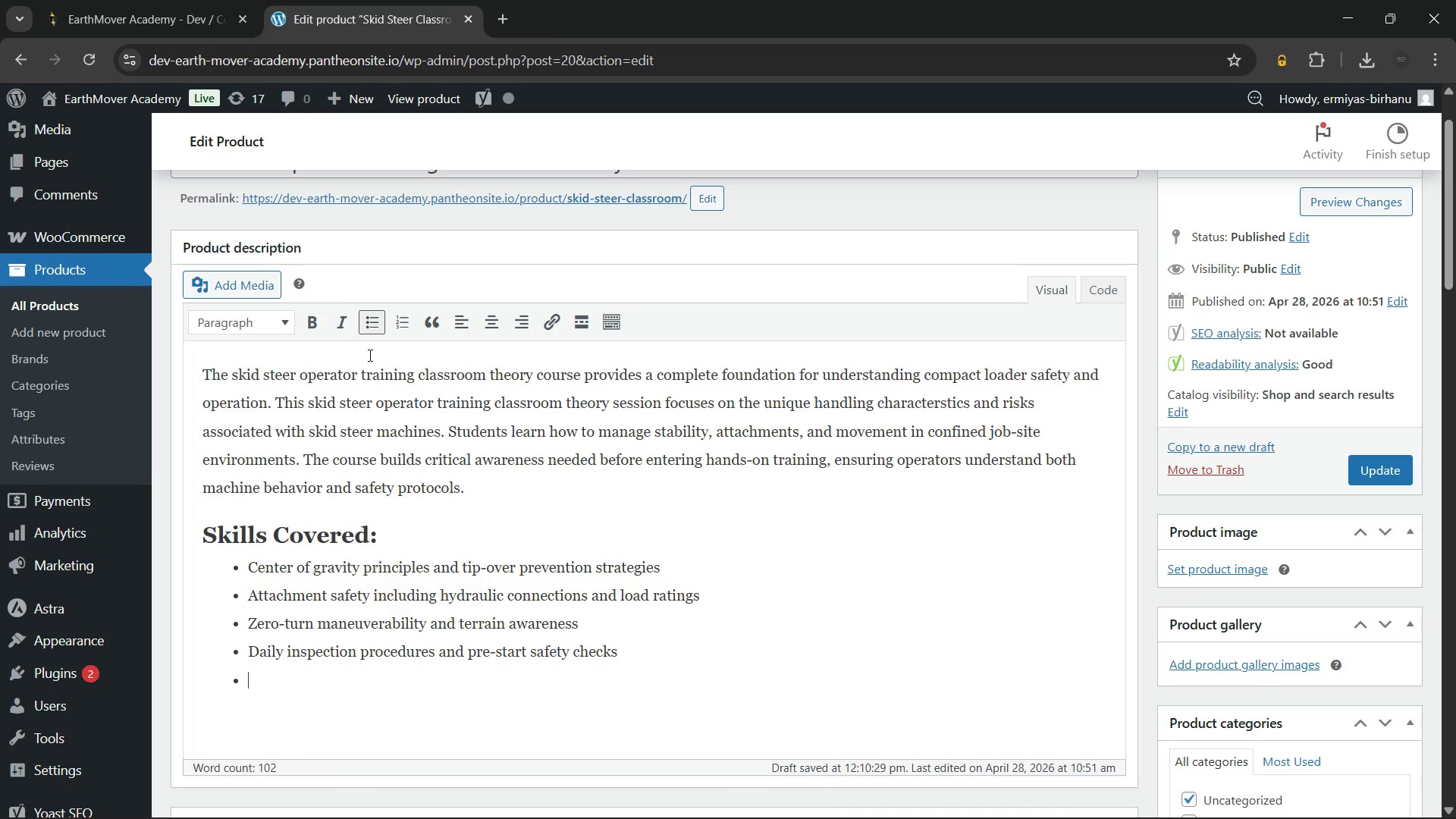 
left_click([369, 322])
 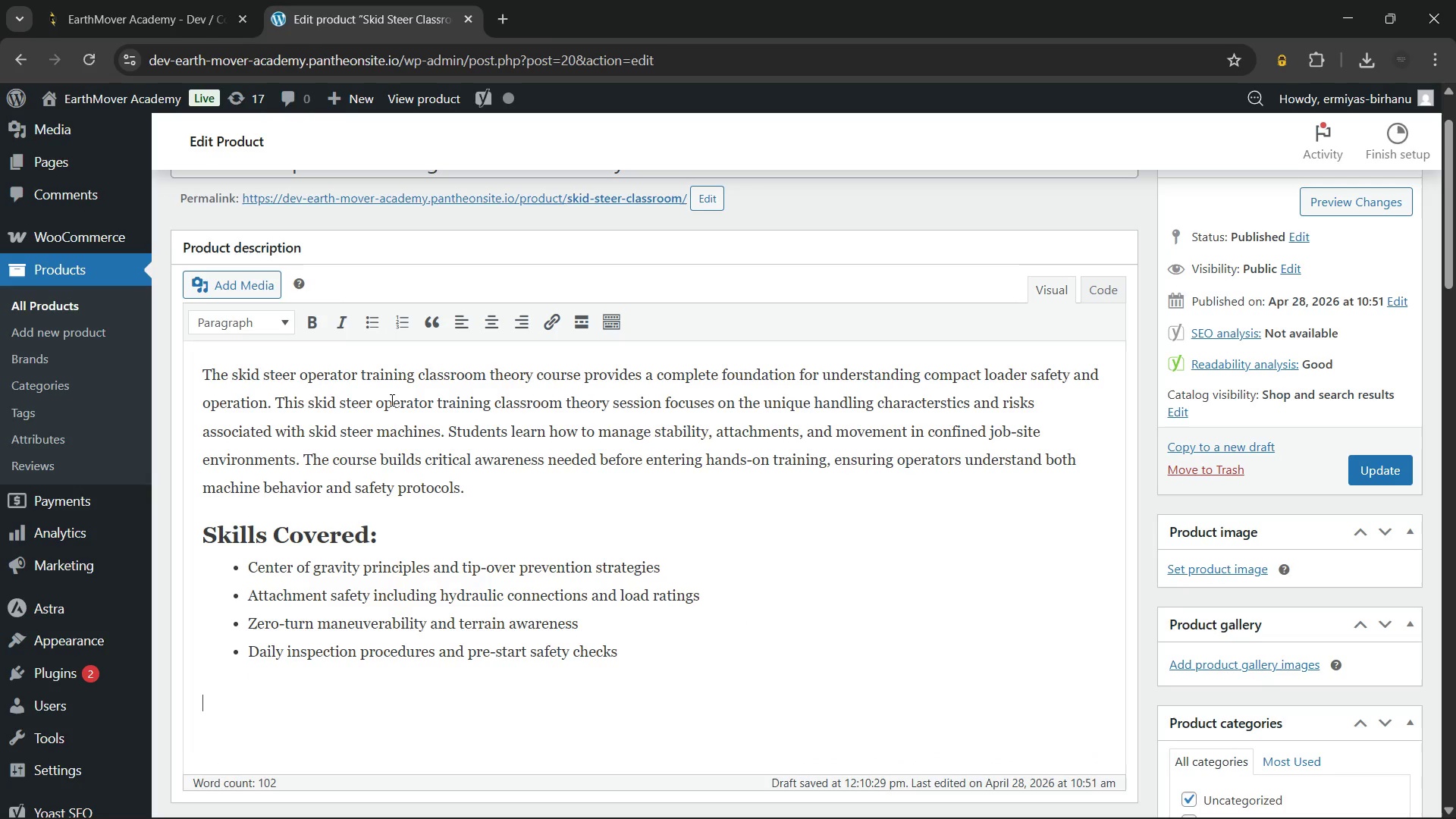 
type(Prerequisites:)
 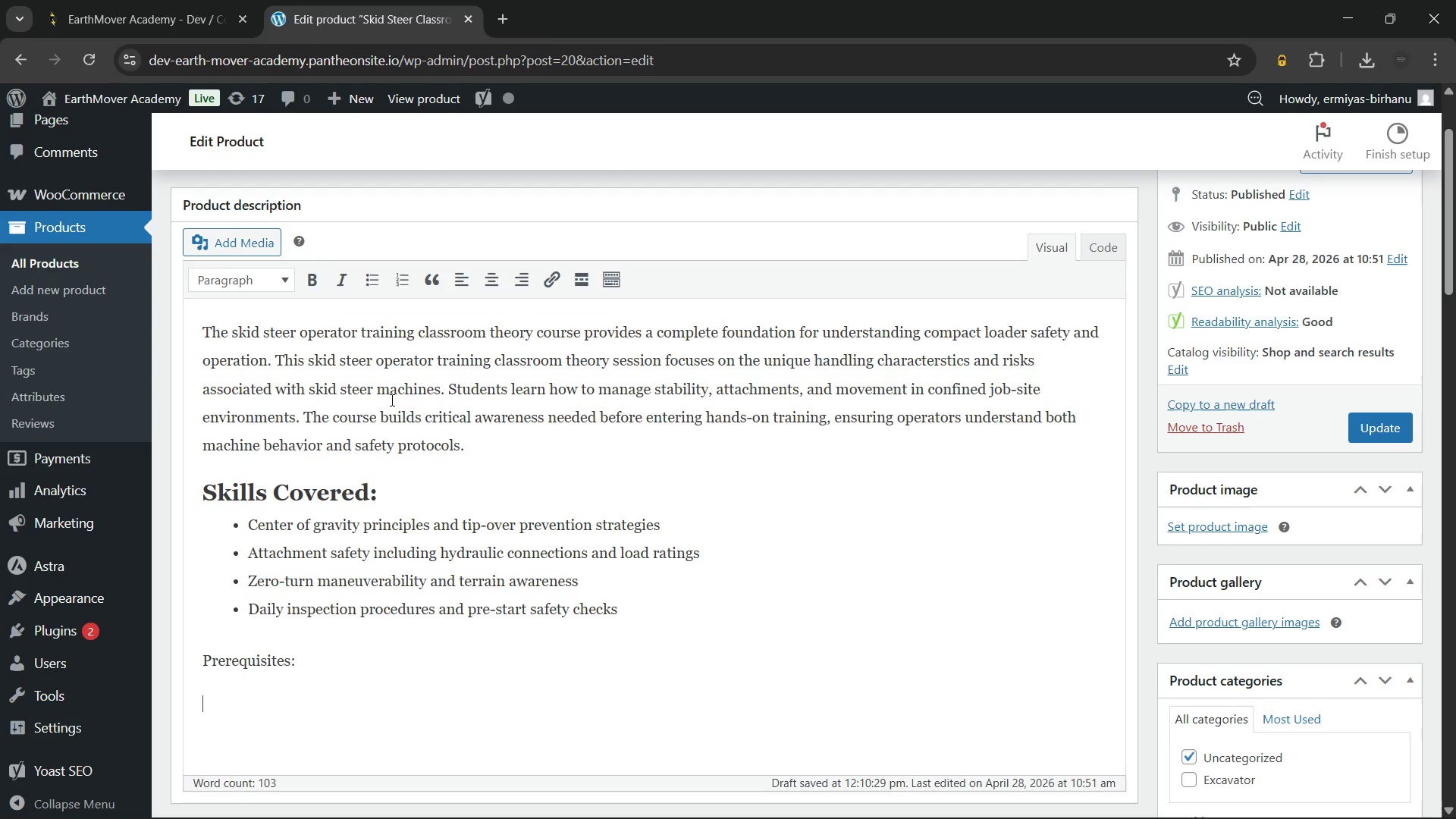 
 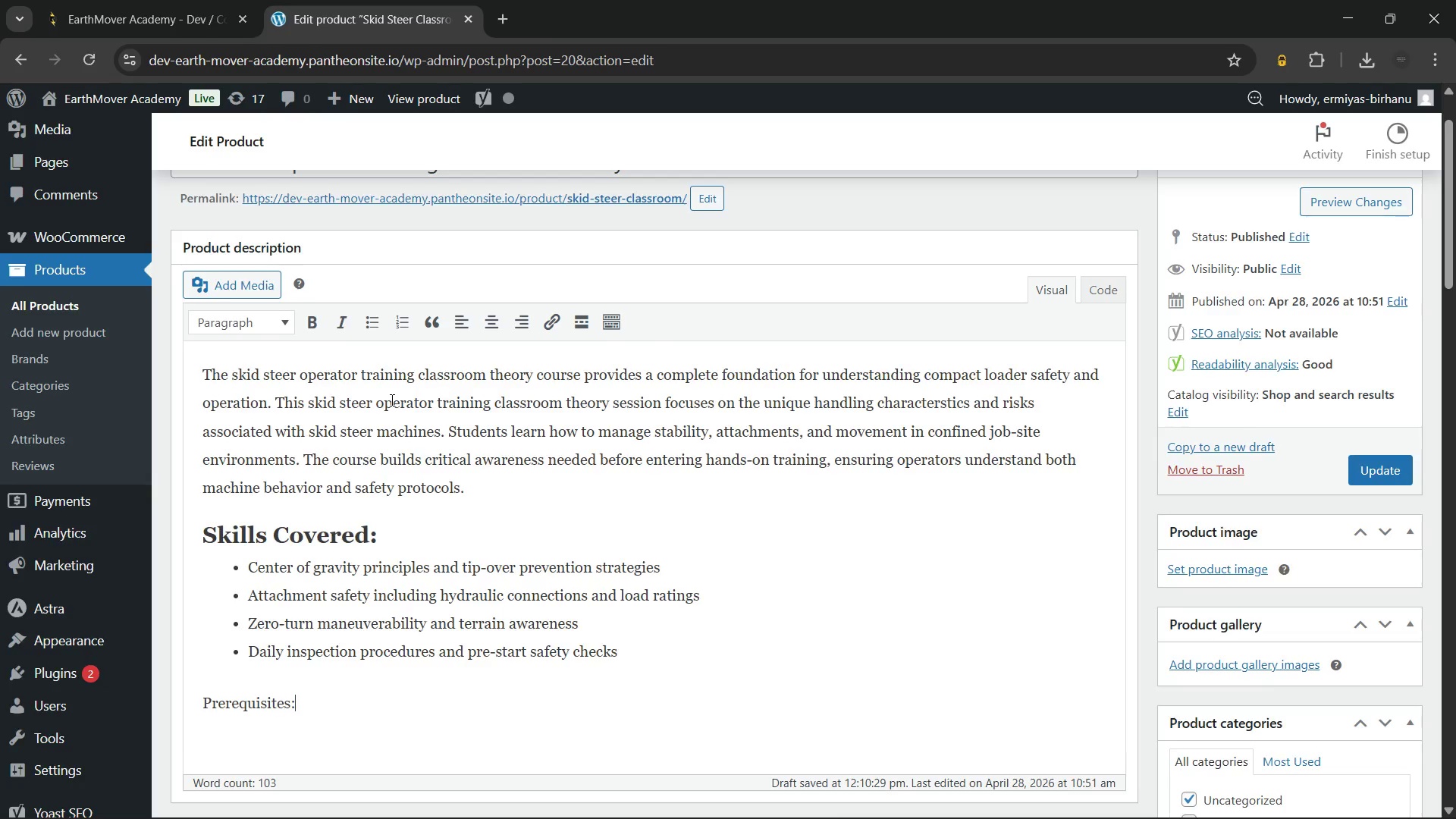 
key(Enter)
 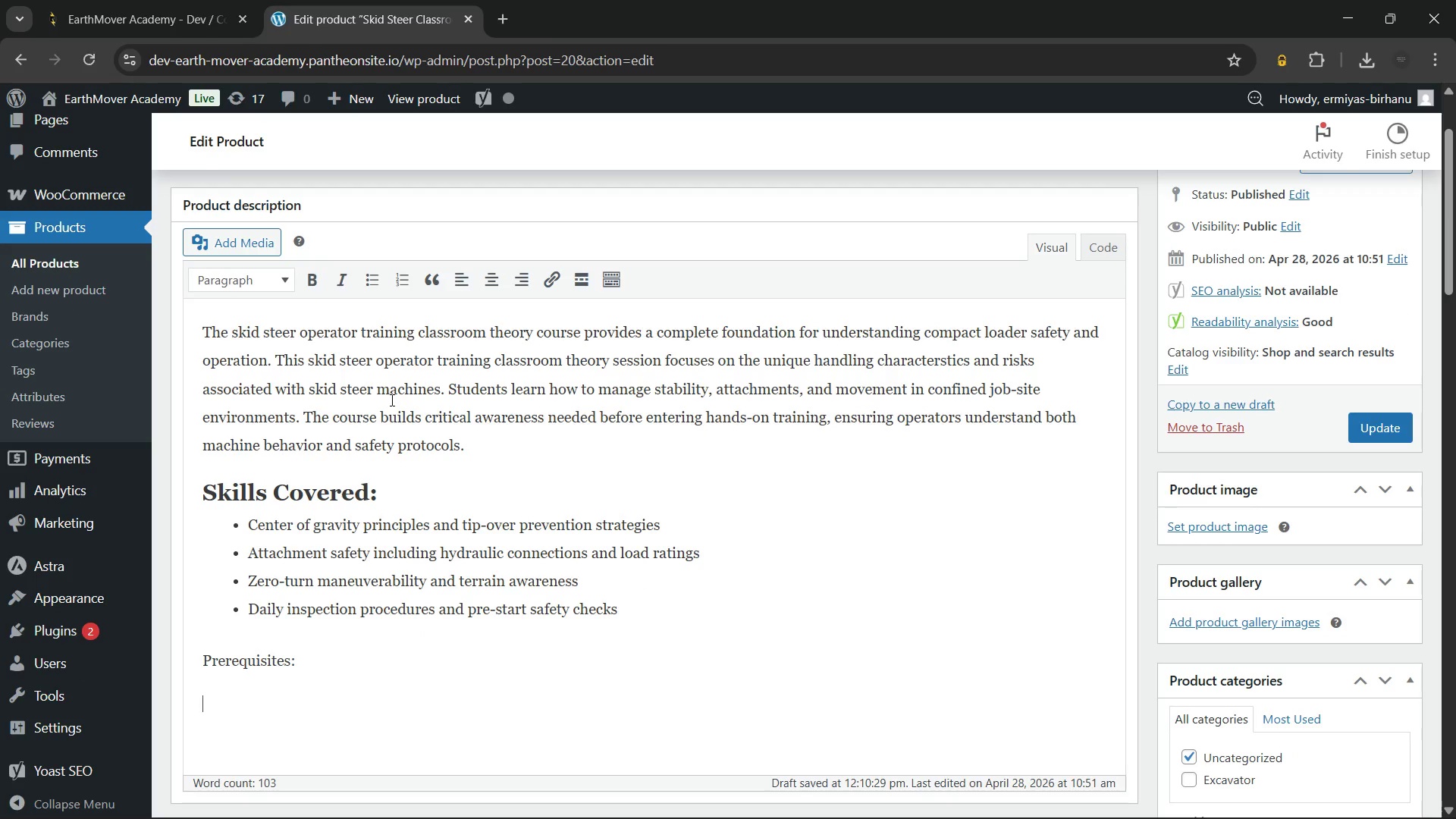 
type(No prior experience required. Open to beginners.)
 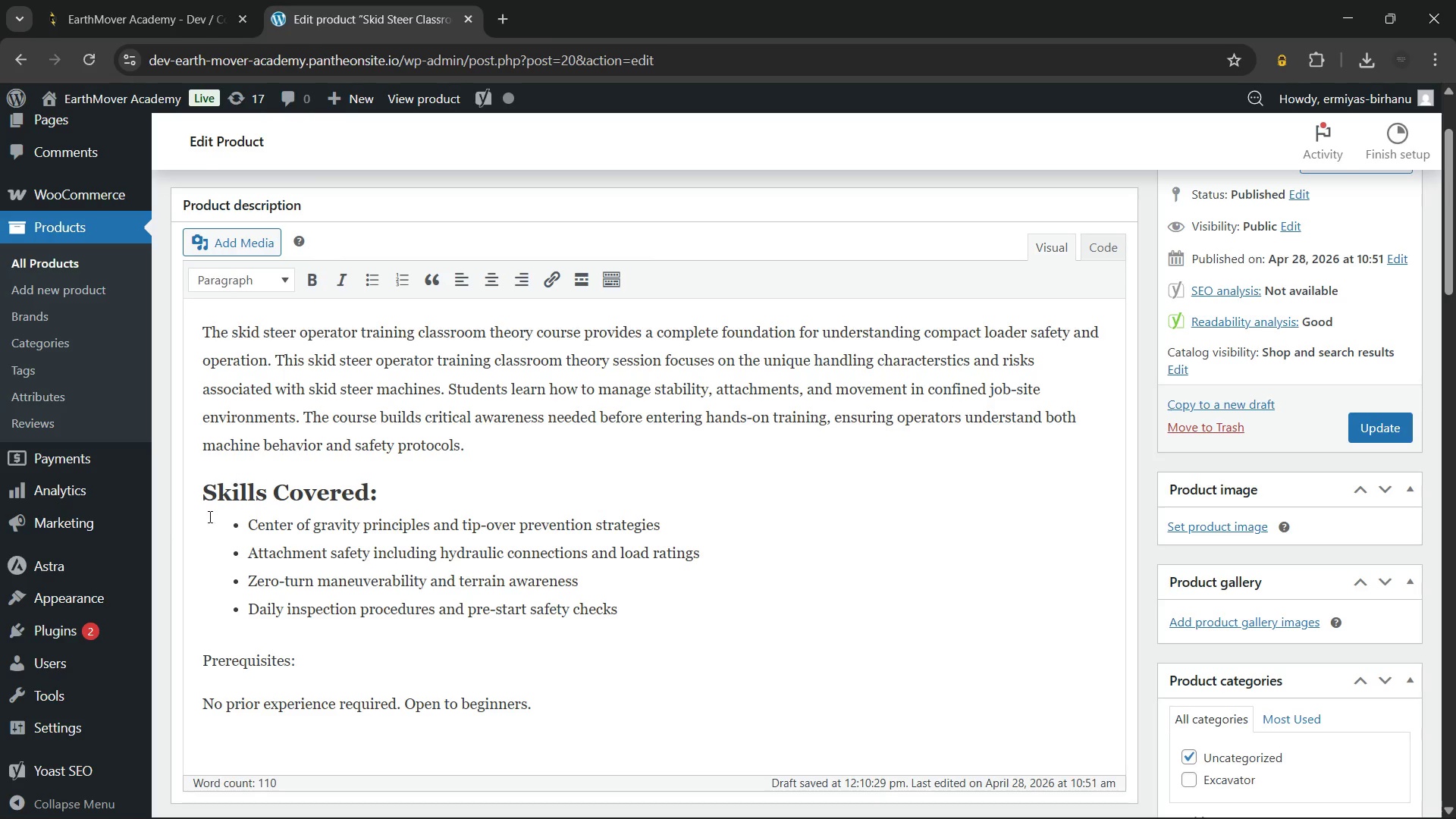 
double_click([265, 661])
 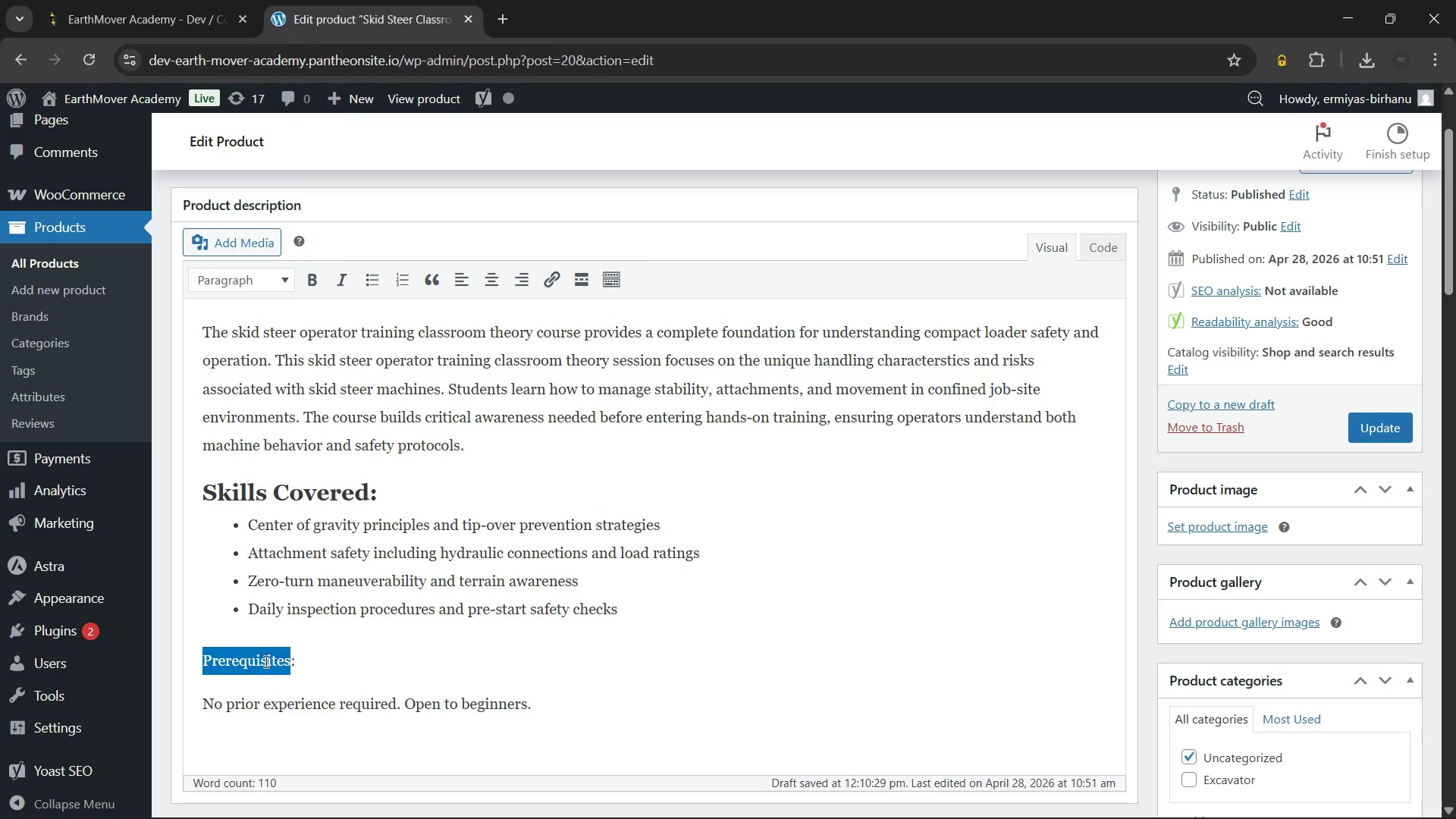 
triple_click([265, 661])
 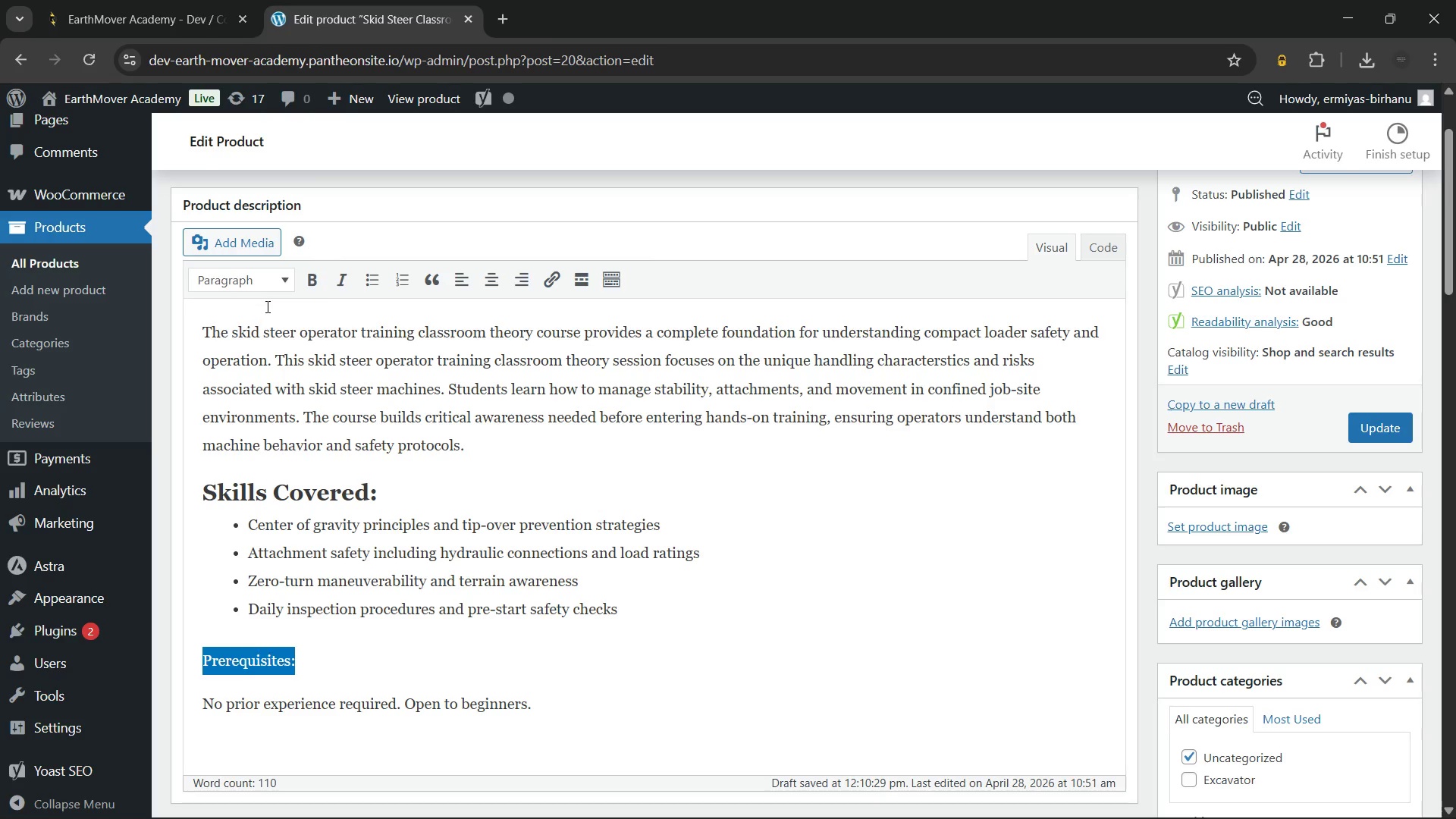 
left_click([268, 289])
 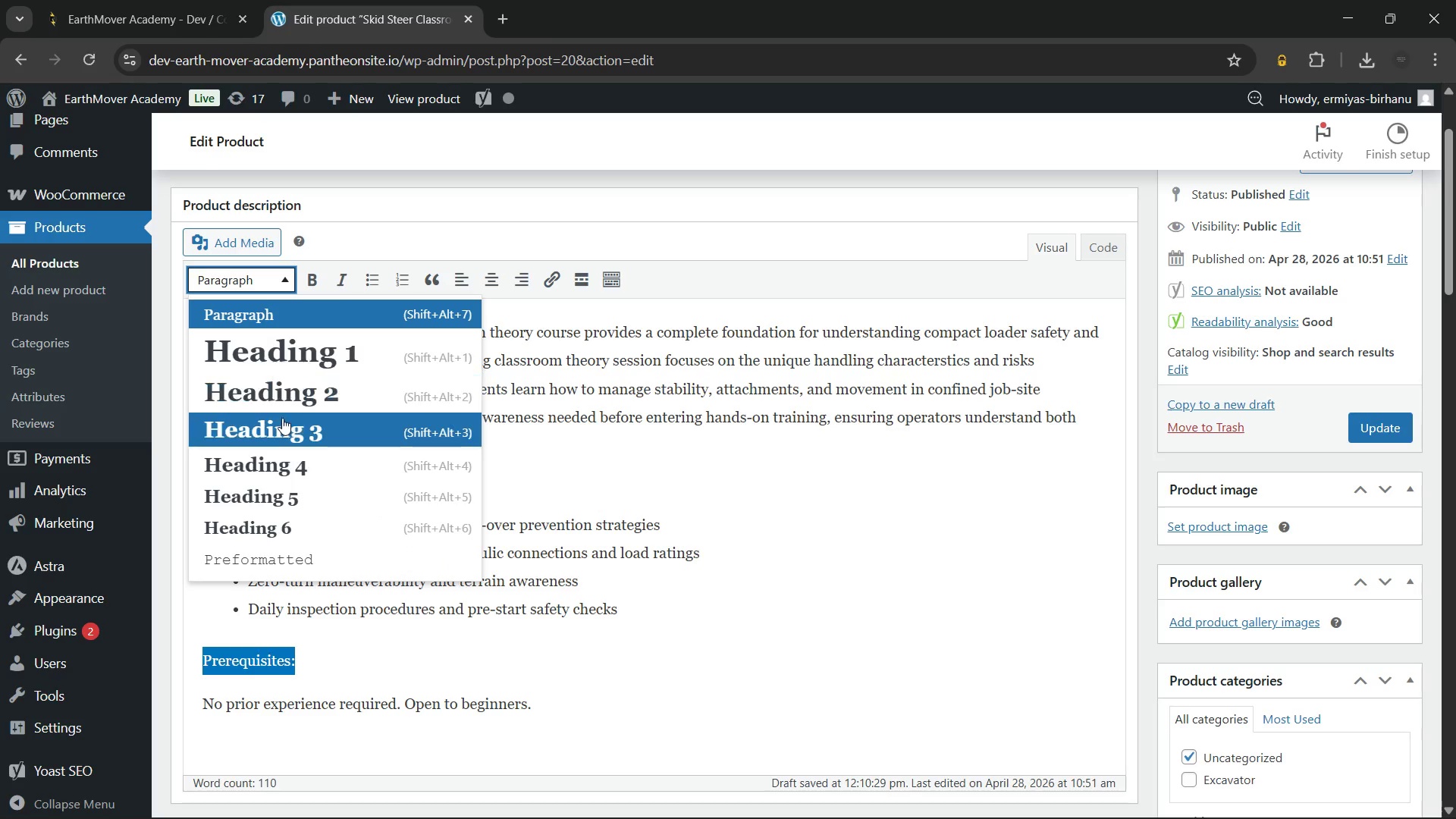 
left_click([282, 419])
 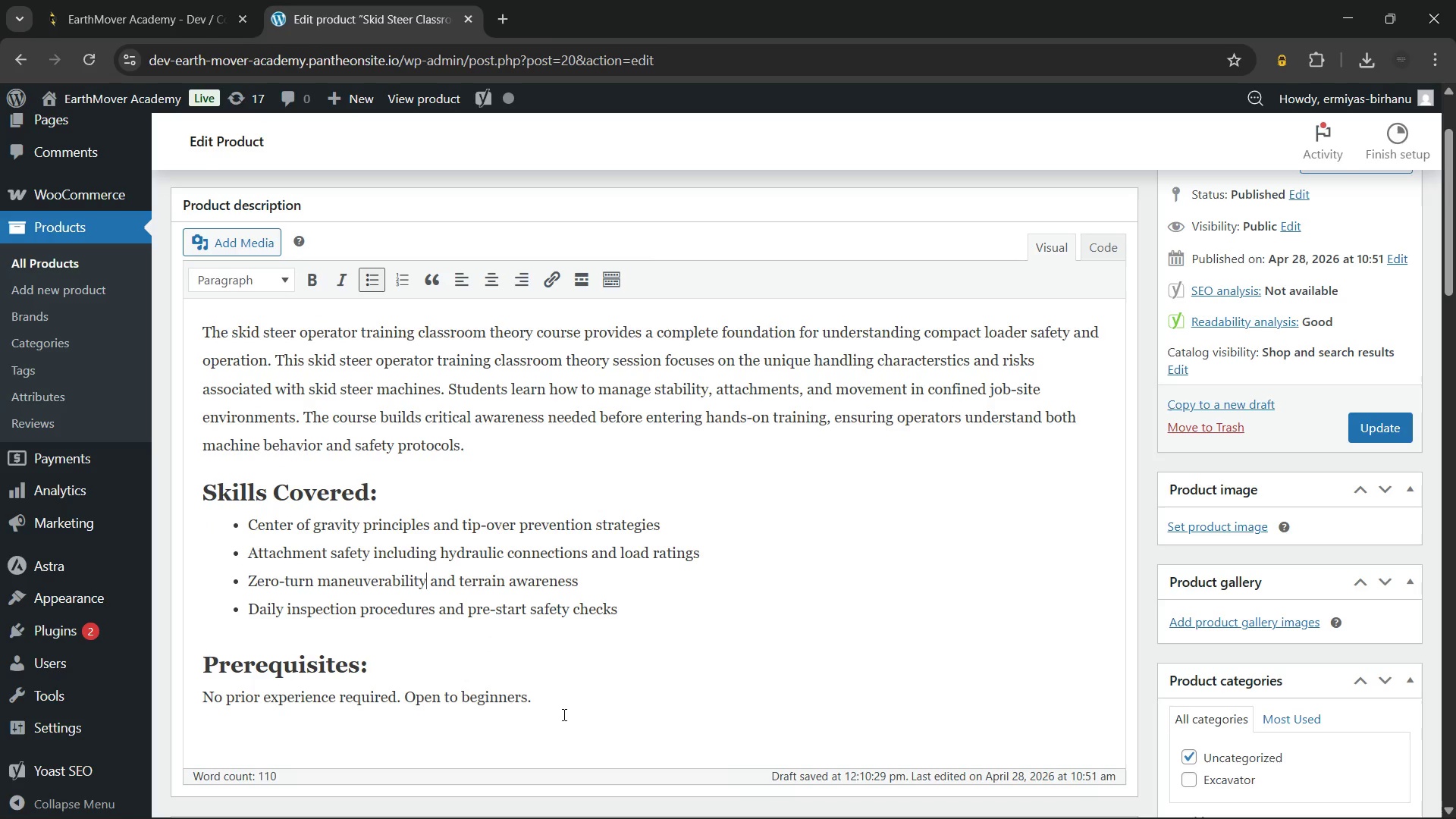 
left_click_drag(start_coordinate=[557, 698], to_coordinate=[202, 691])
 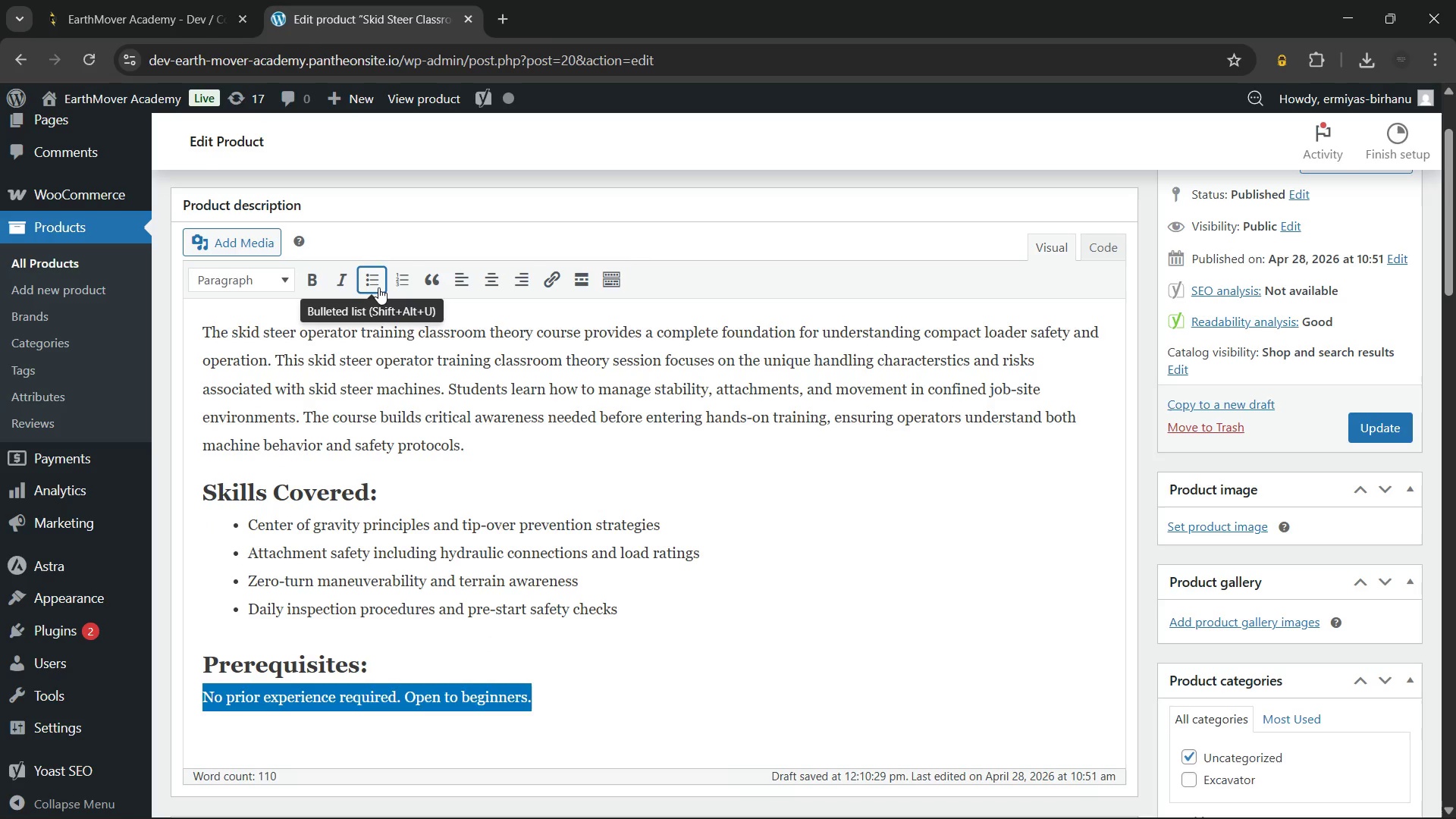 
left_click([378, 287])
 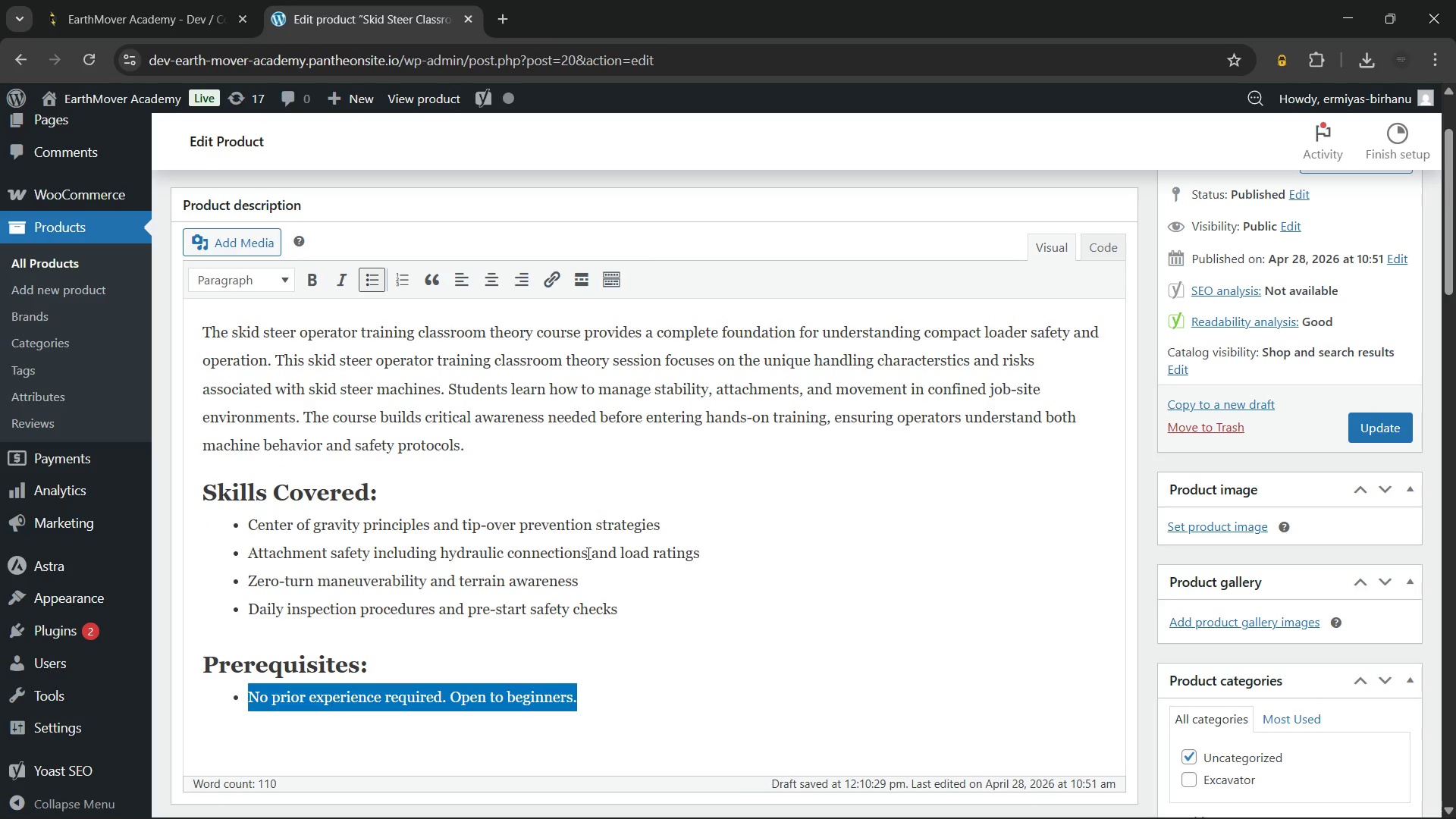 
left_click([588, 553])
 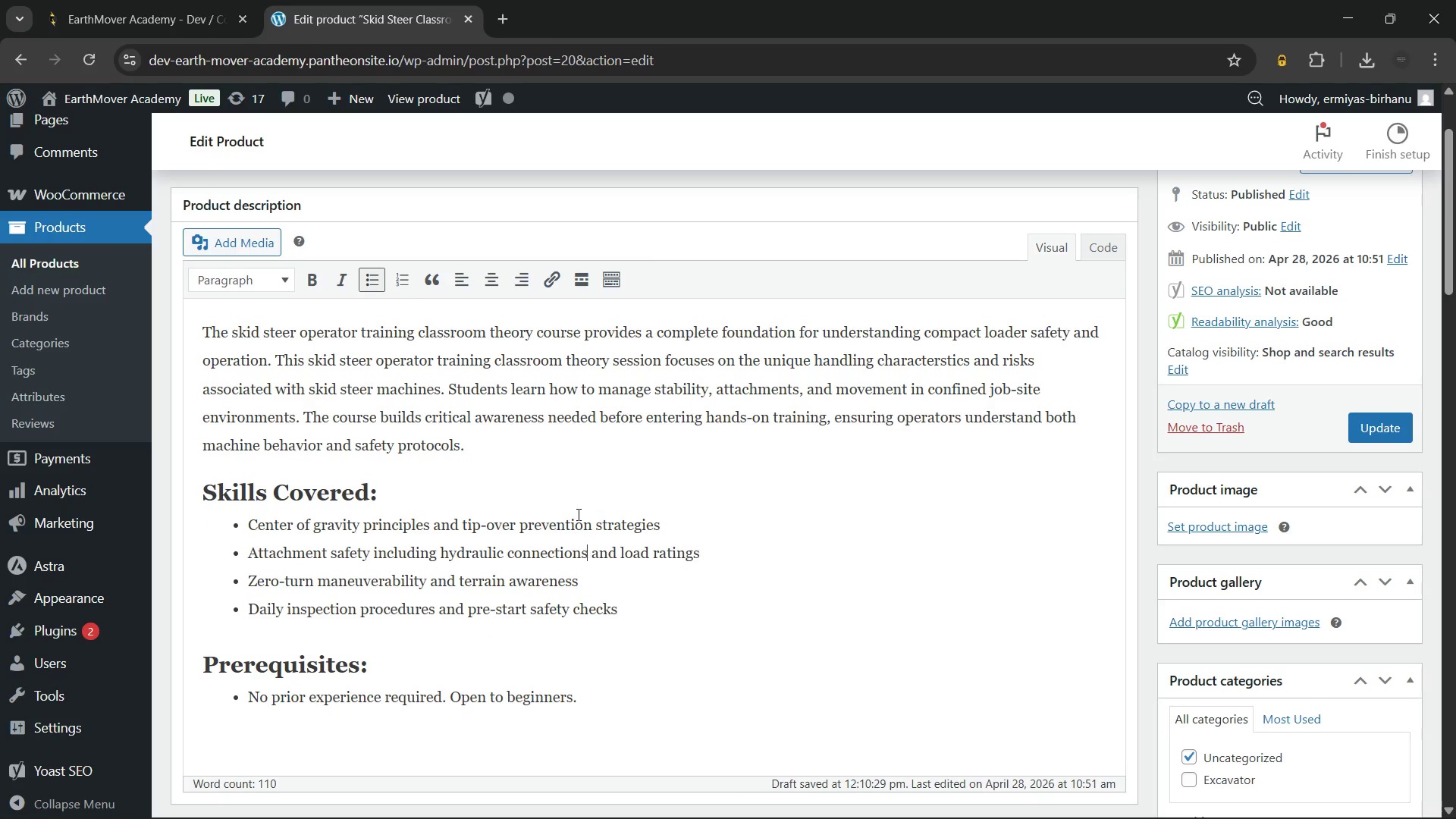 
scroll: coordinate [828, 556], scroll_direction: none, amount: 0.0
 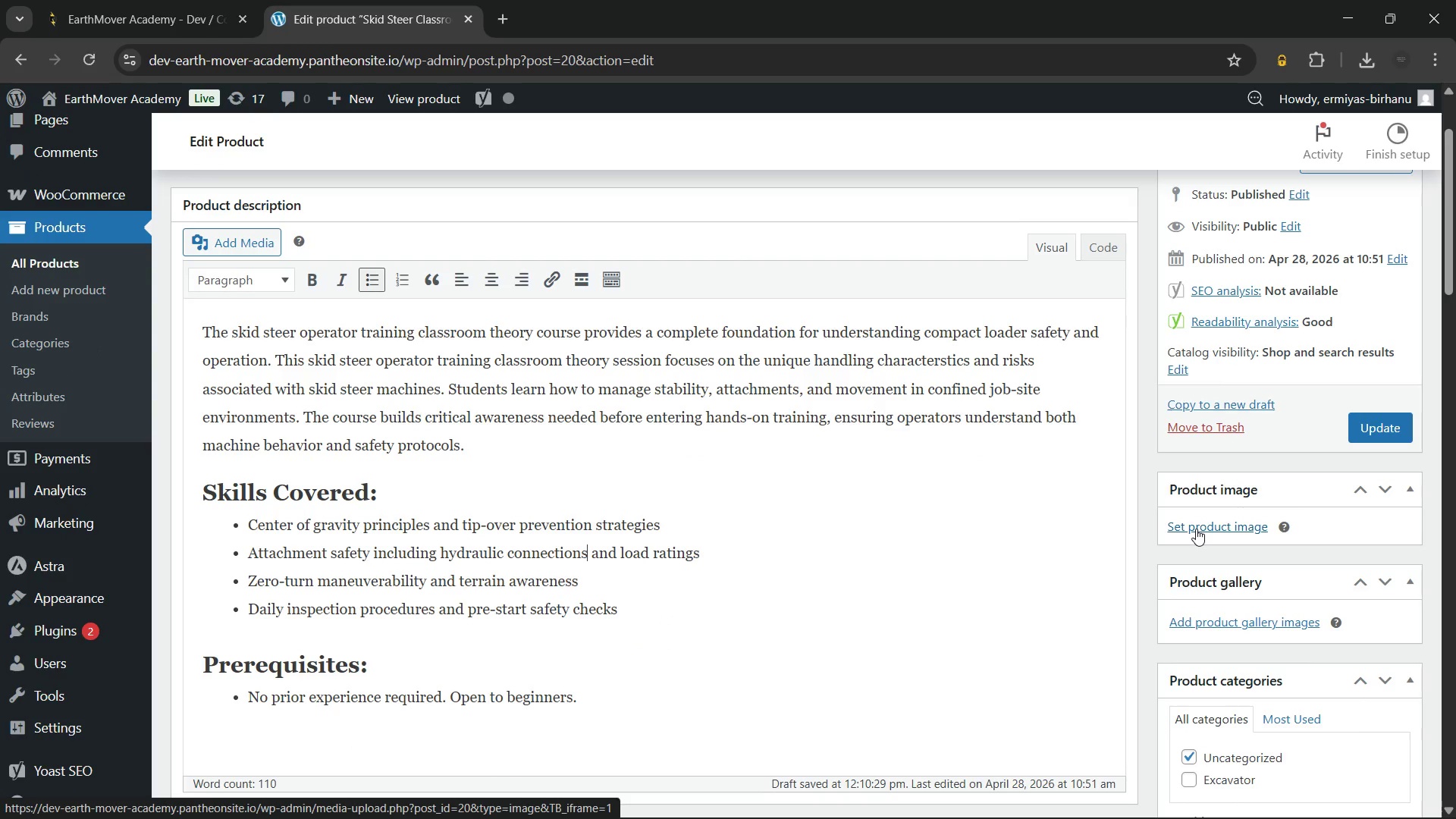 
wait(10.21)
 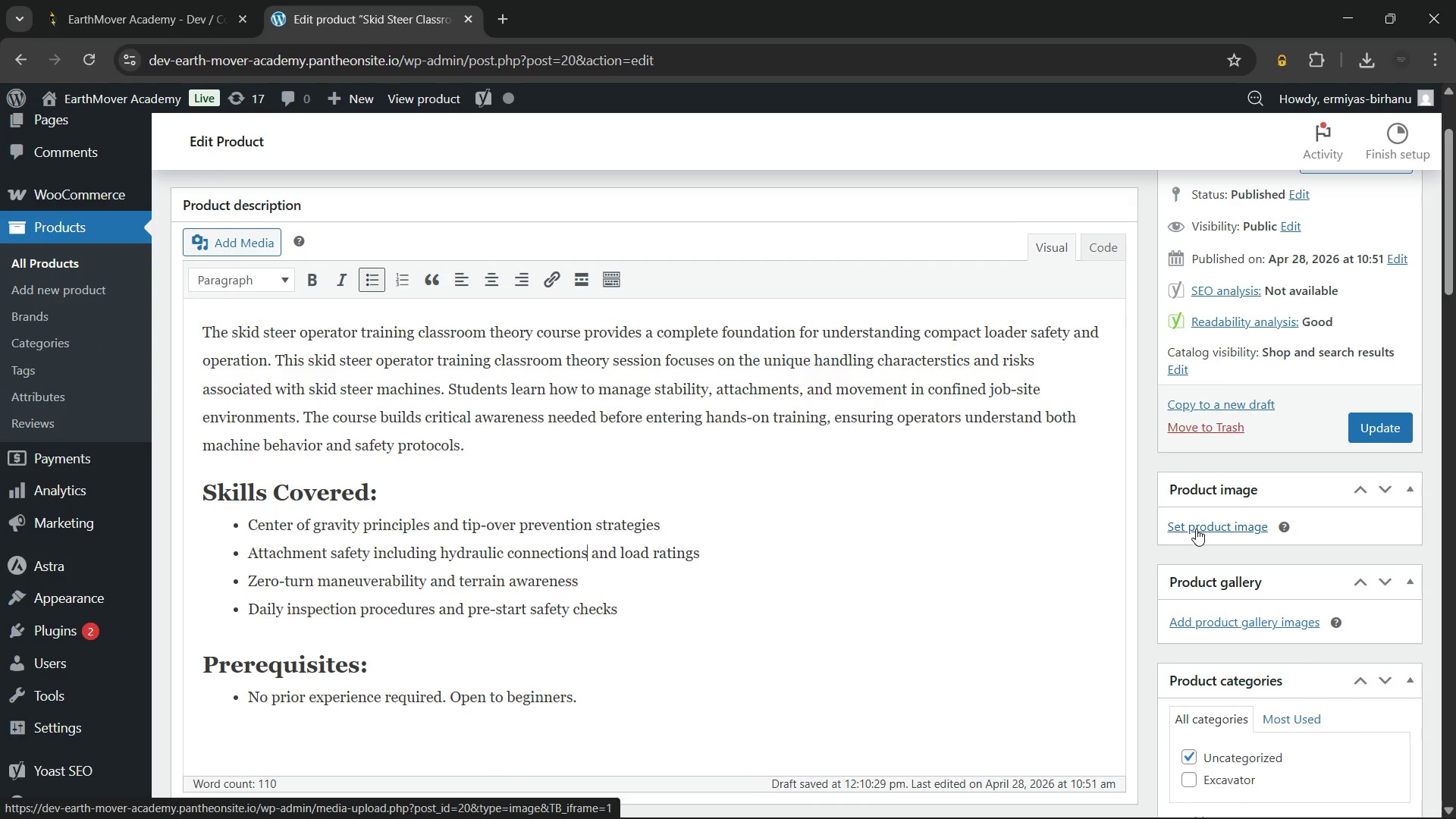 
left_click([1196, 529])
 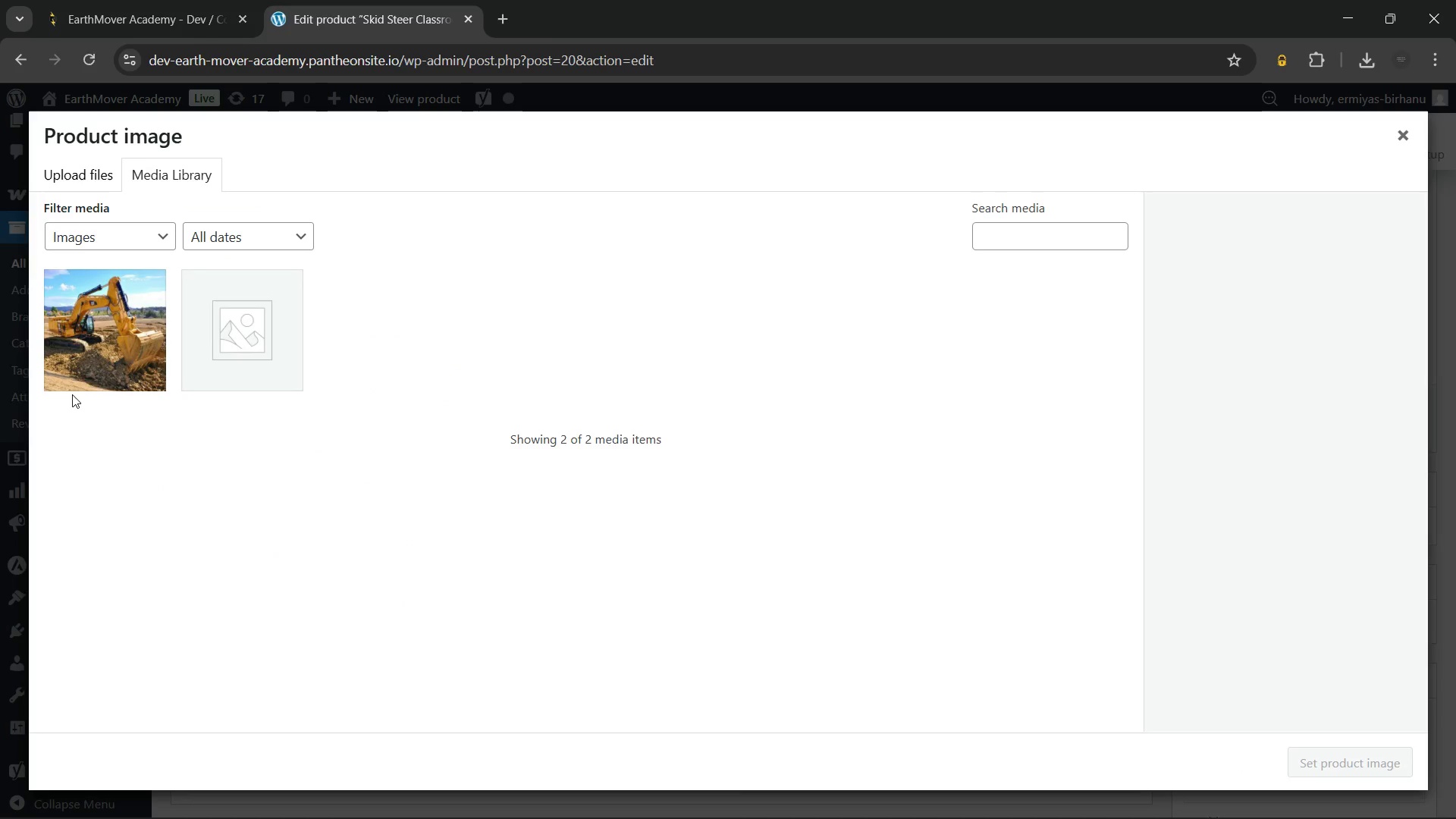 
left_click([67, 173])
 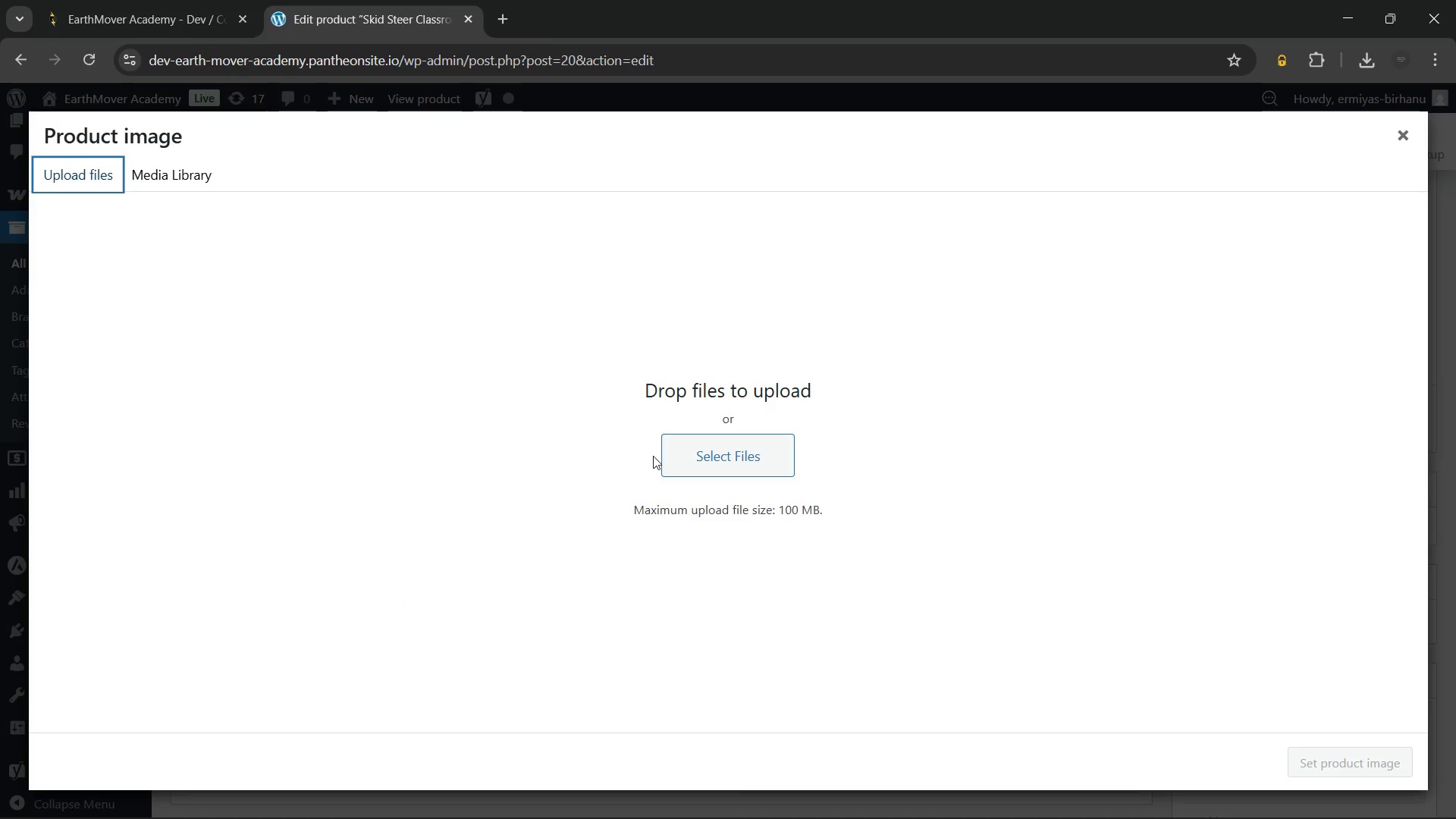 
left_click([693, 451])
 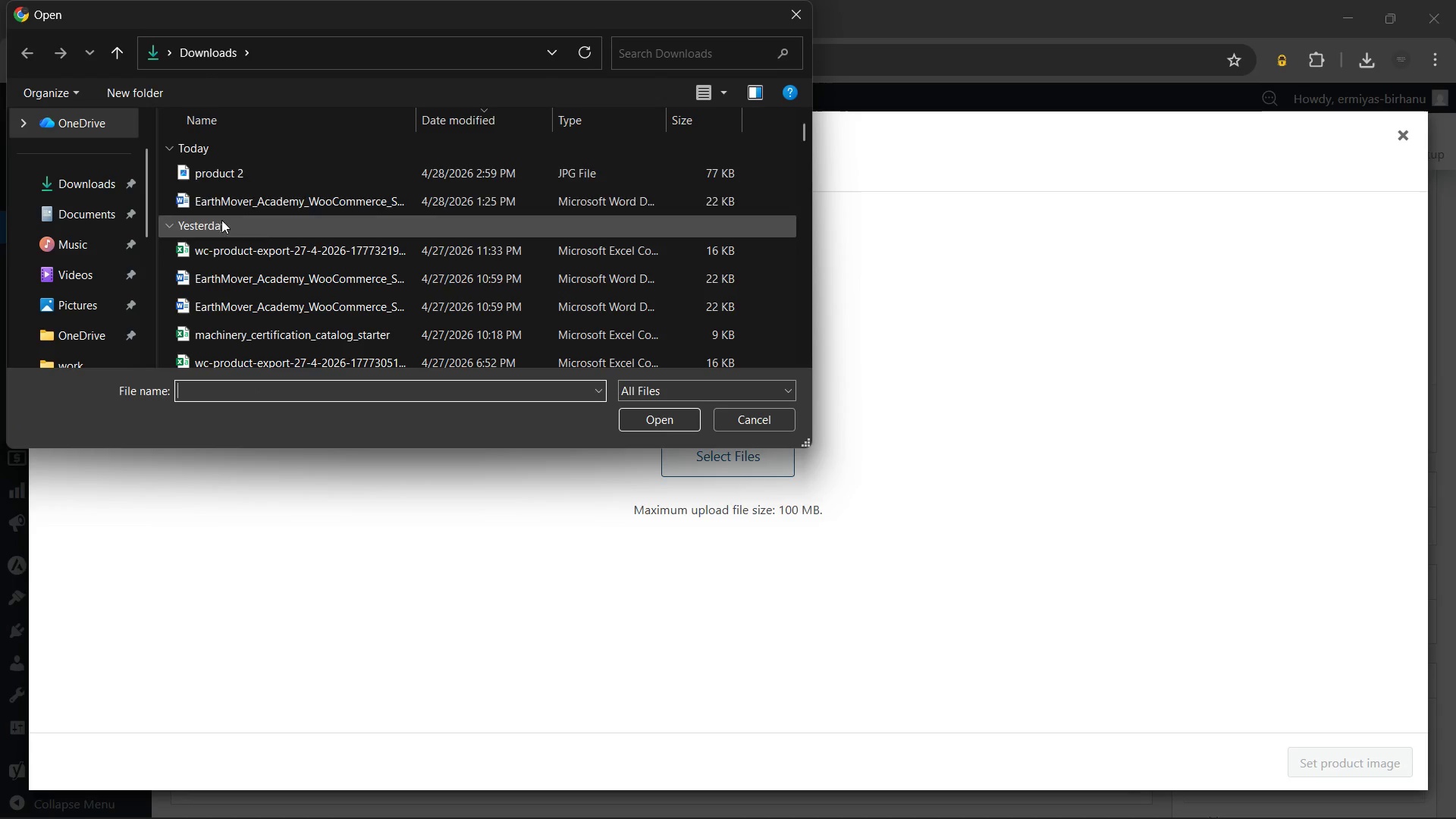 
left_click([249, 164])
 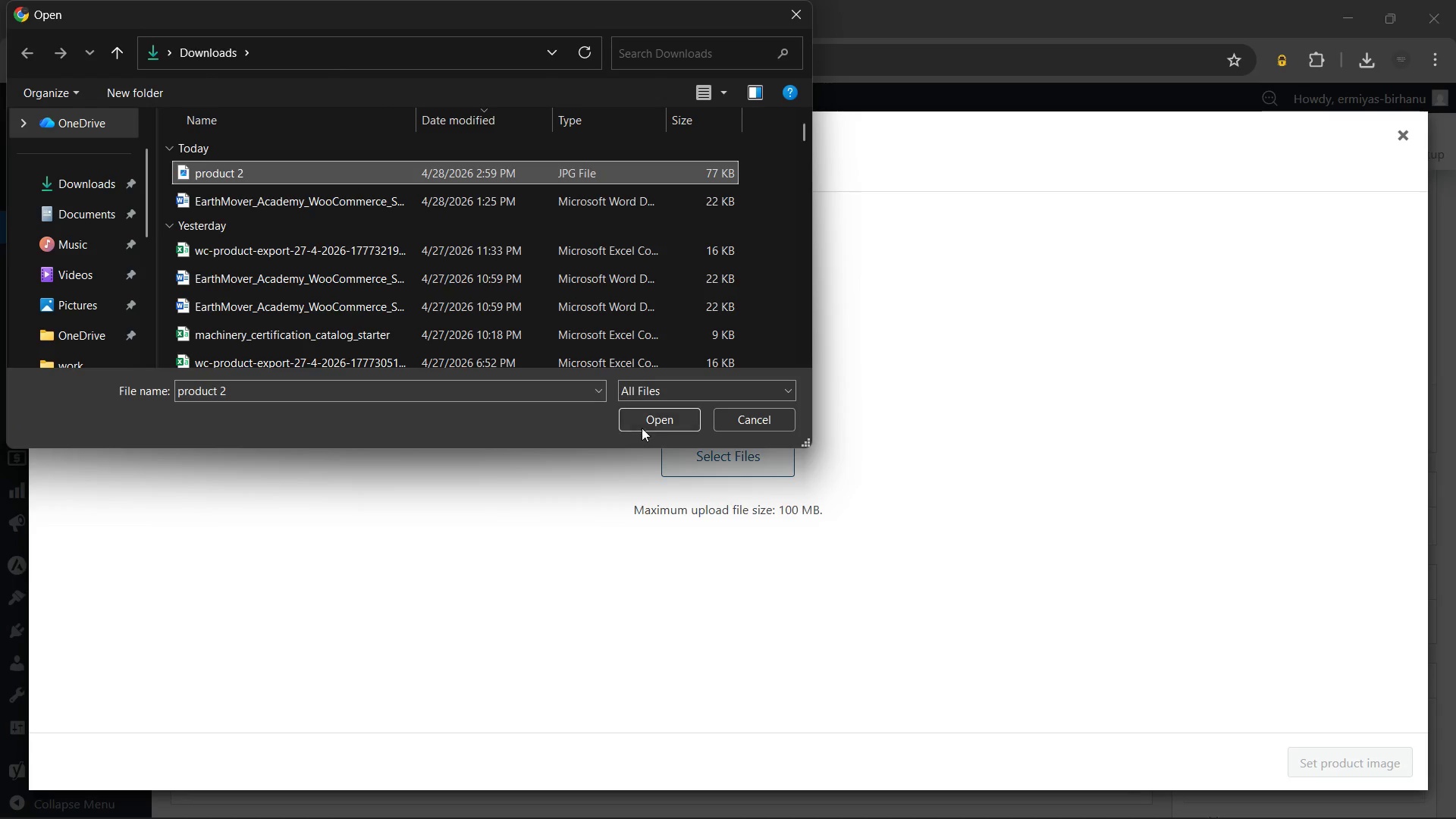 
left_click([643, 418])
 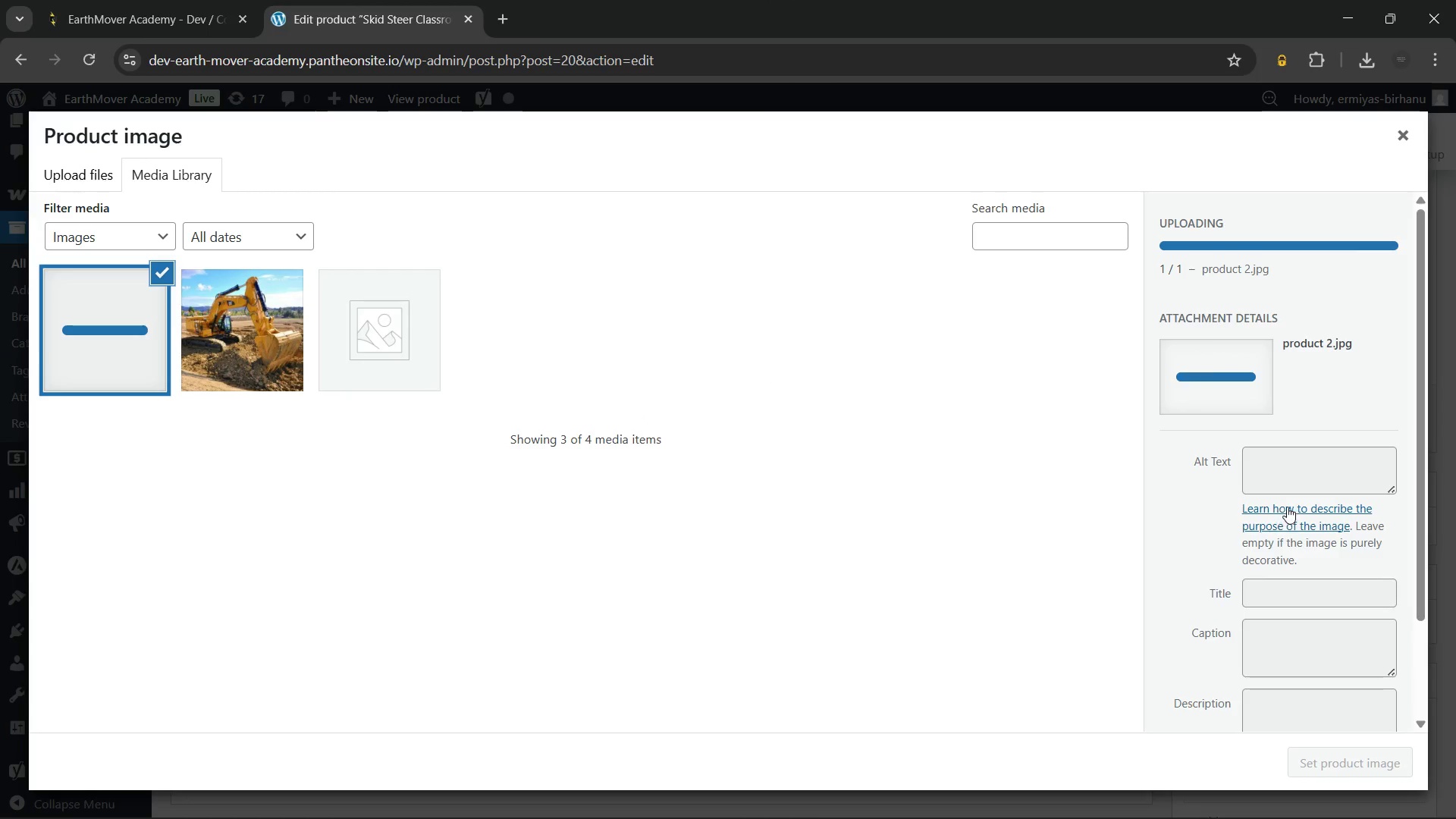 
left_click([1288, 472])
 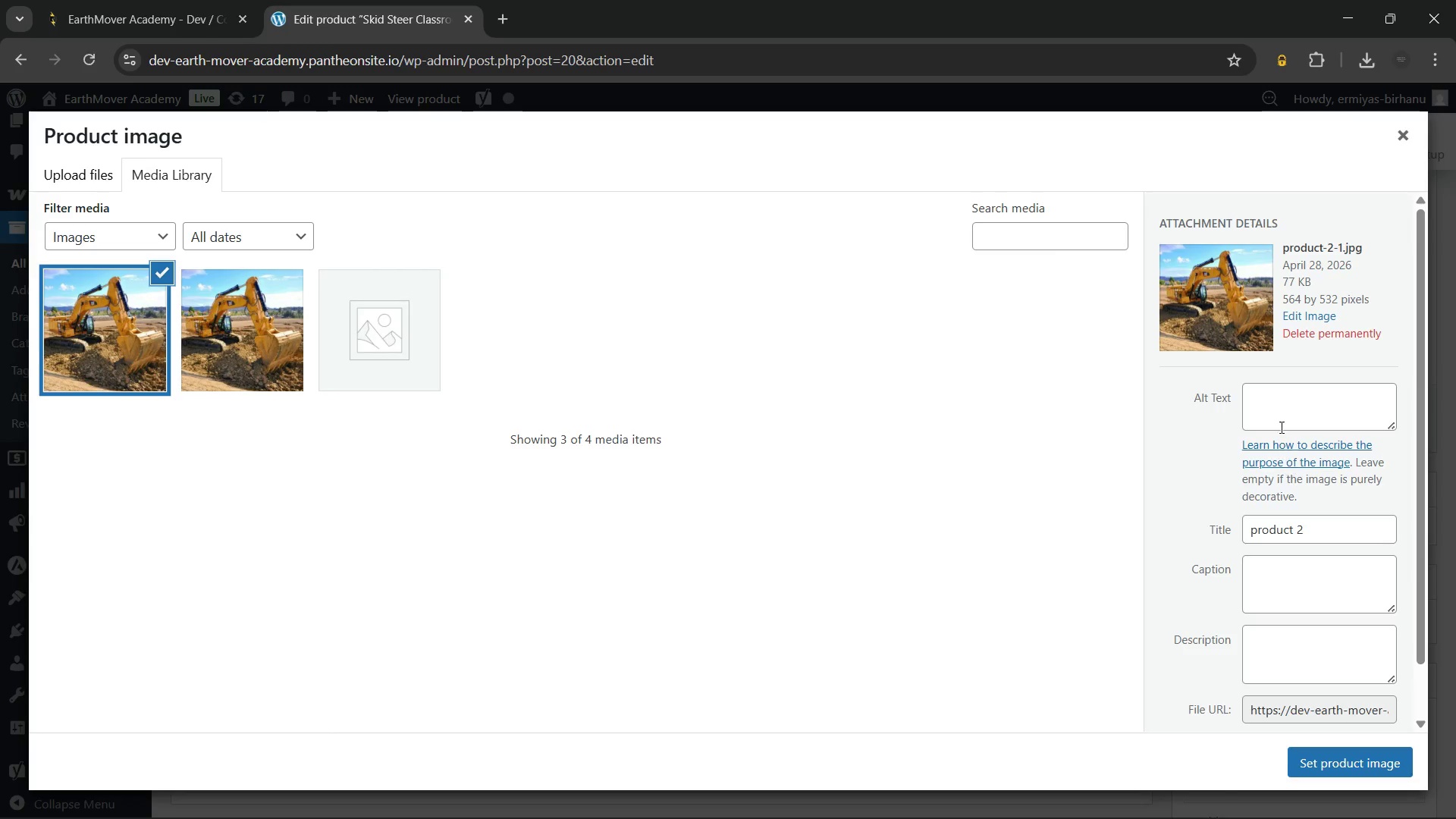 
left_click([1282, 404])
 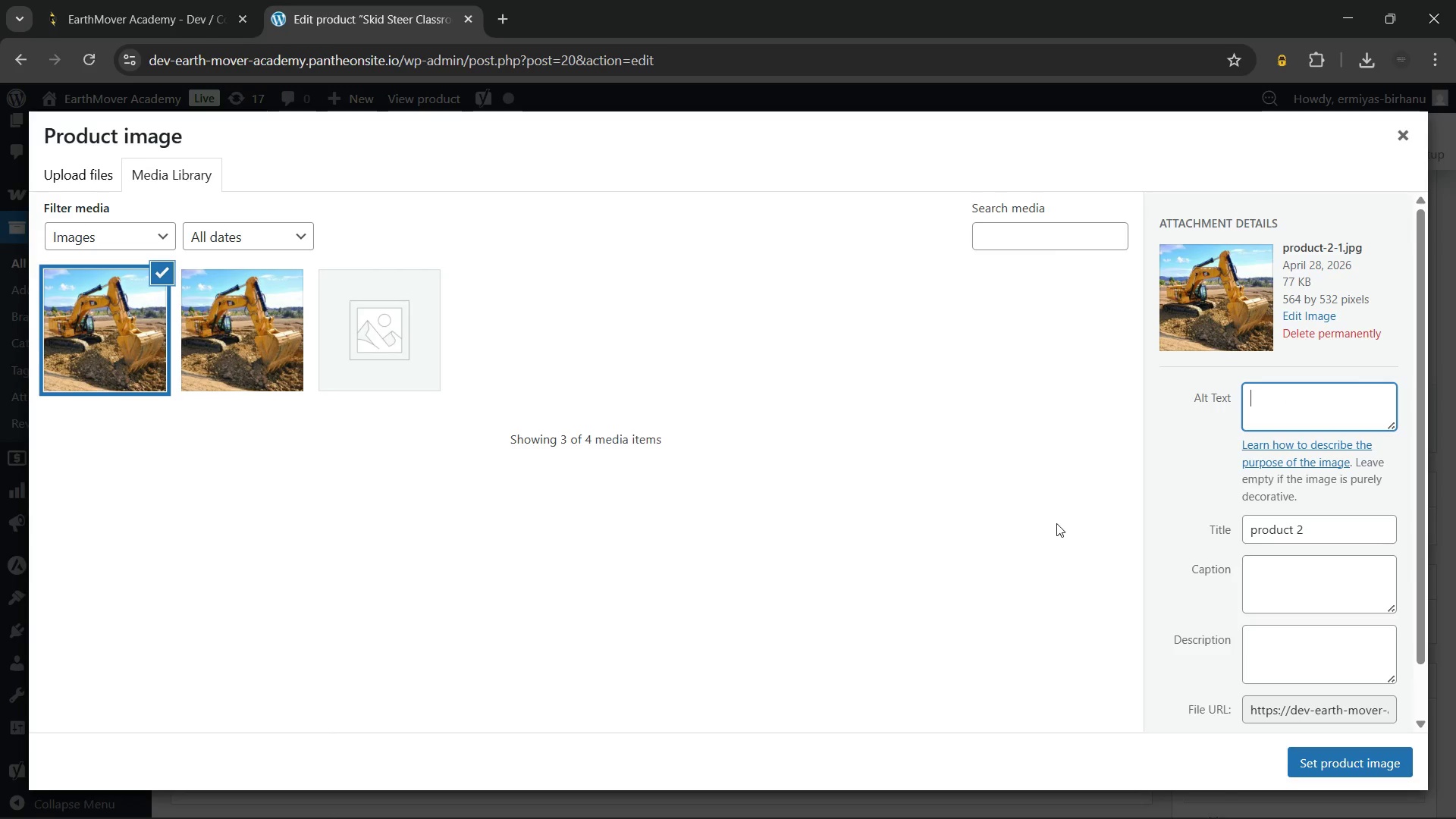 
type(Instructor delivering)
 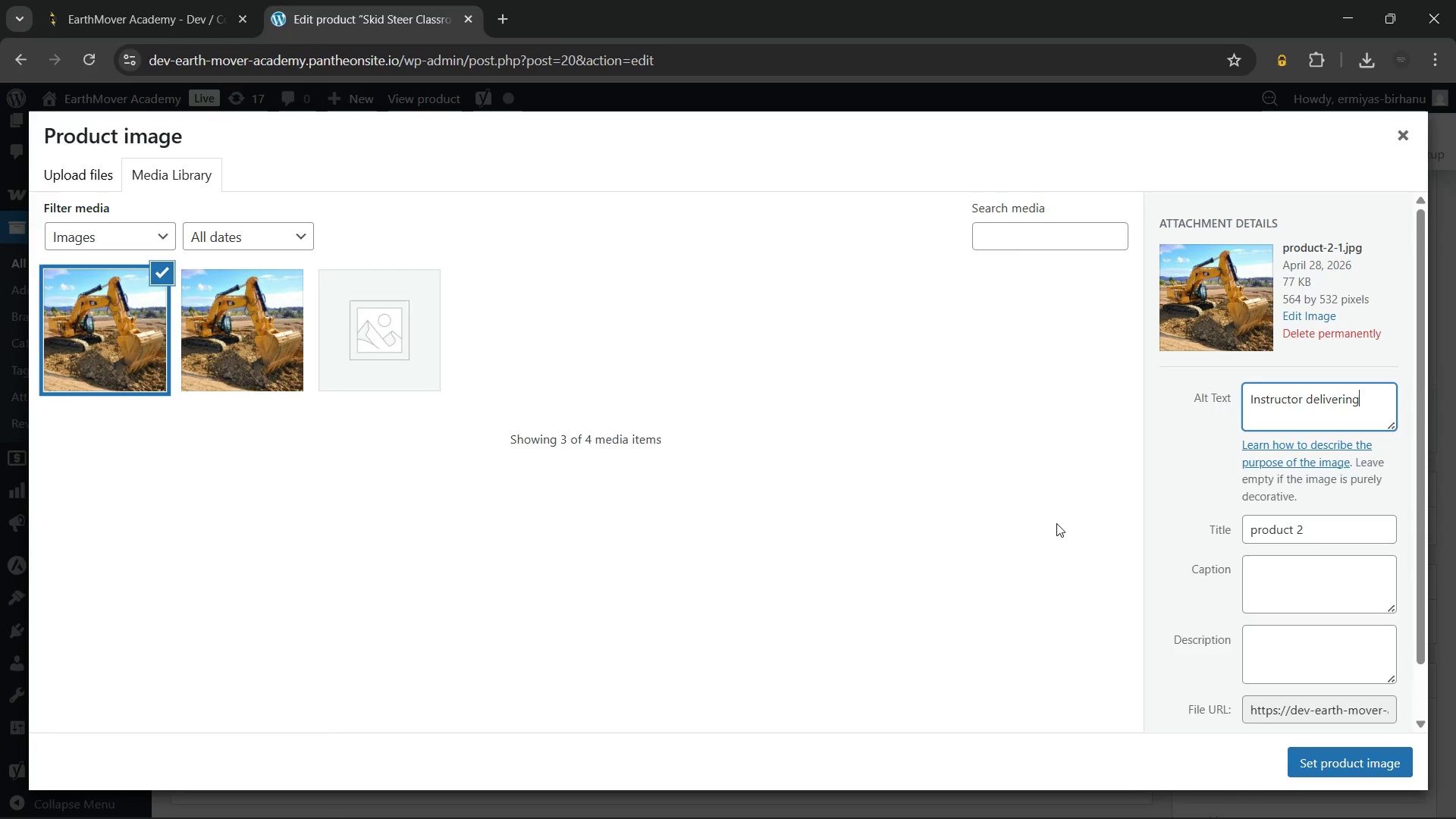 
type( skid steer operator training classroom)
 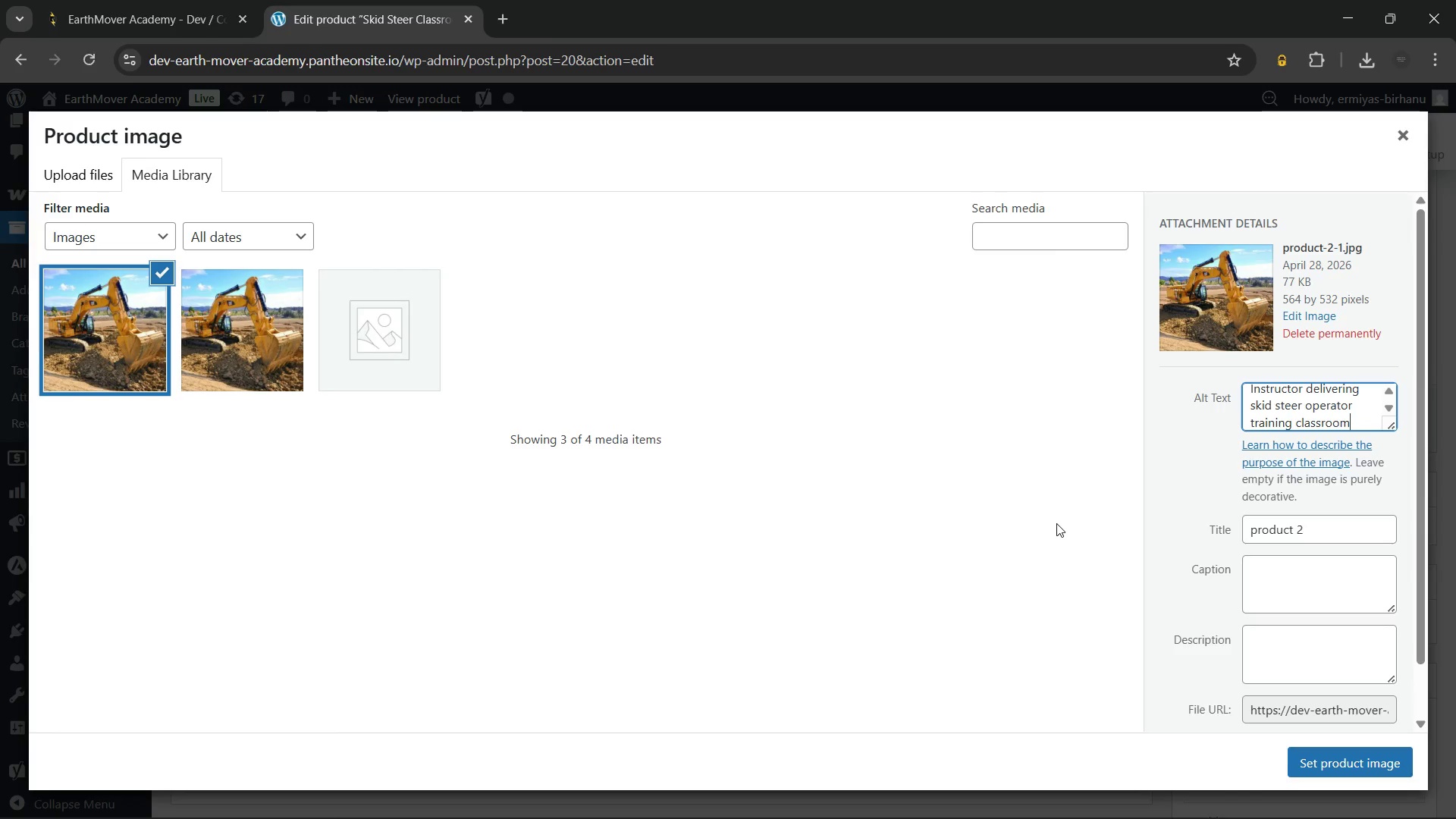 
type( theory)
 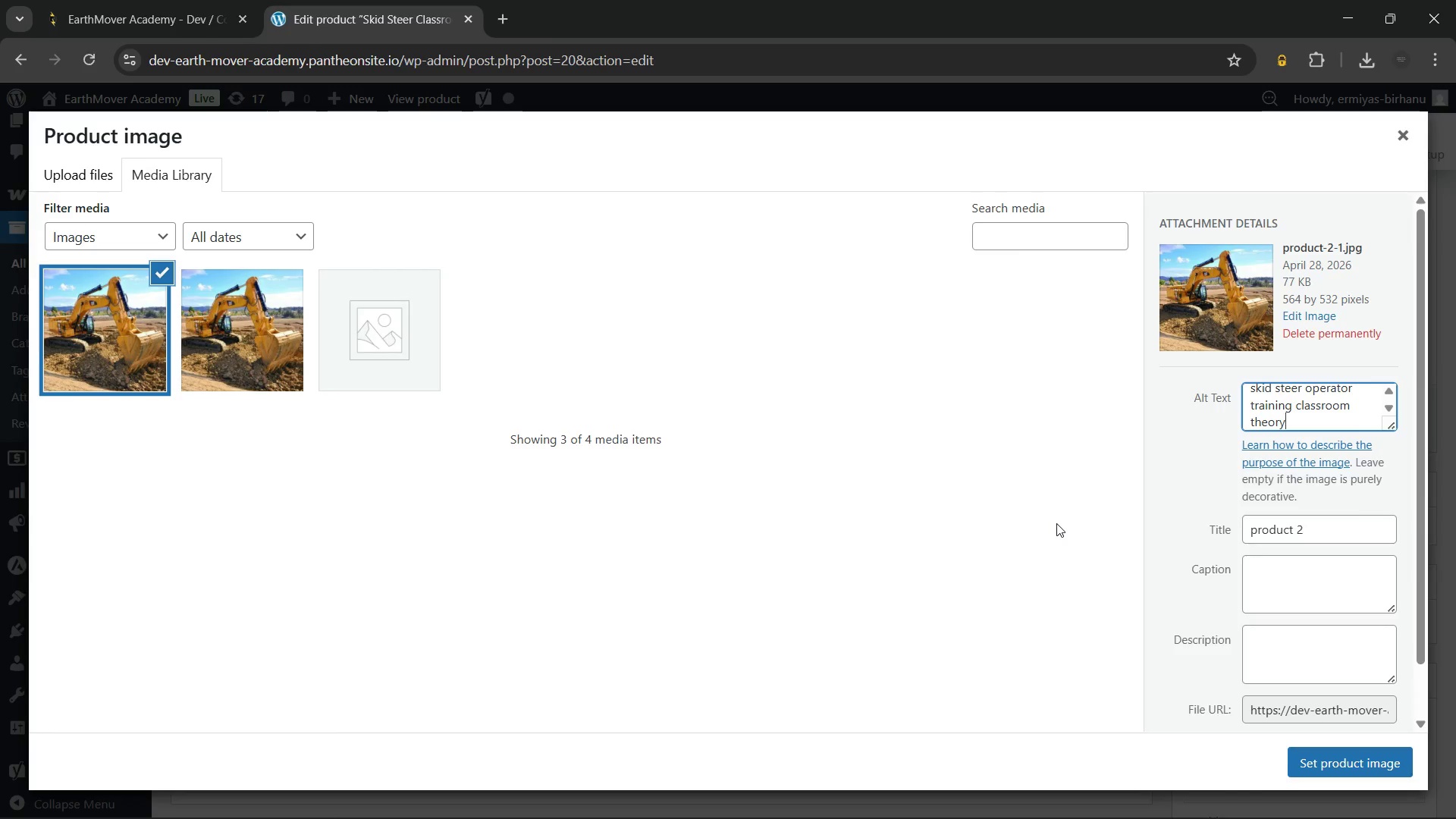 
wait(7.23)
 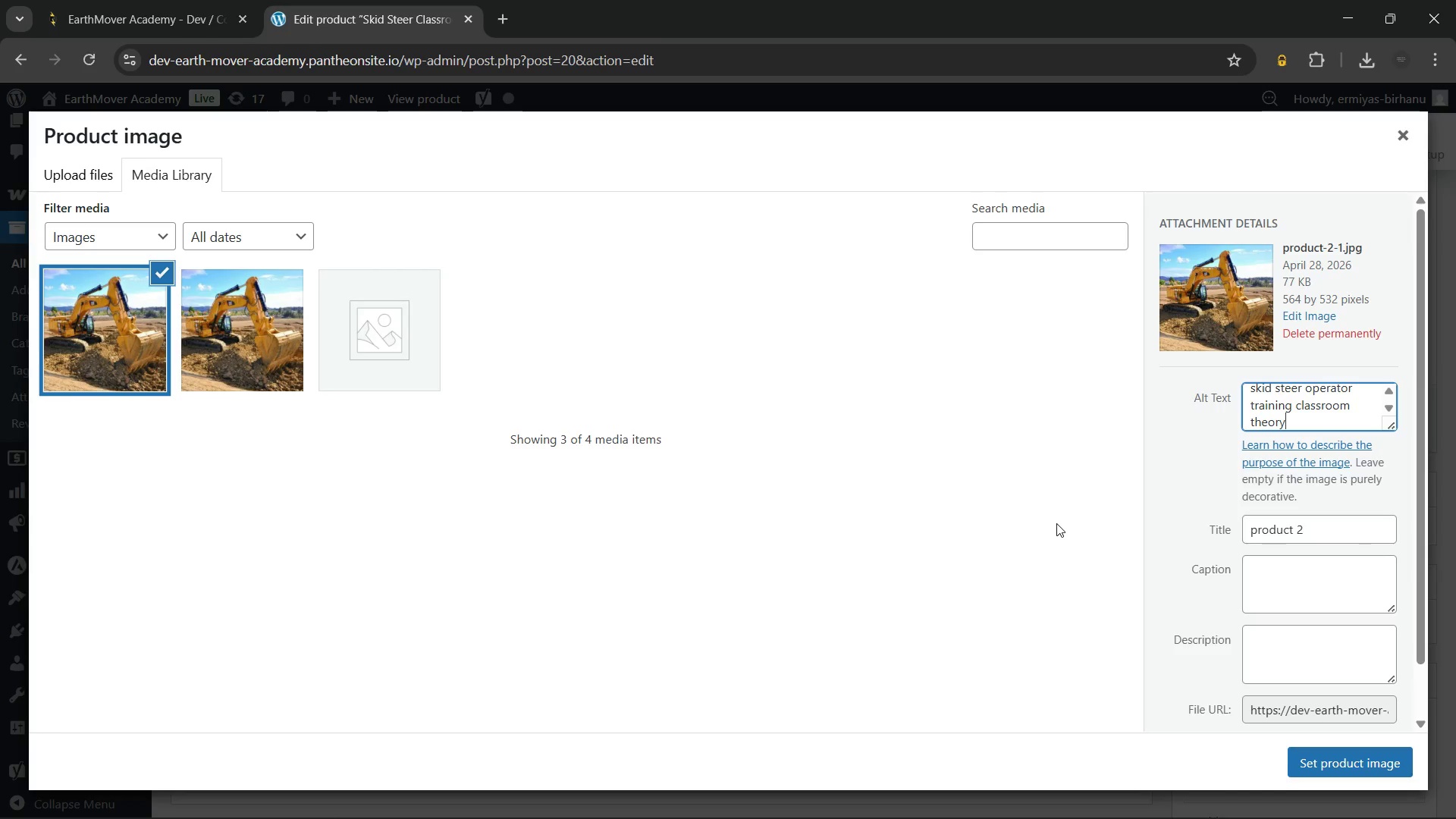 
type( using safety manuals and diagrams)
 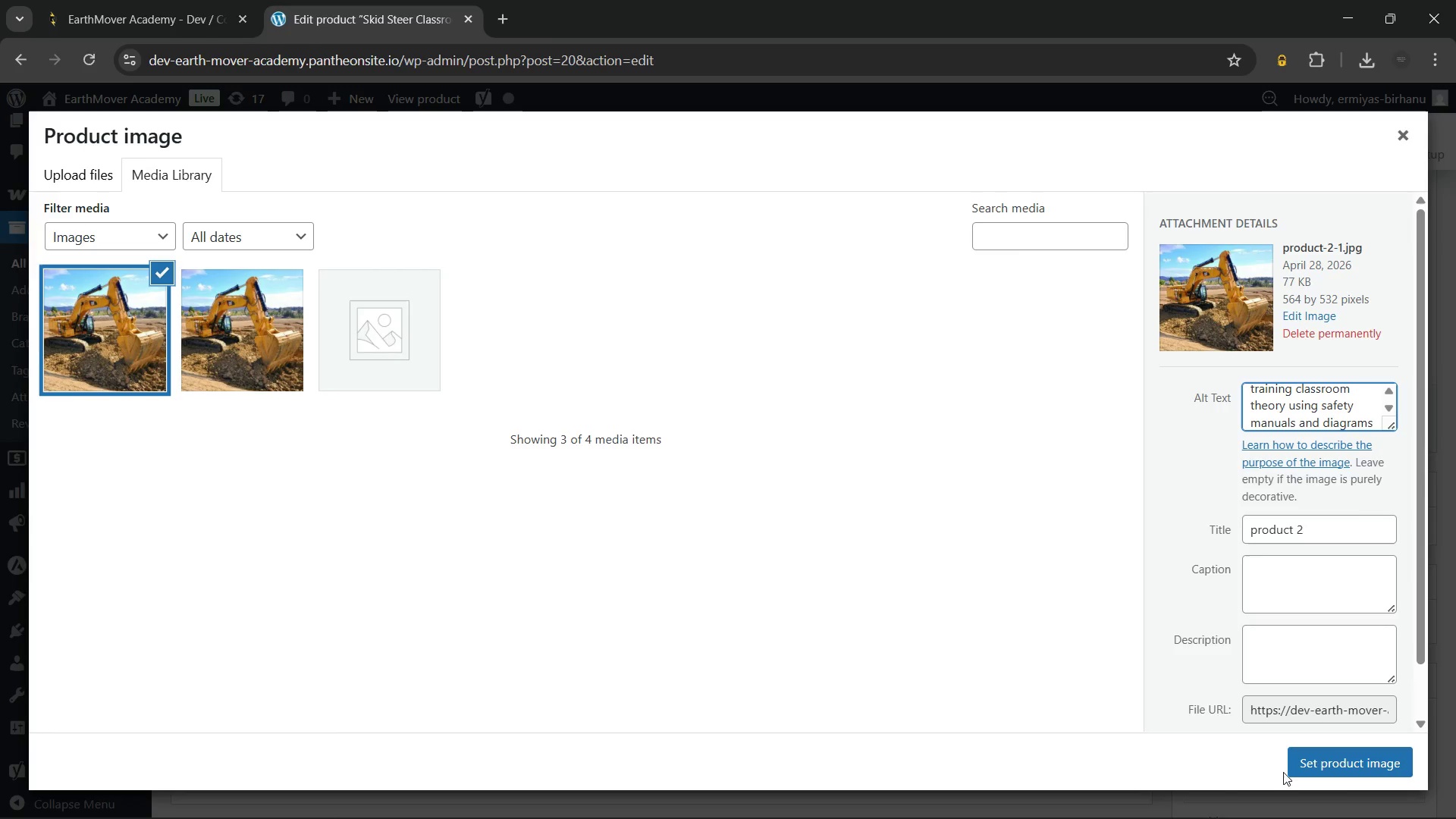 
left_click([1310, 763])
 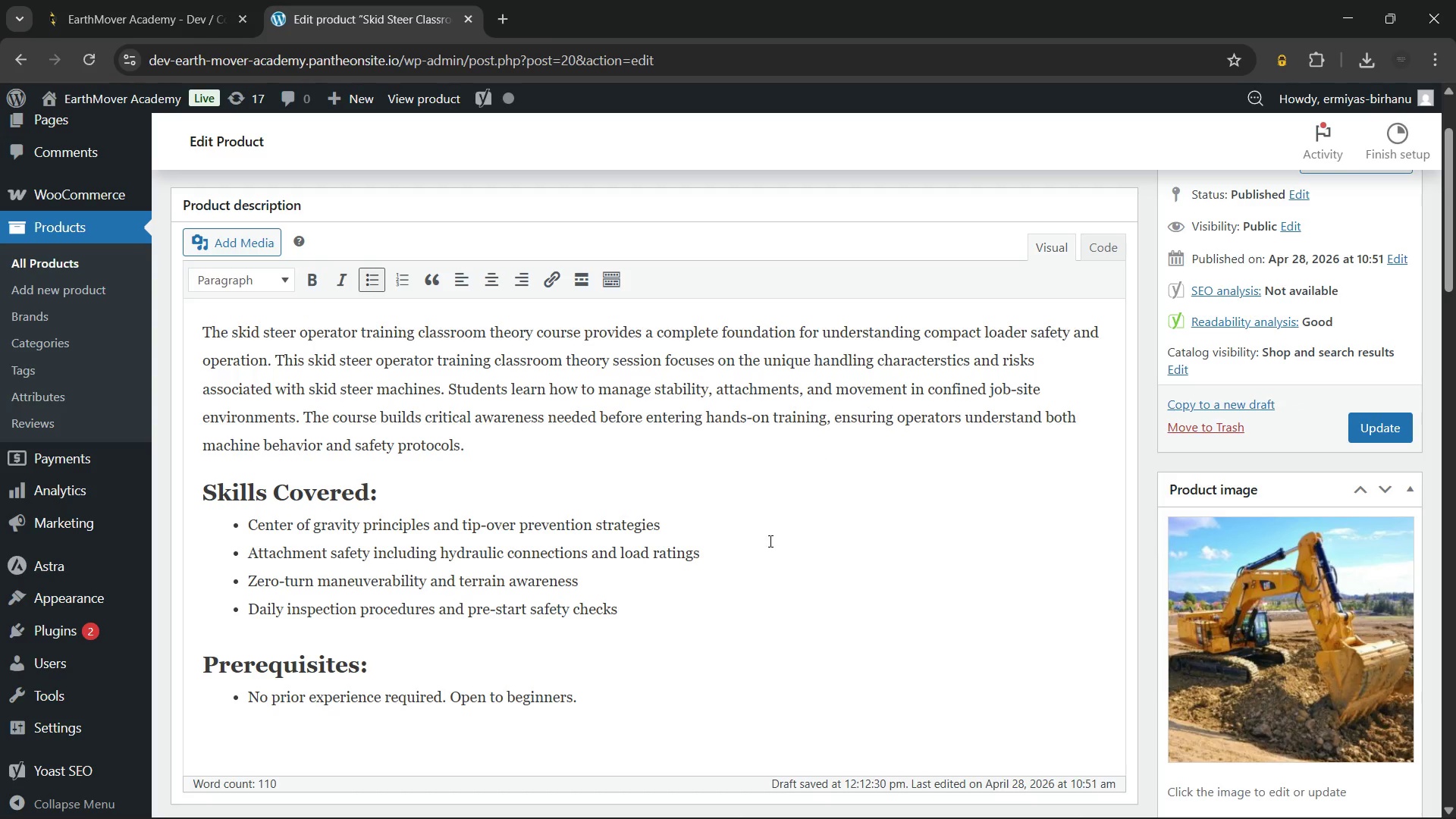 
left_click([769, 541])
 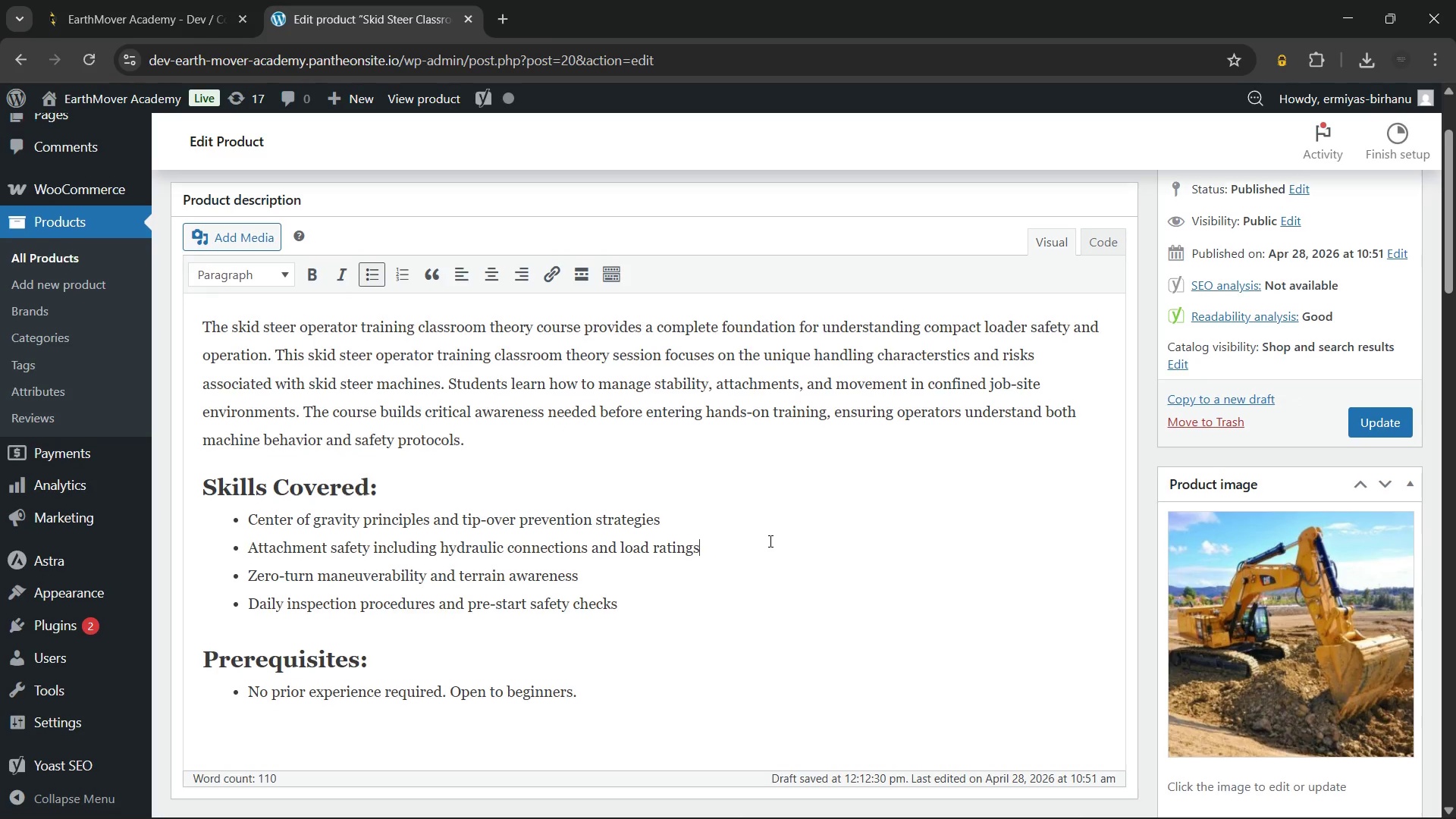 
scroll: coordinate [769, 541], scroll_direction: down, amount: 4.0
 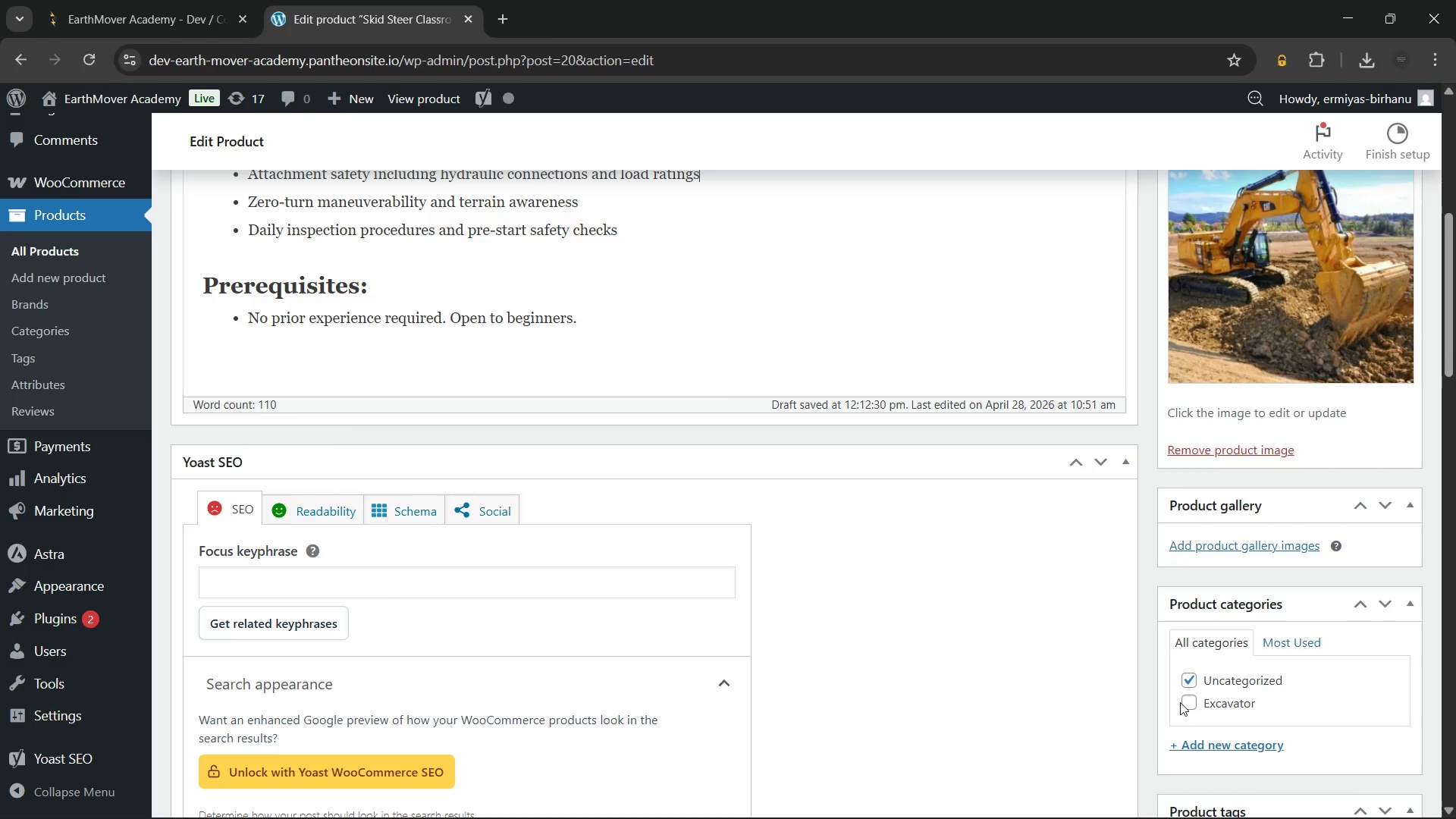 
wait(5.72)
 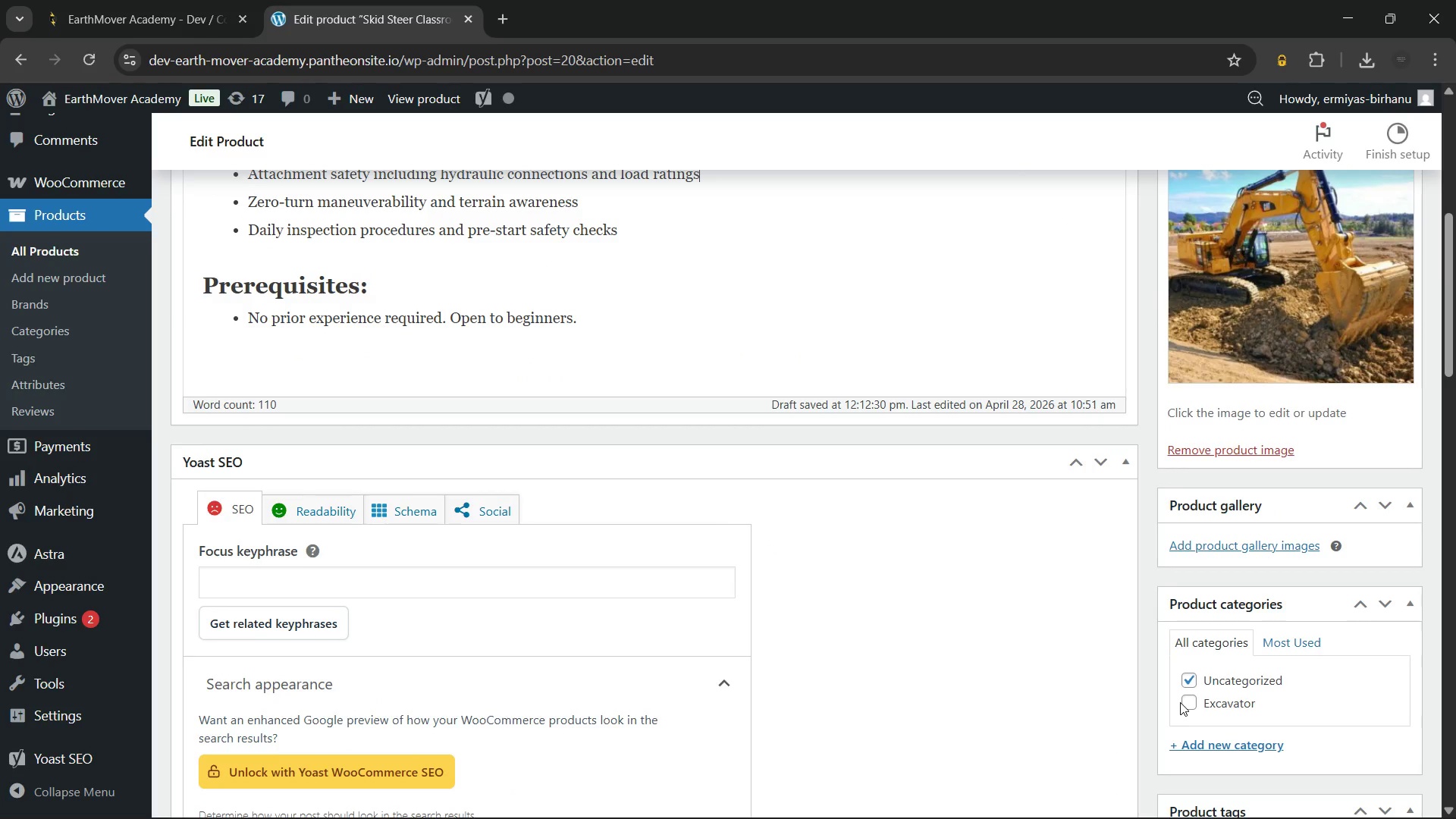 
left_click([1195, 679])
 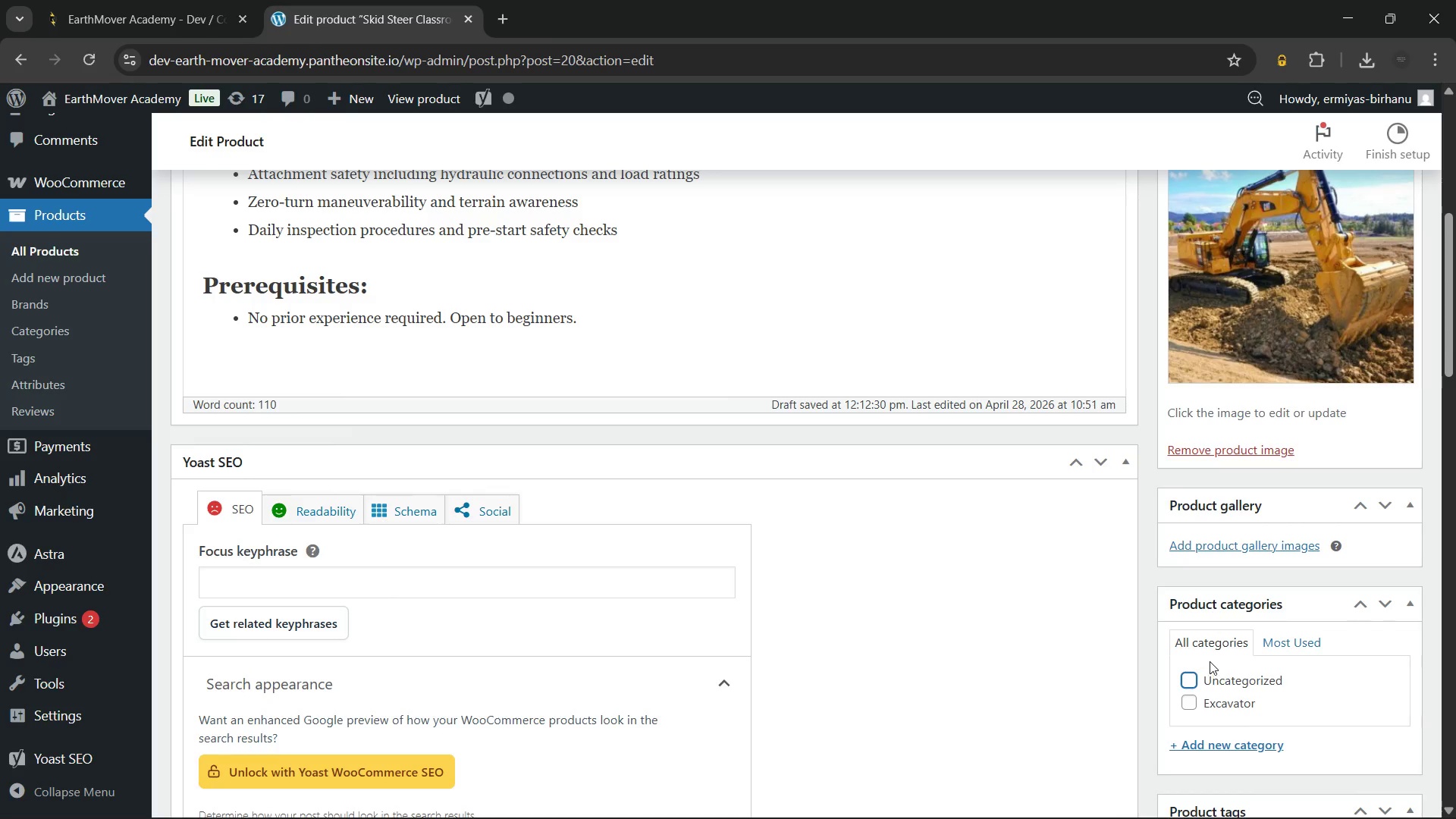 
scroll: coordinate [1223, 656], scroll_direction: down, amount: 1.0
 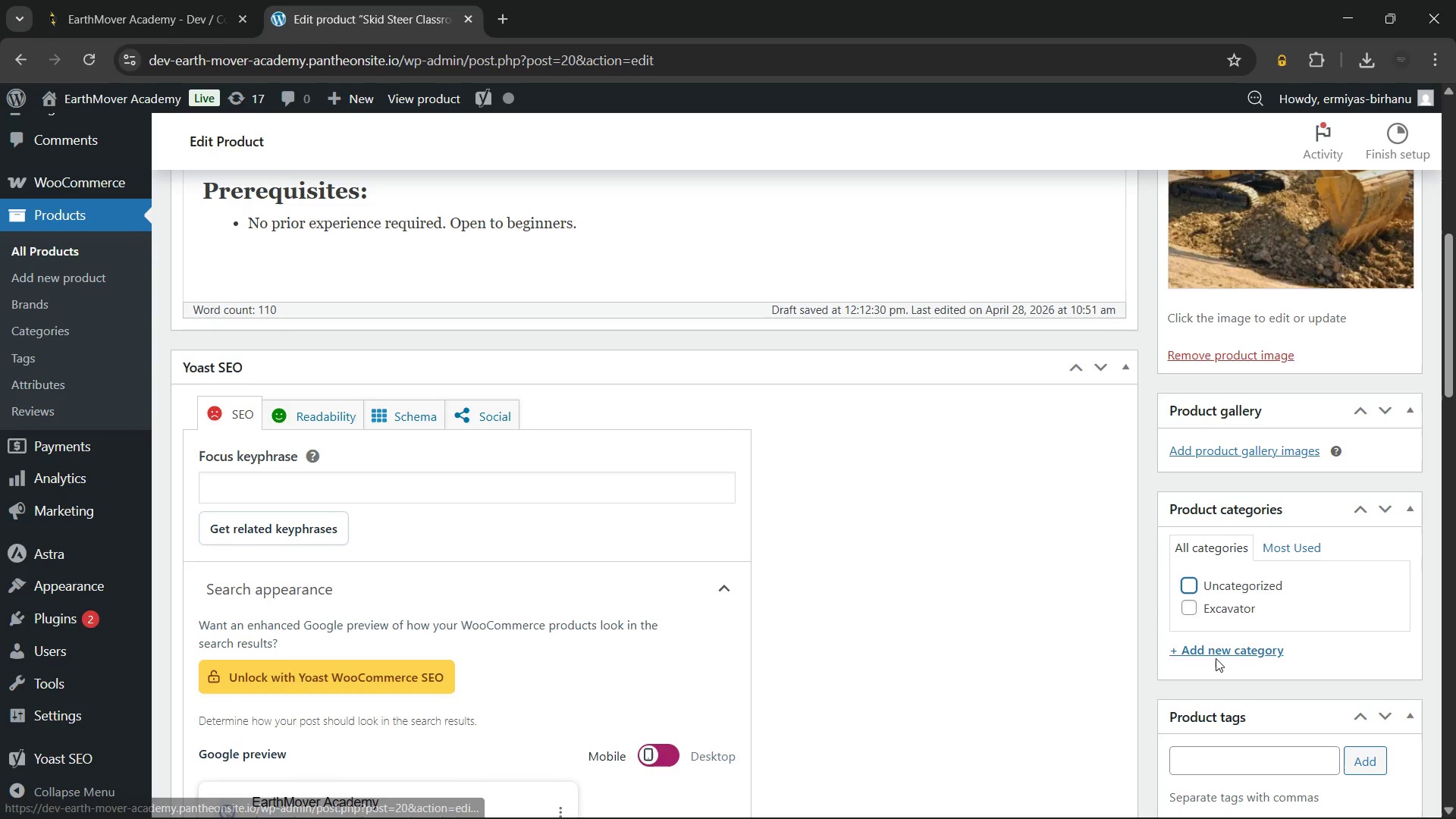 
left_click([1213, 652])
 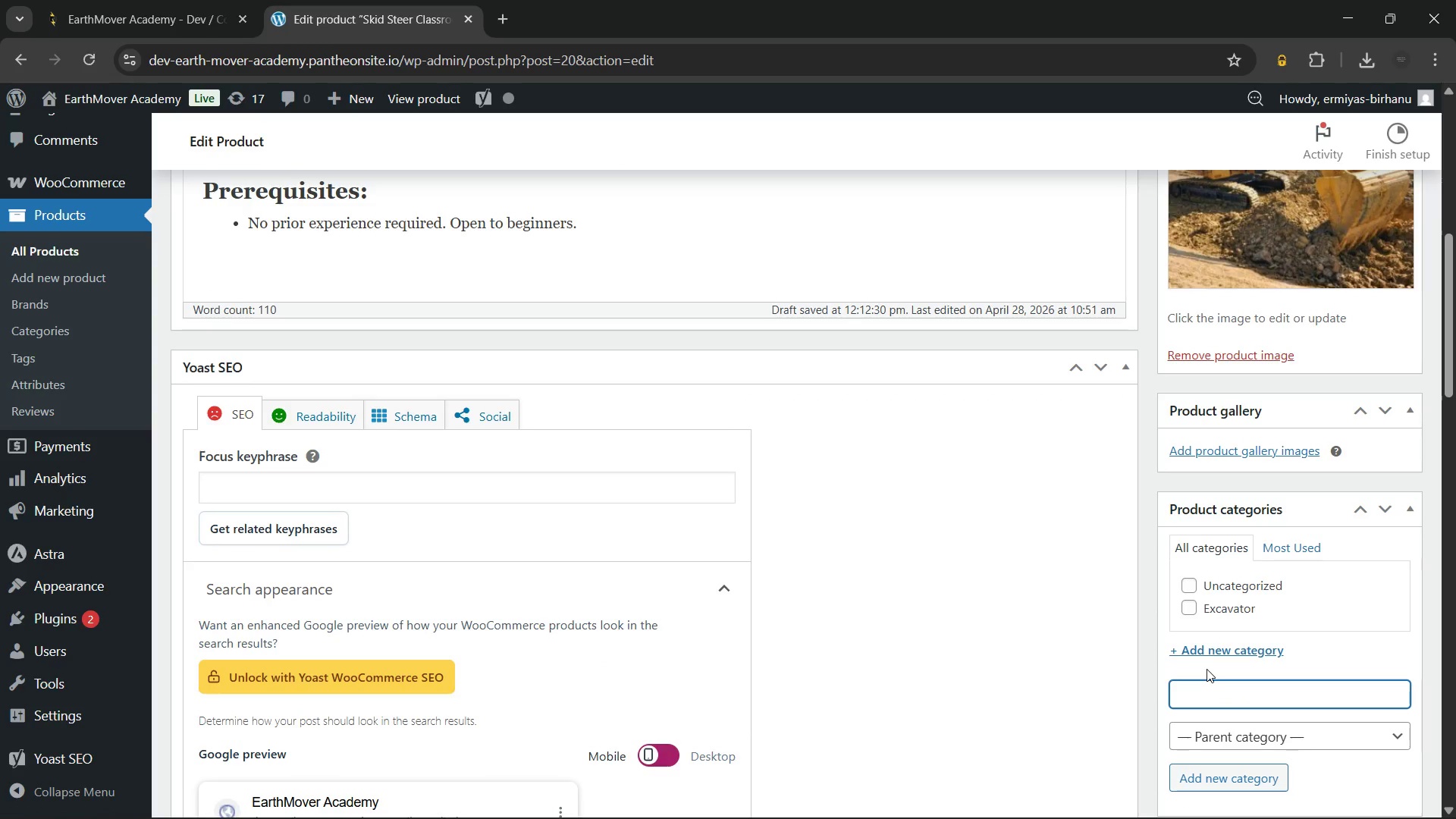 
type(Skid Steer)
 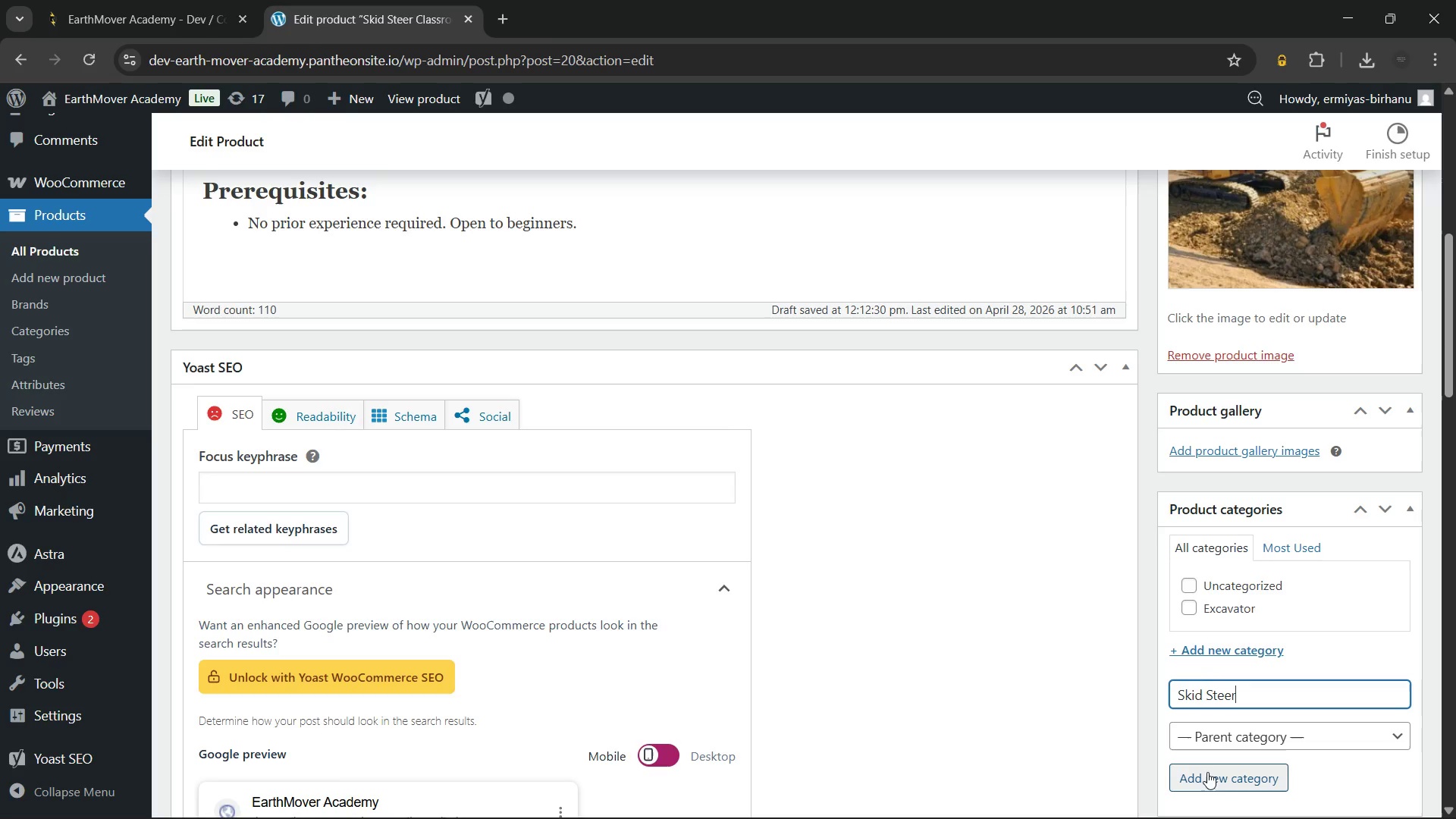 
left_click([1209, 777])
 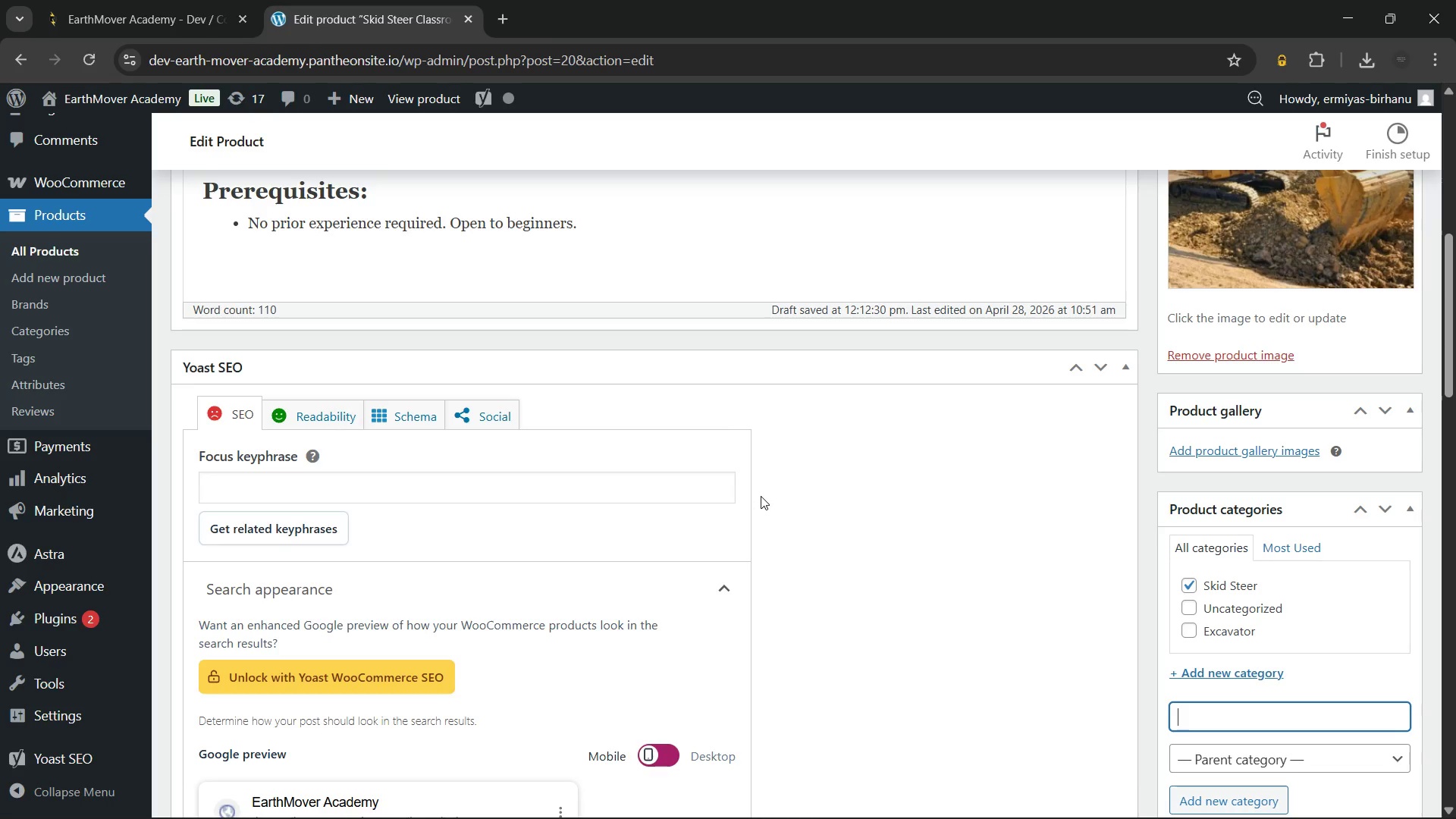 
wait(21.05)
 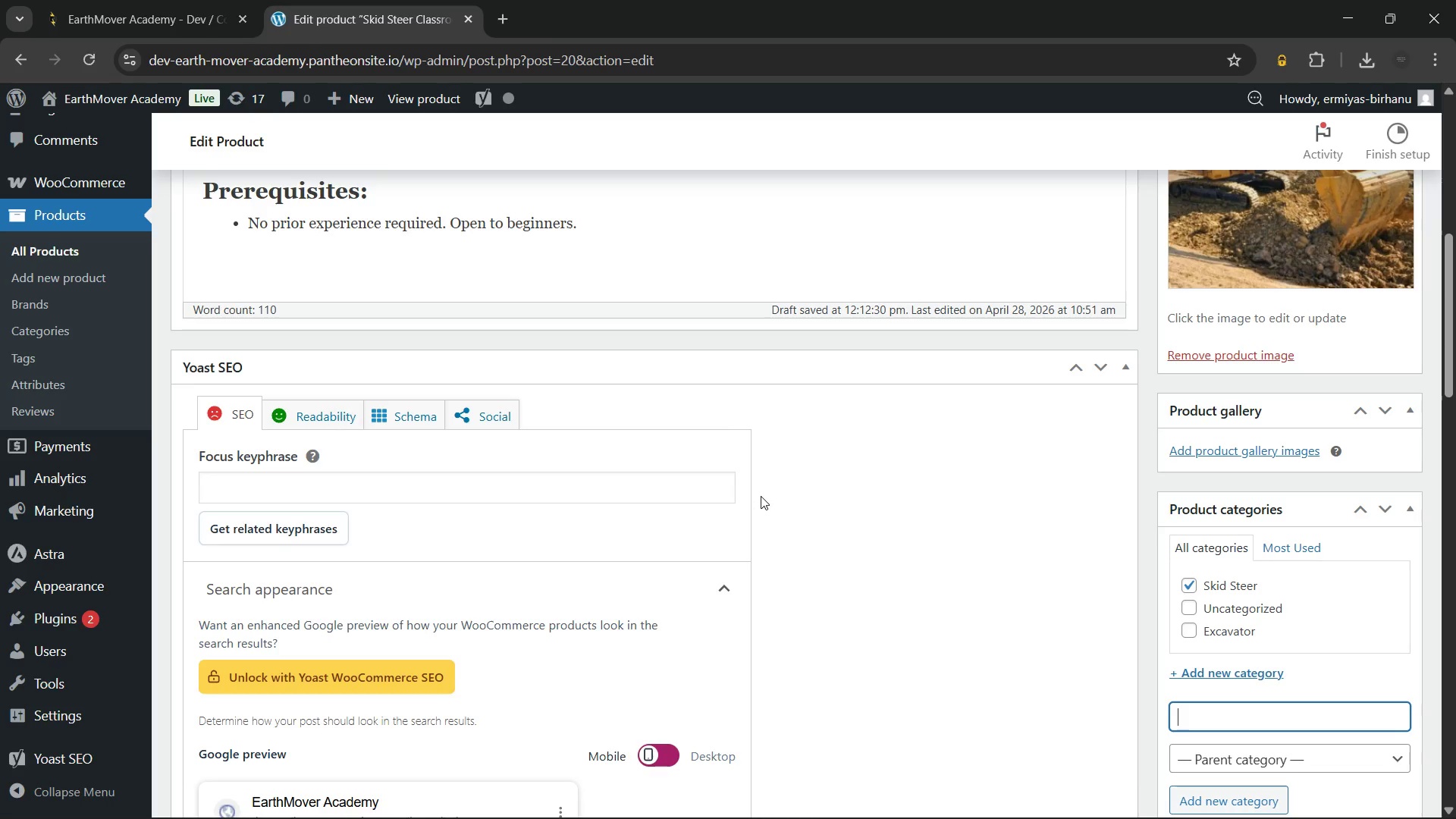 
left_click([452, 488])
 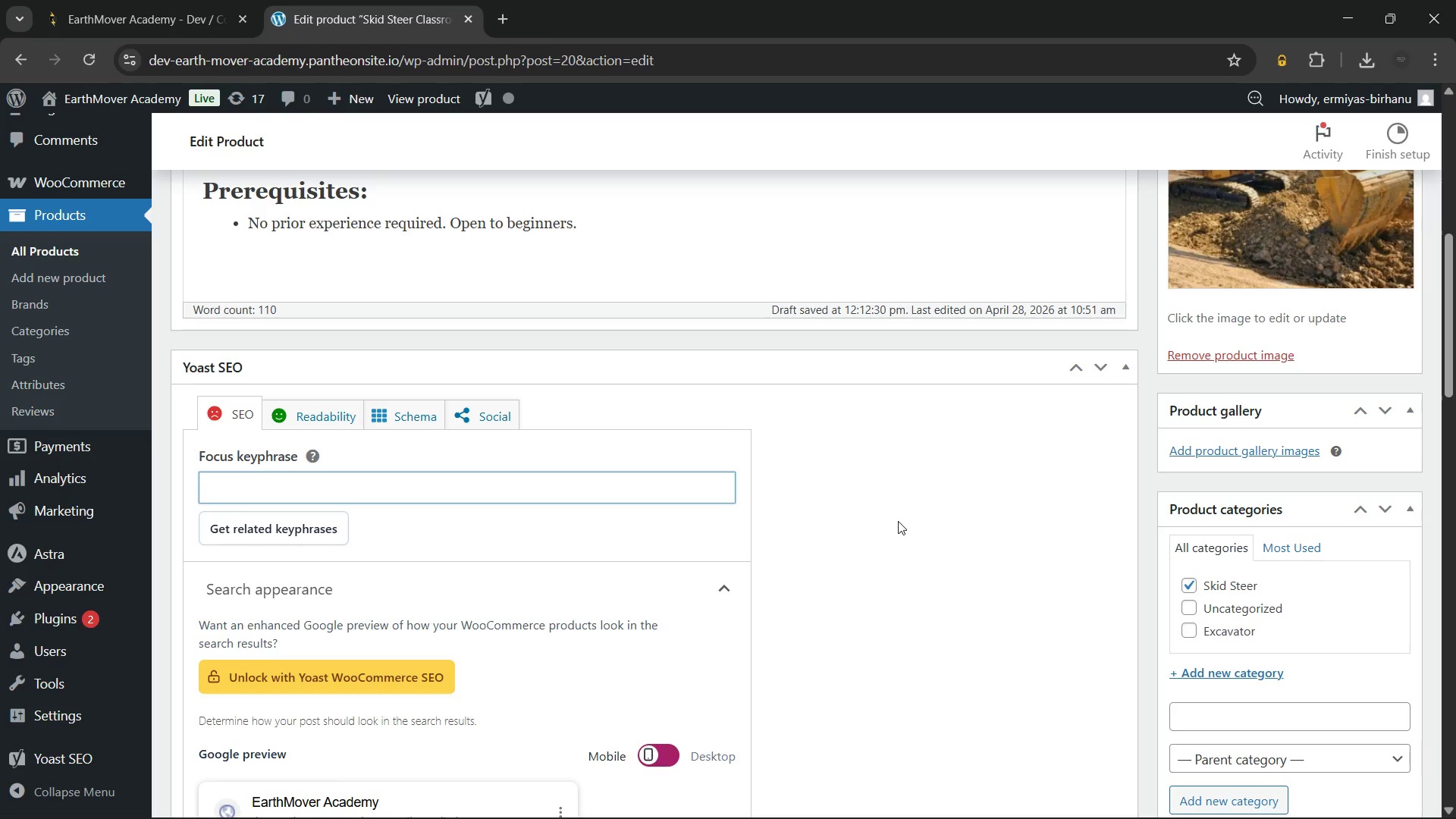 
wait(6.64)
 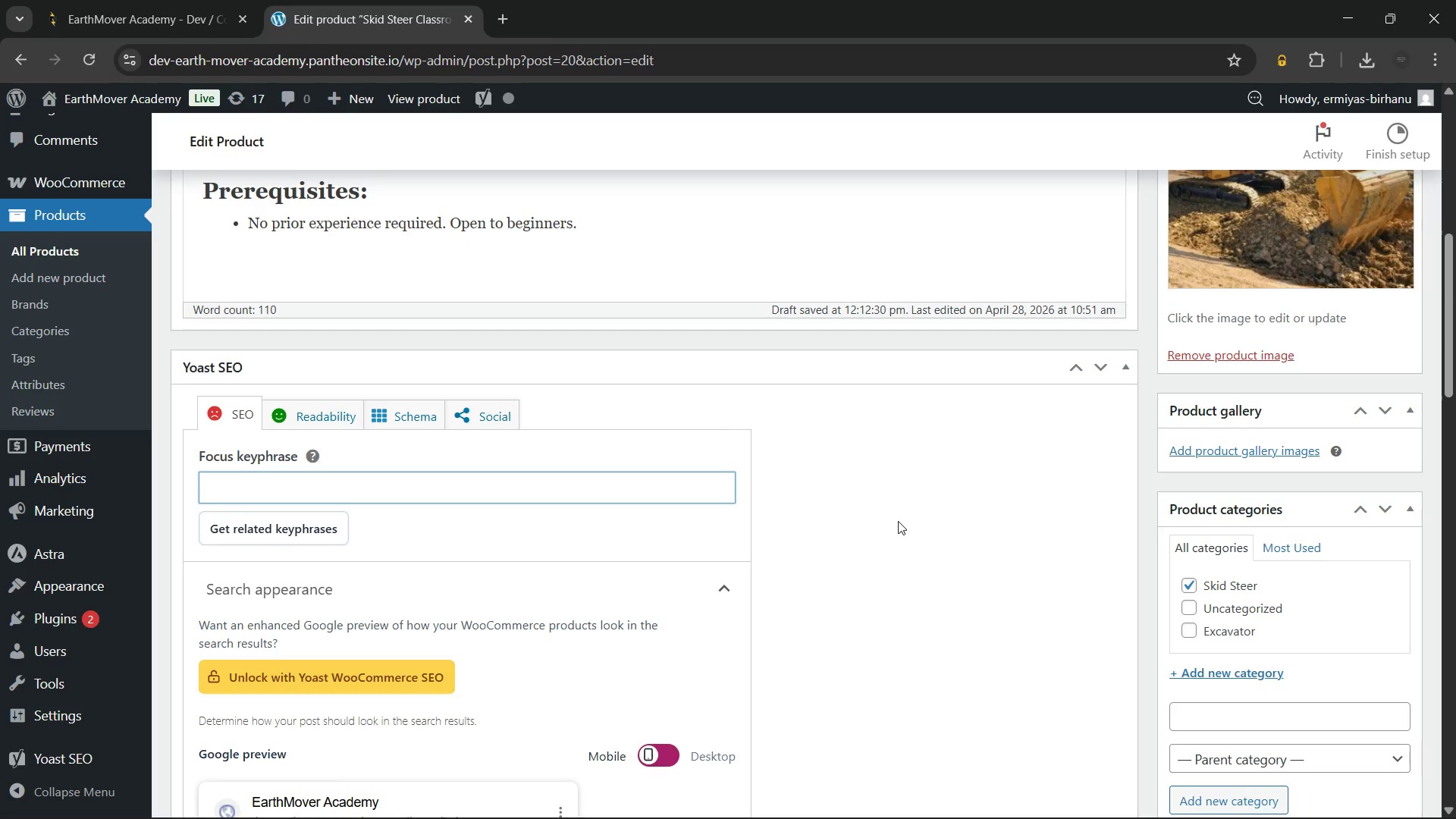 
type(skid steer operator )
 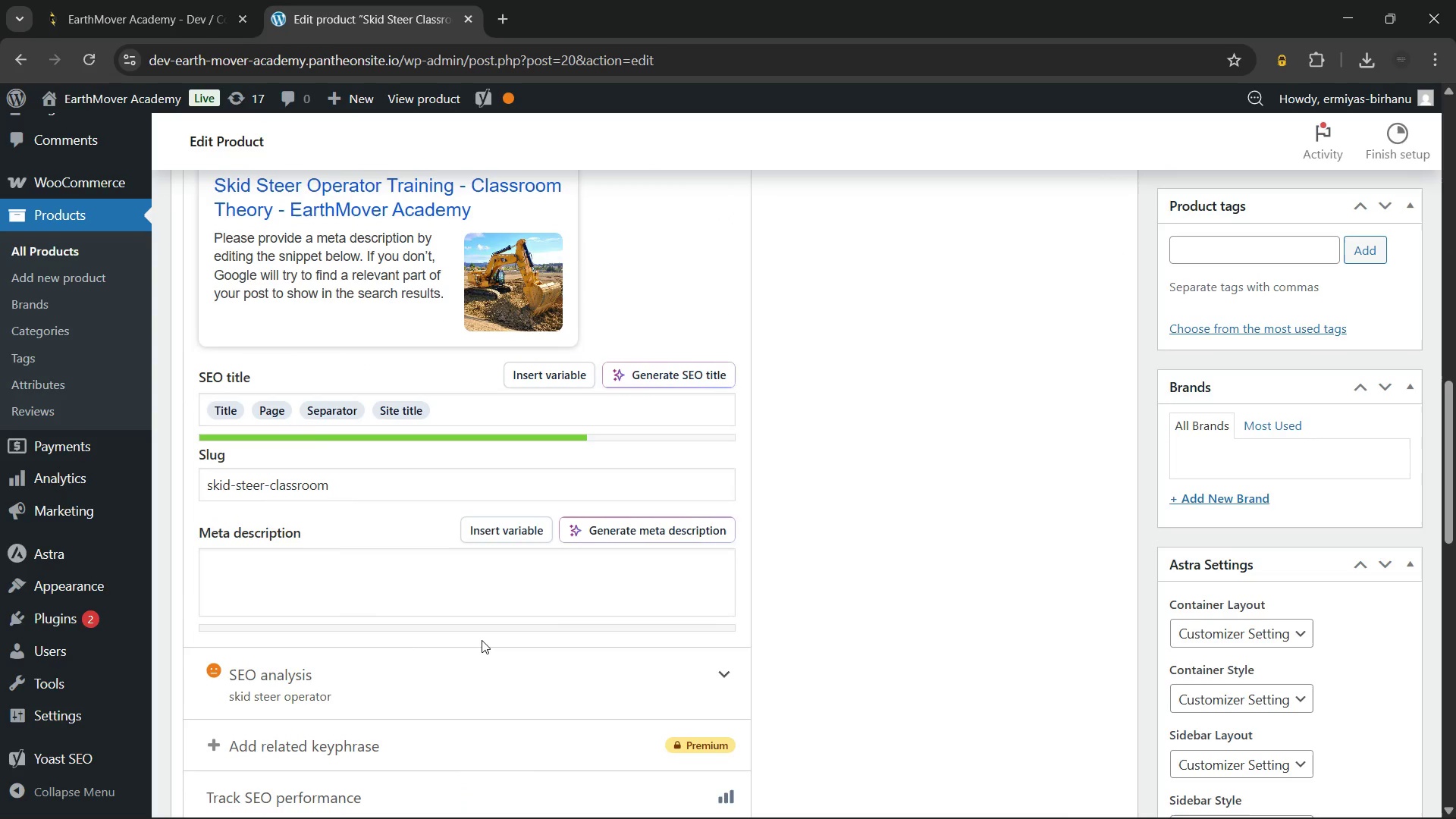 
wait(6.39)
 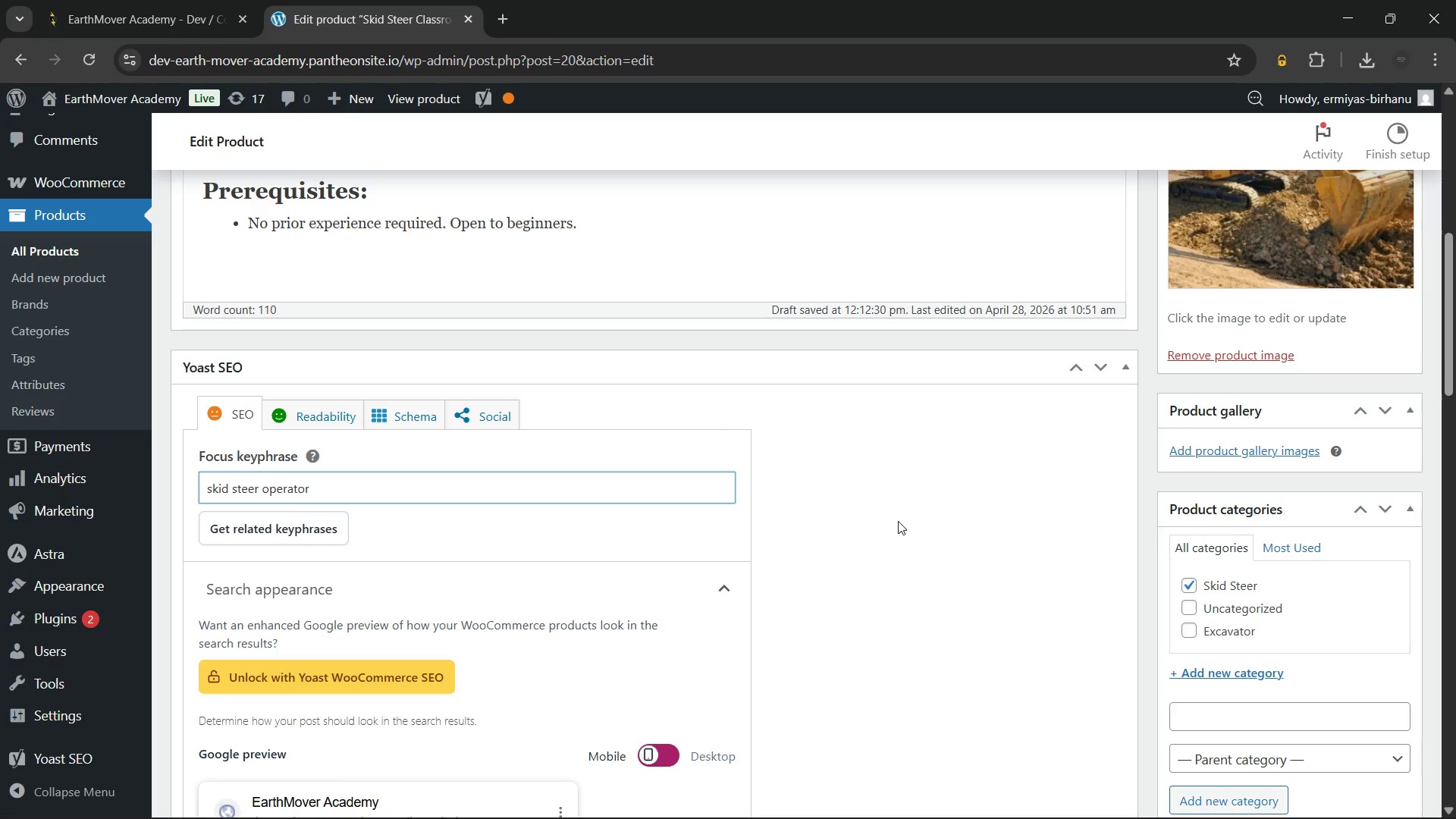 
left_click([365, 590])
 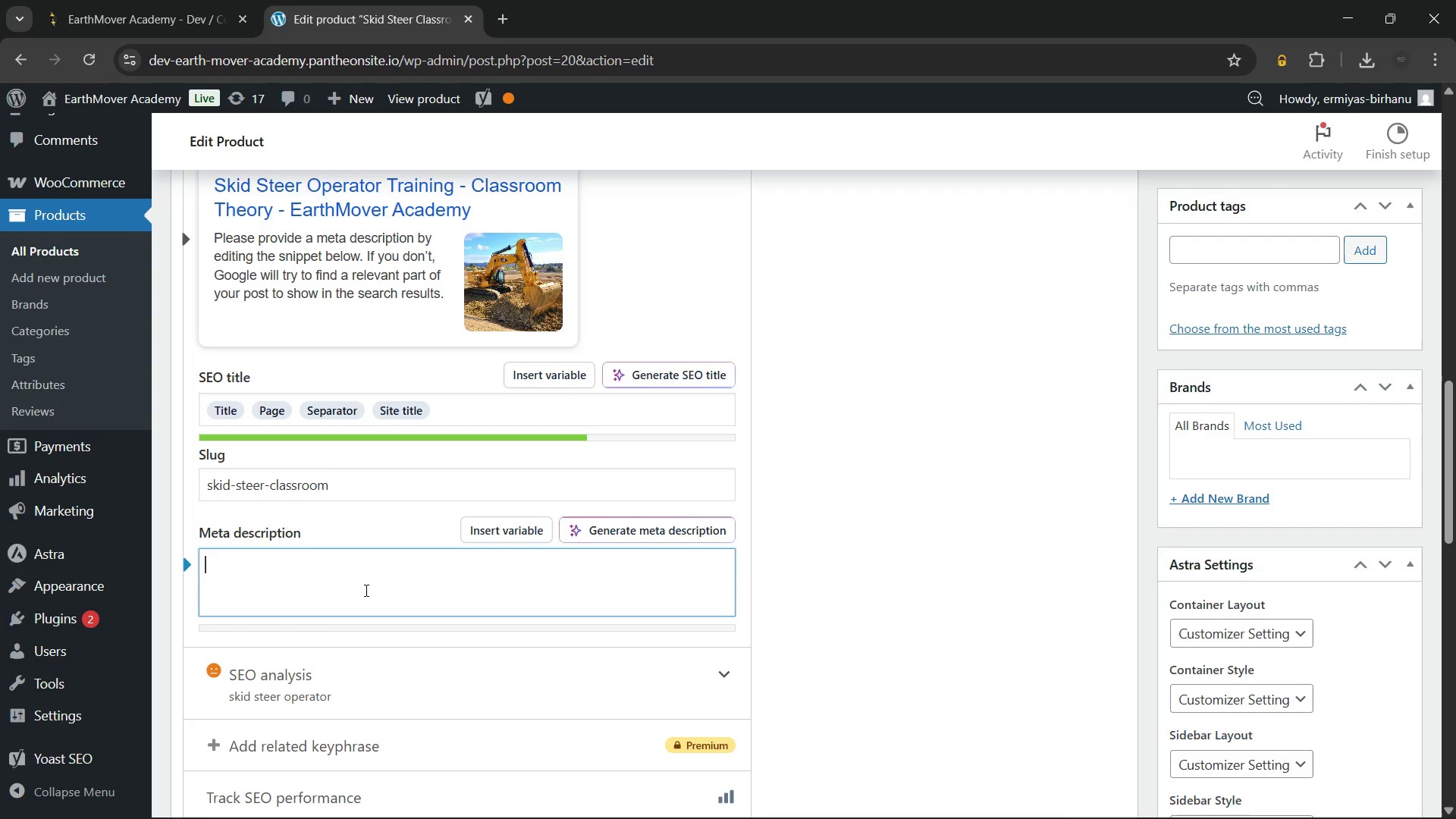 
type(Enroll in Skid Steer operator training)
 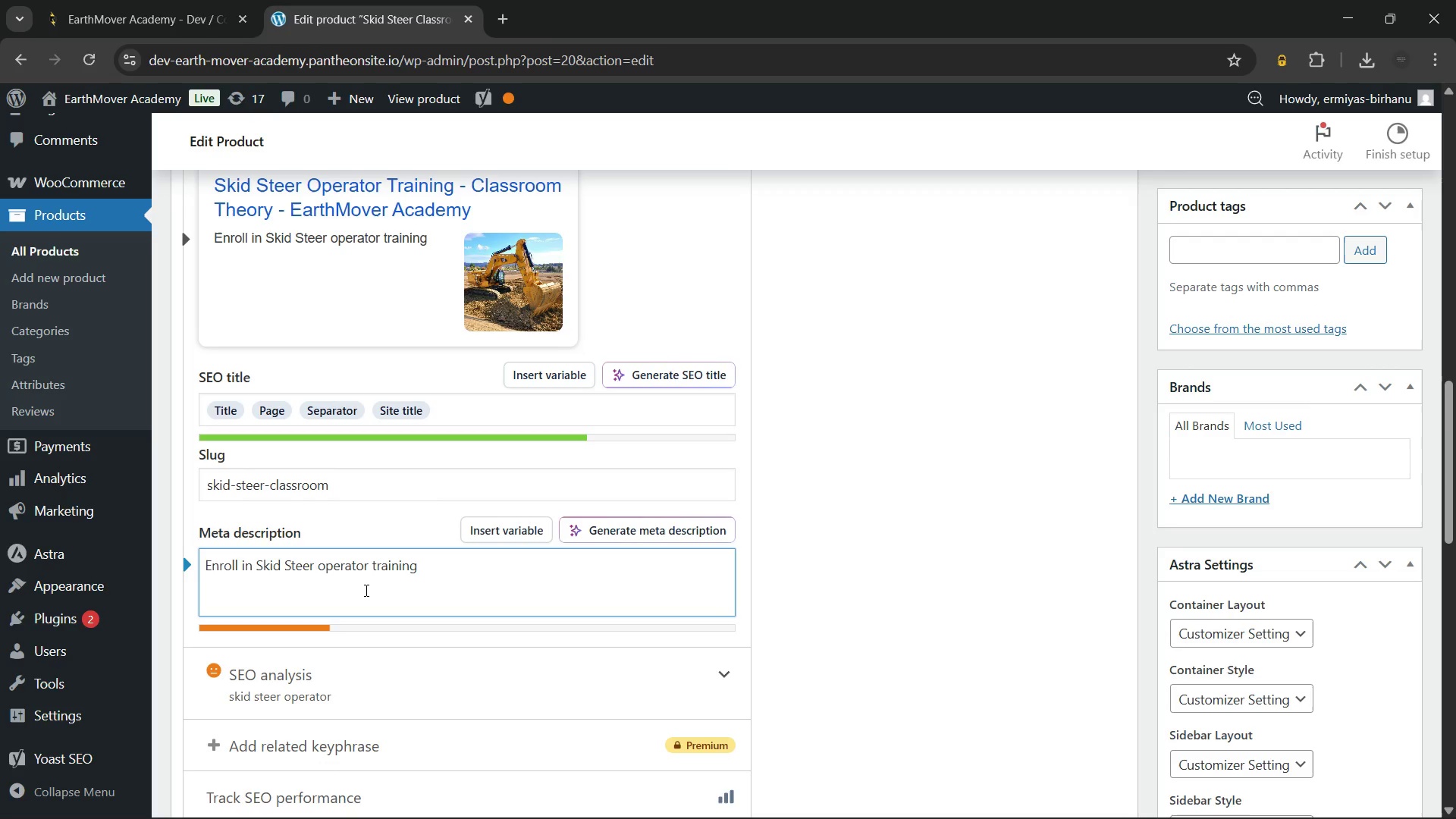 
wait(5.92)
 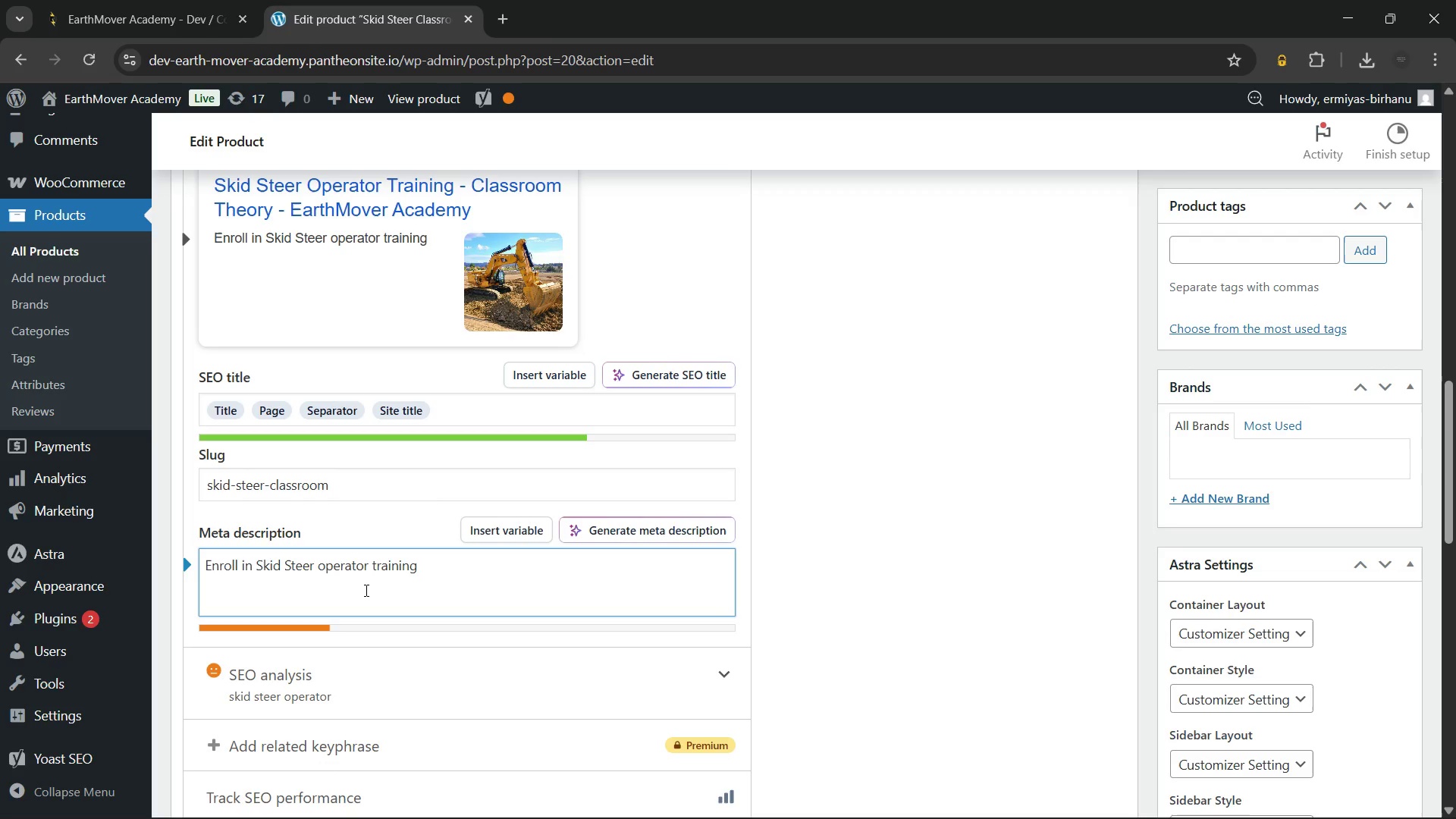 
type( classroom theory at)
 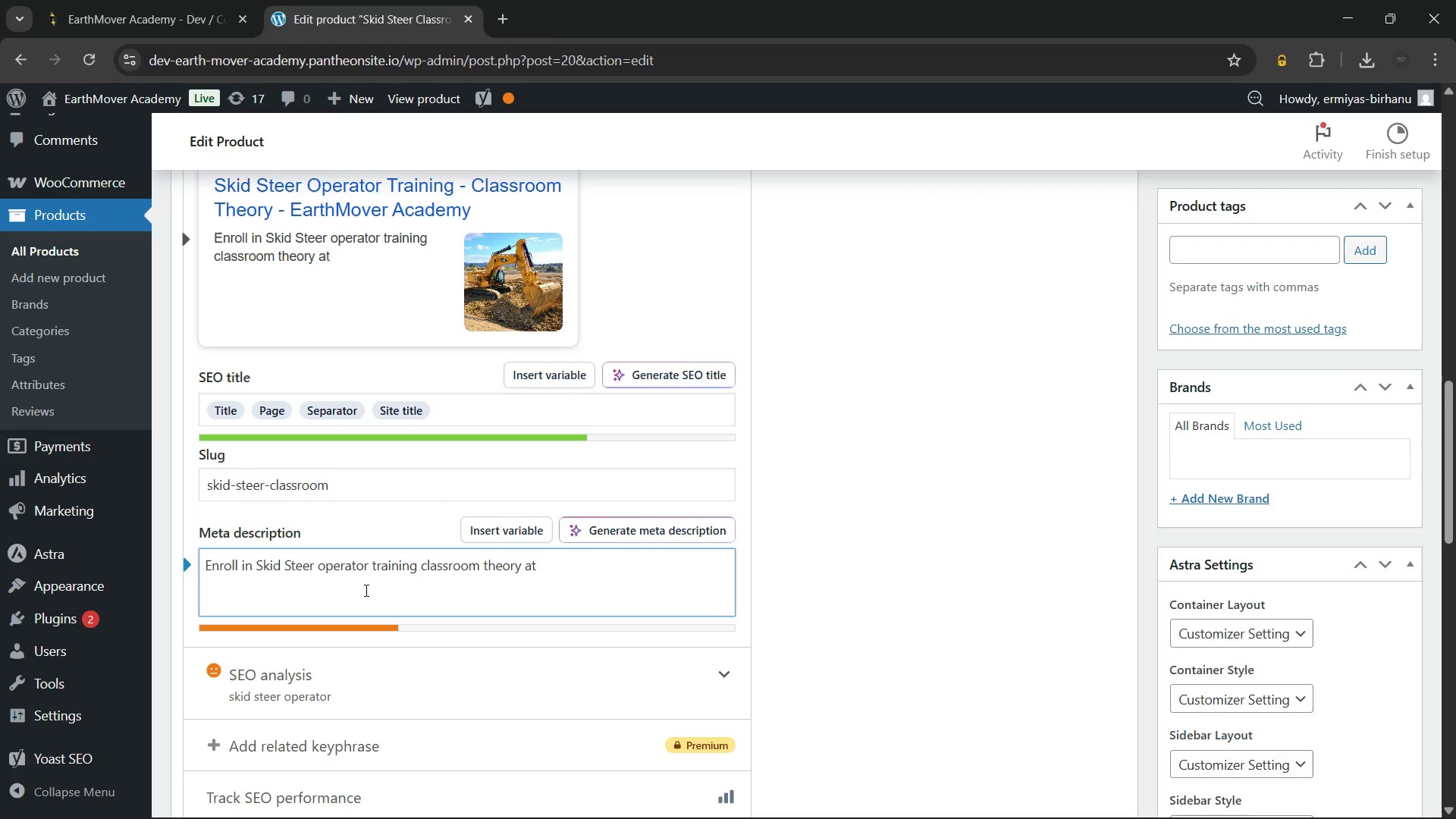 
wait(24.69)
 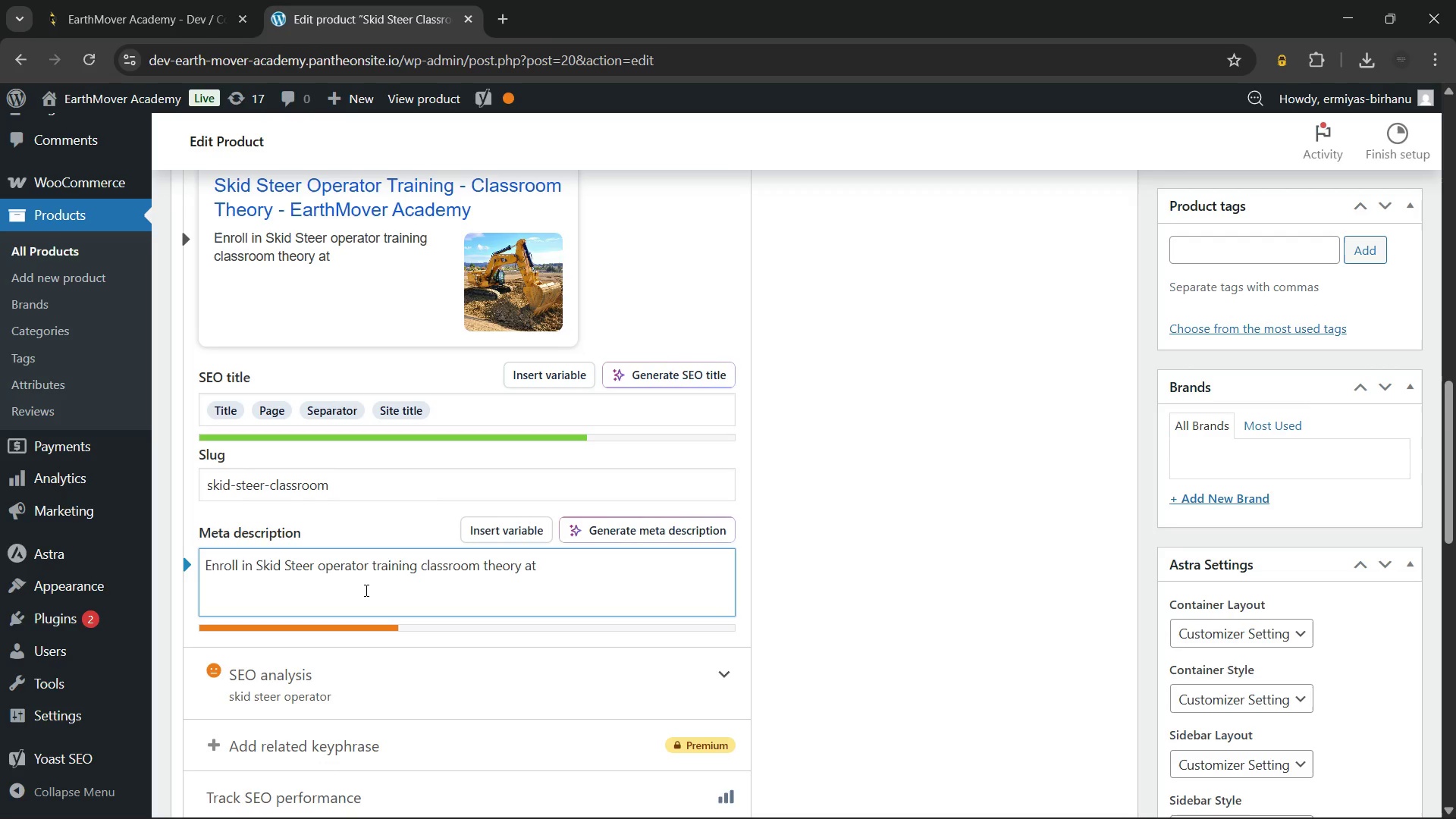 
type( EarthMover Academy, )
key(Backspace)
key(Backspace)
type(. Learn stability, attachment safety, loader )
key(Backspace)
key(Backspace)
key(Backspace)
key(Backspace)
key(Backspace)
key(Backspace)
key(Backspace)
type(and loader operai)
key(Backspace)
type(tion. Start today.)
 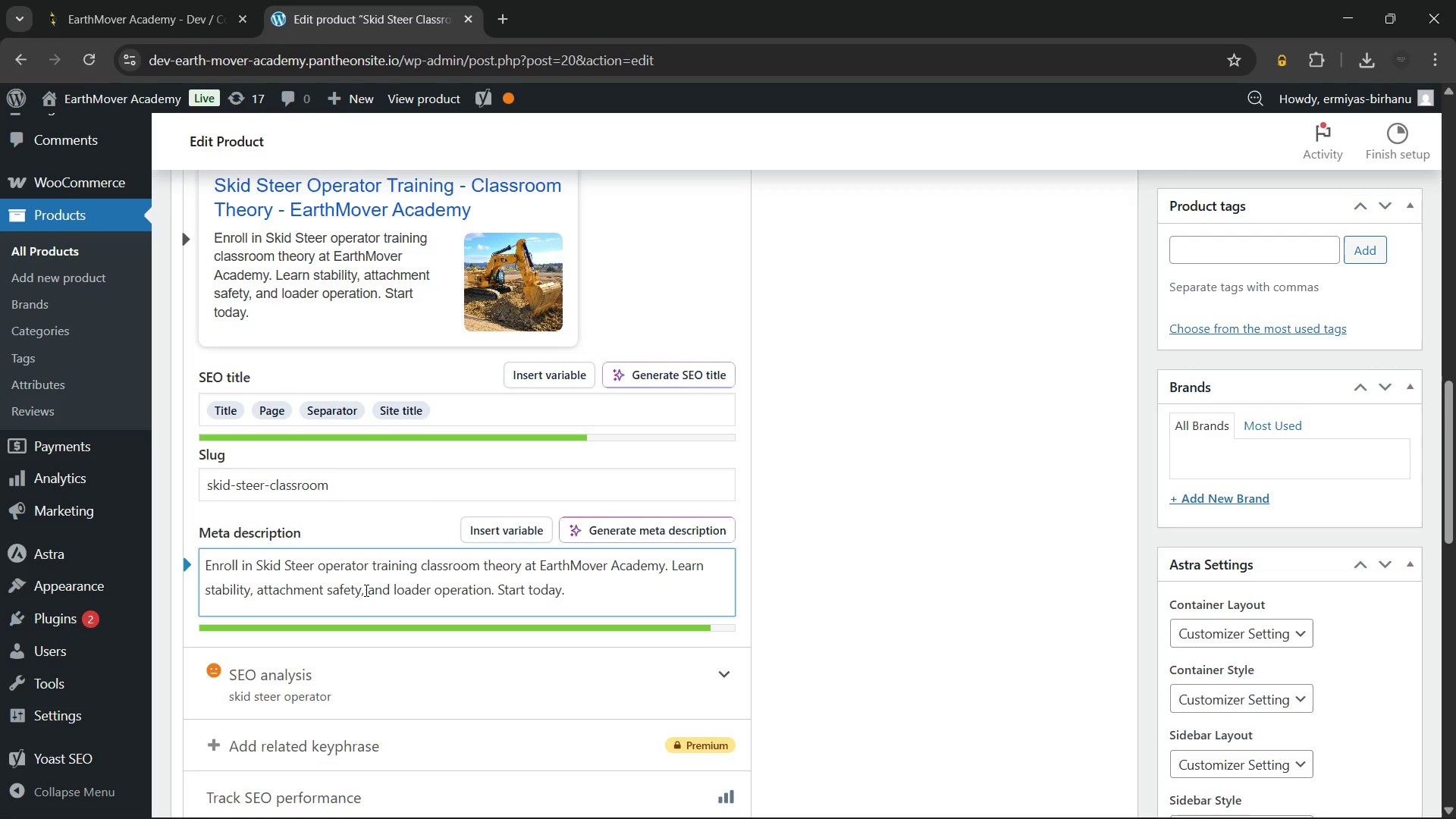 
wait(9.78)
 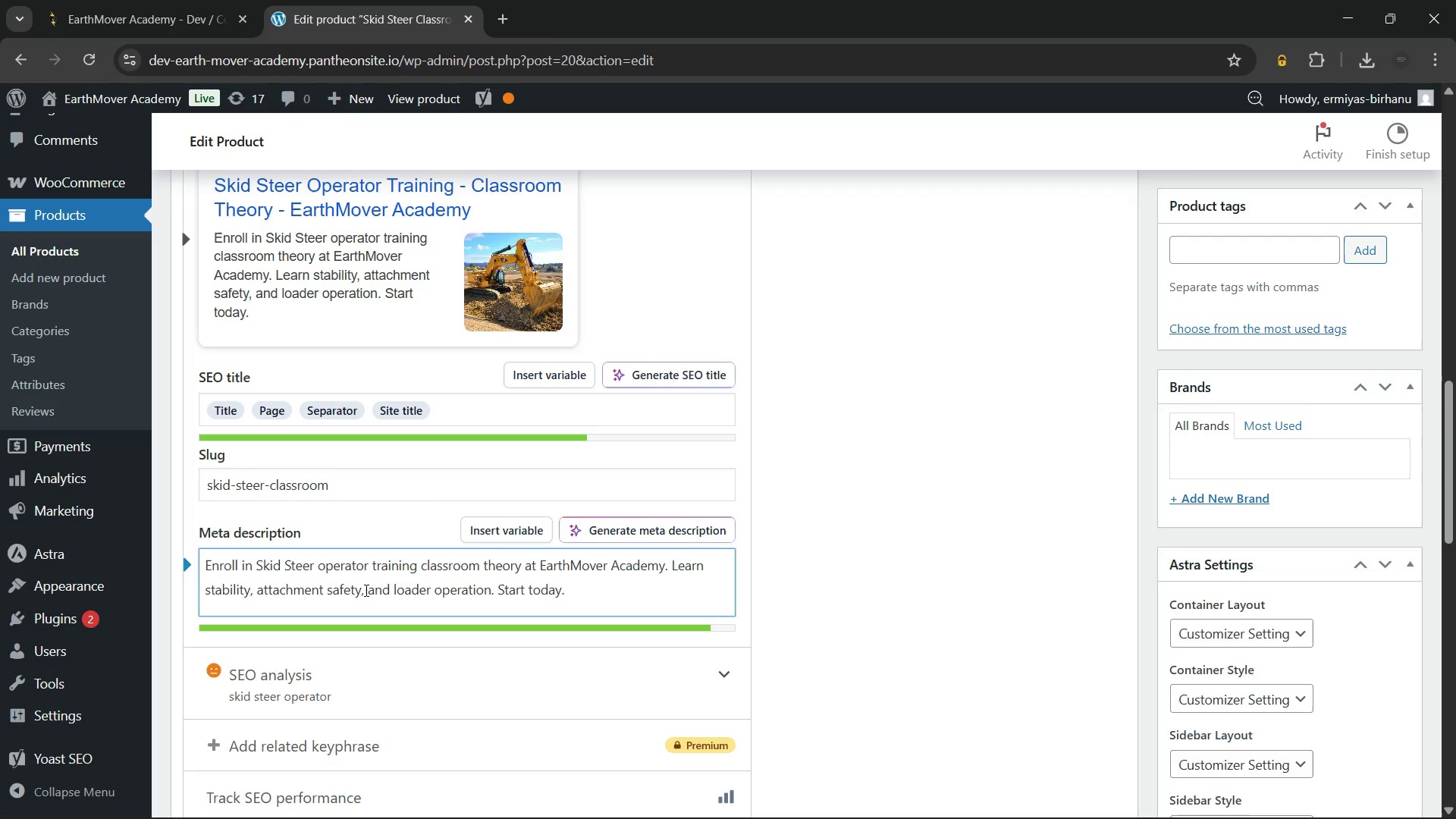 
left_click([878, 560])
 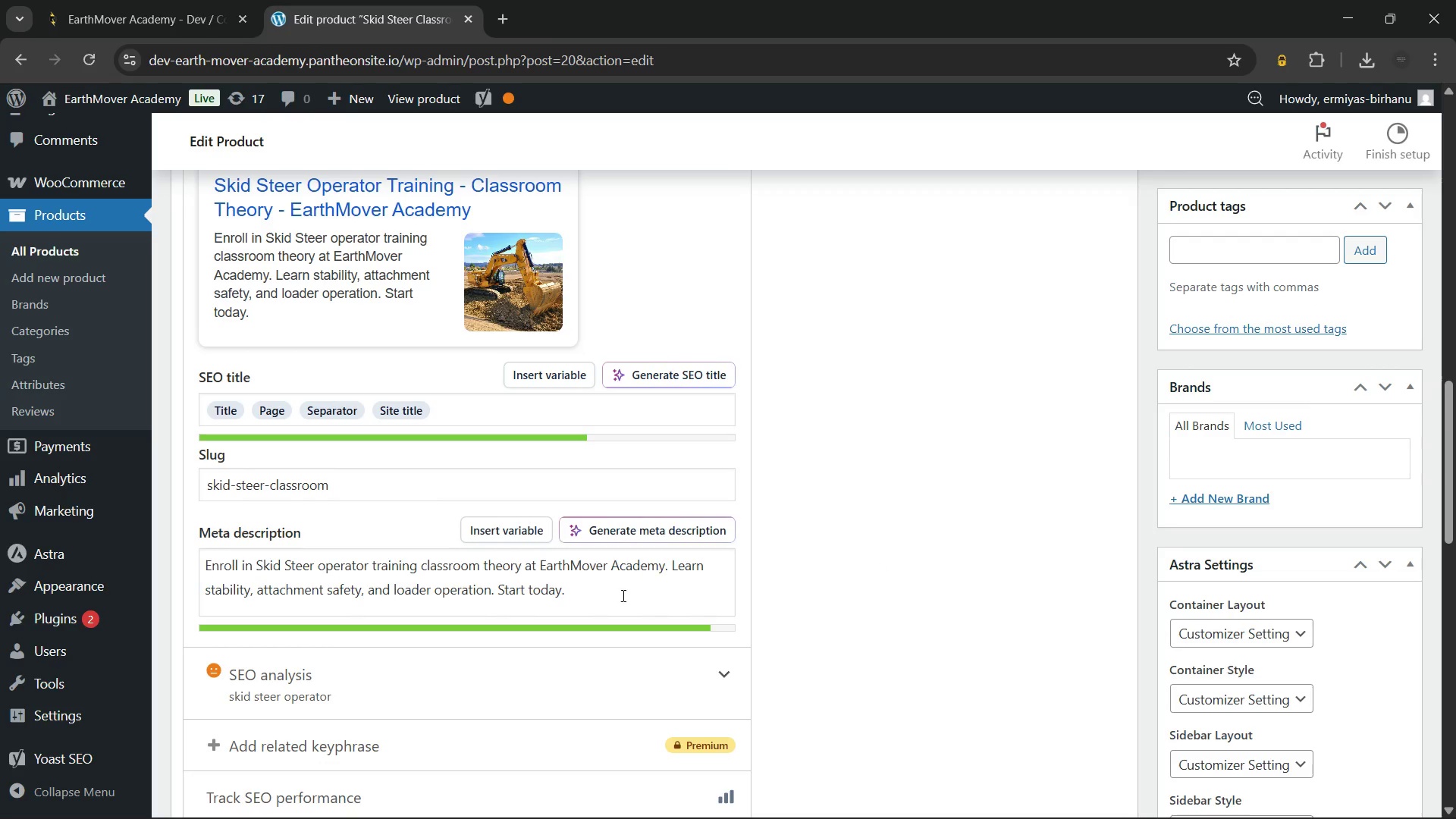 
left_click([611, 601])
 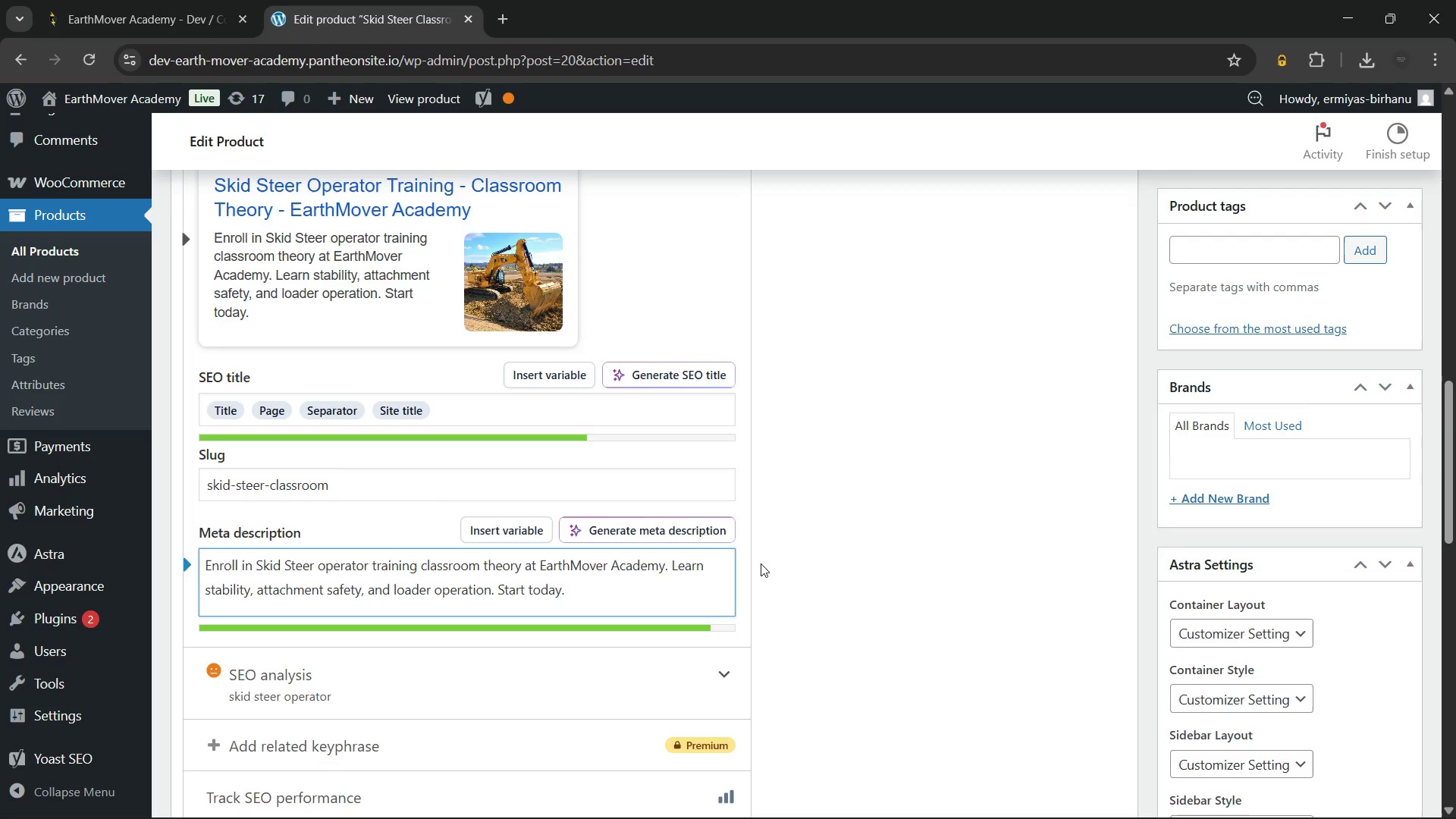 
wait(20.61)
 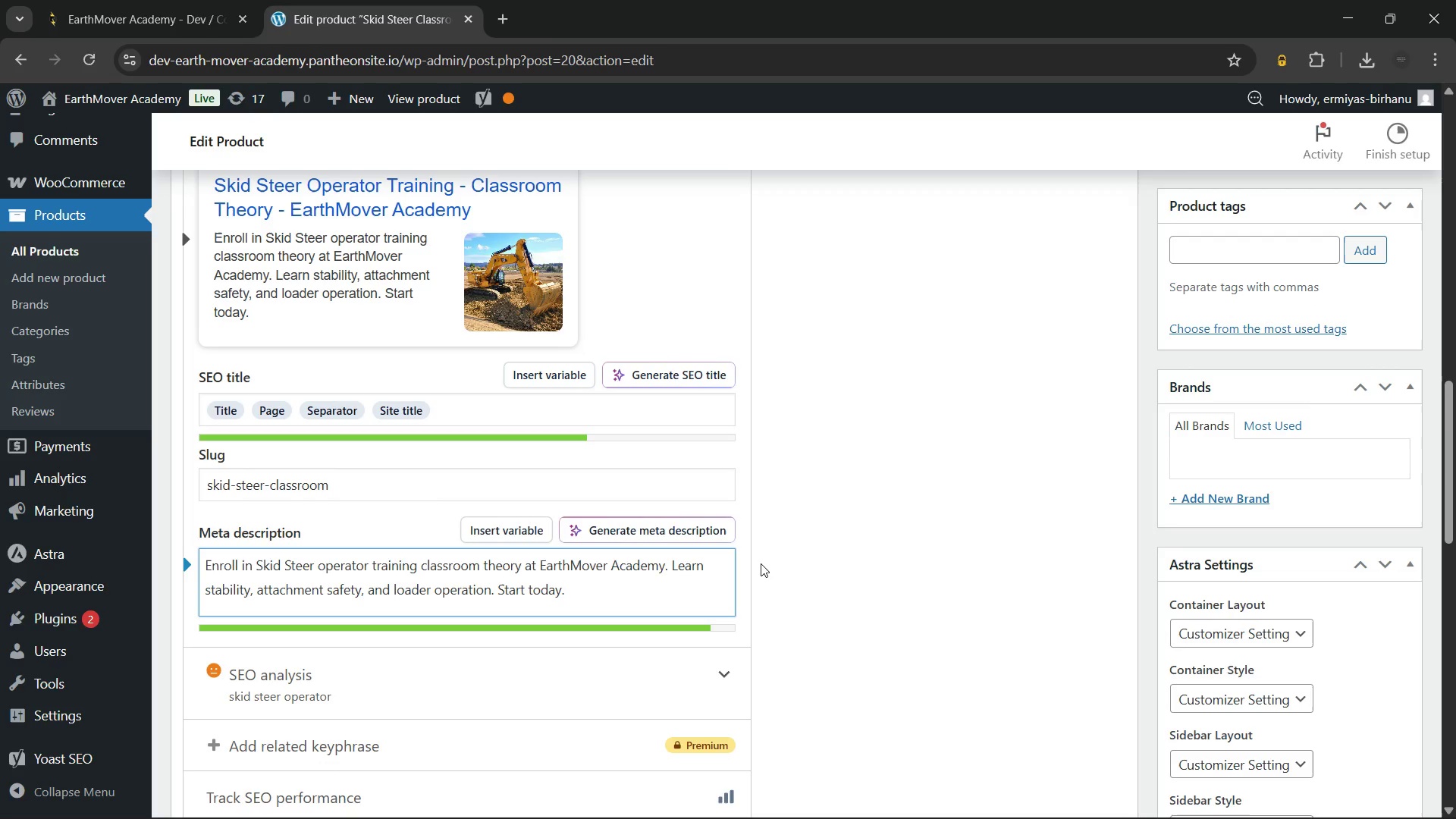 
left_click([868, 544])
 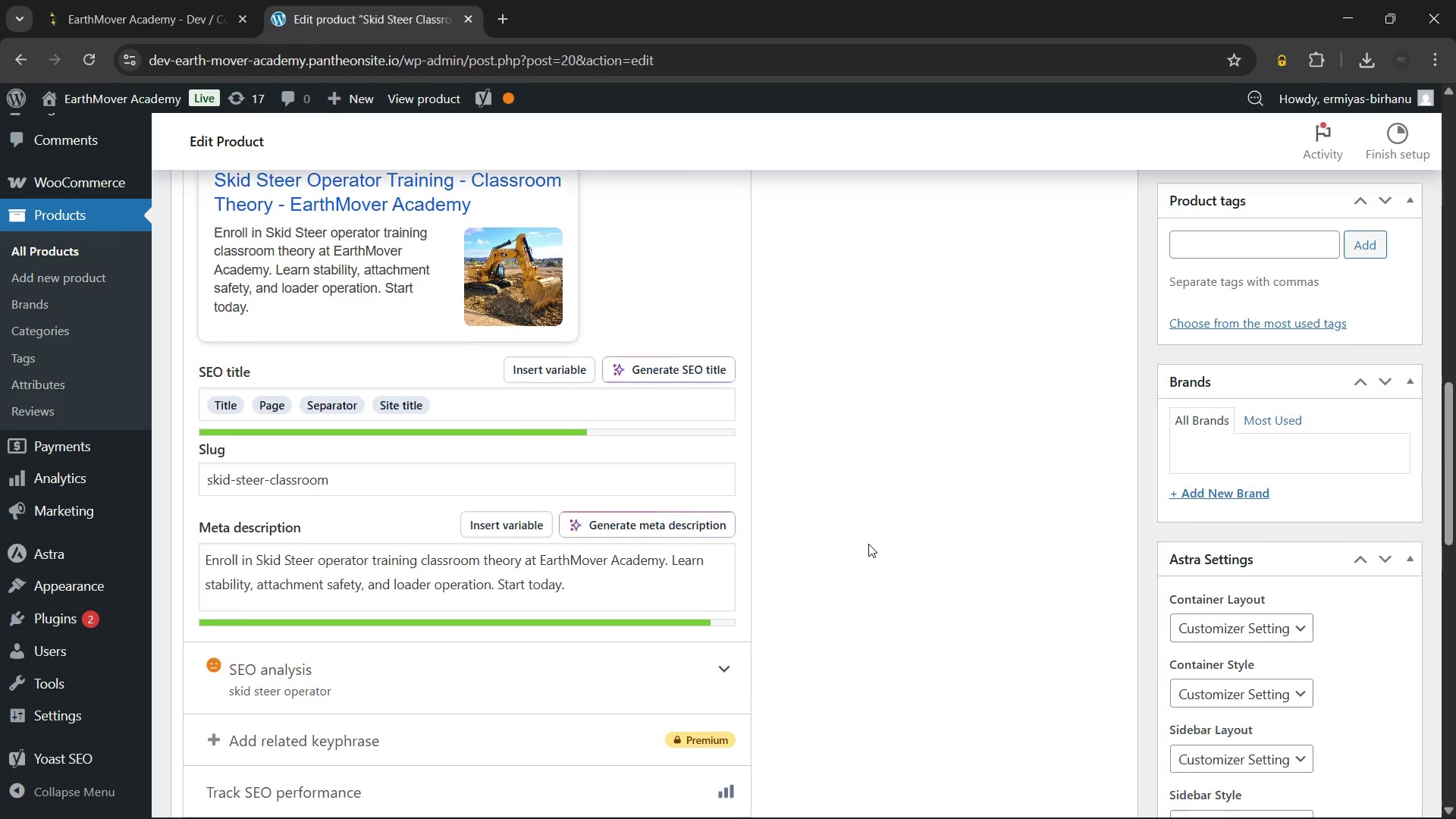 
scroll: coordinate [868, 544], scroll_direction: down, amount: 13.0
 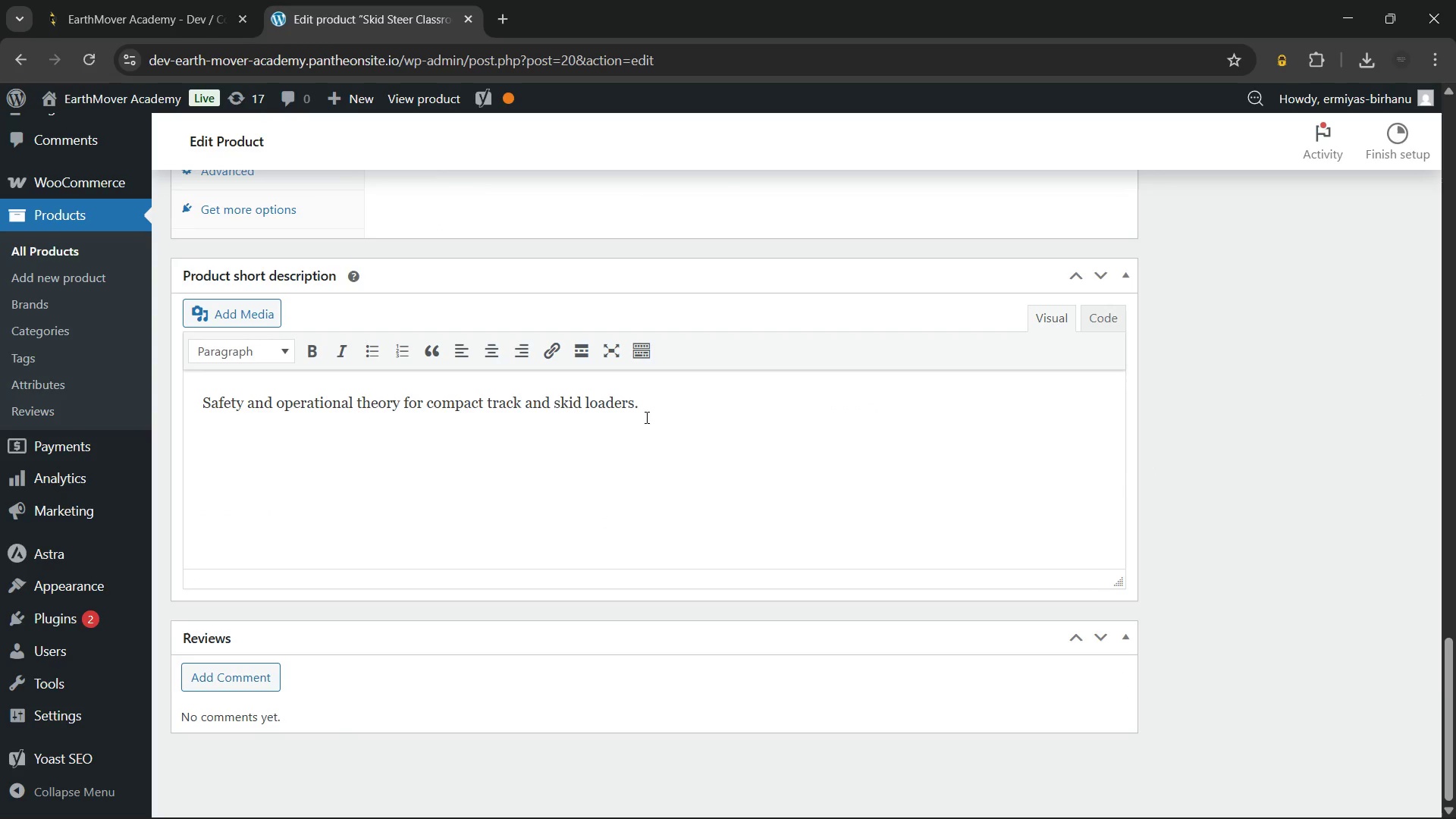 
left_click([645, 417])
 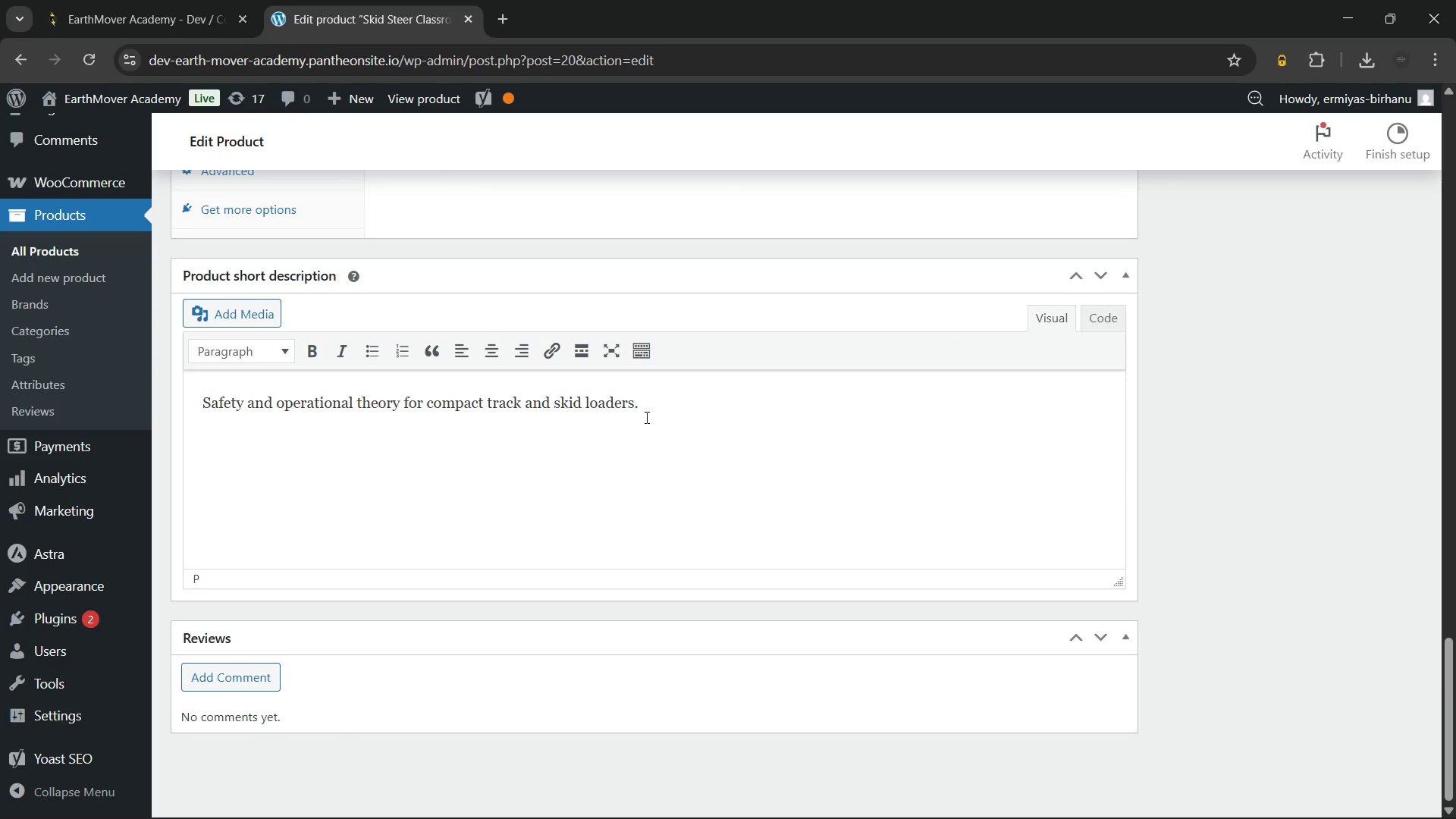 
key(Control+A)
 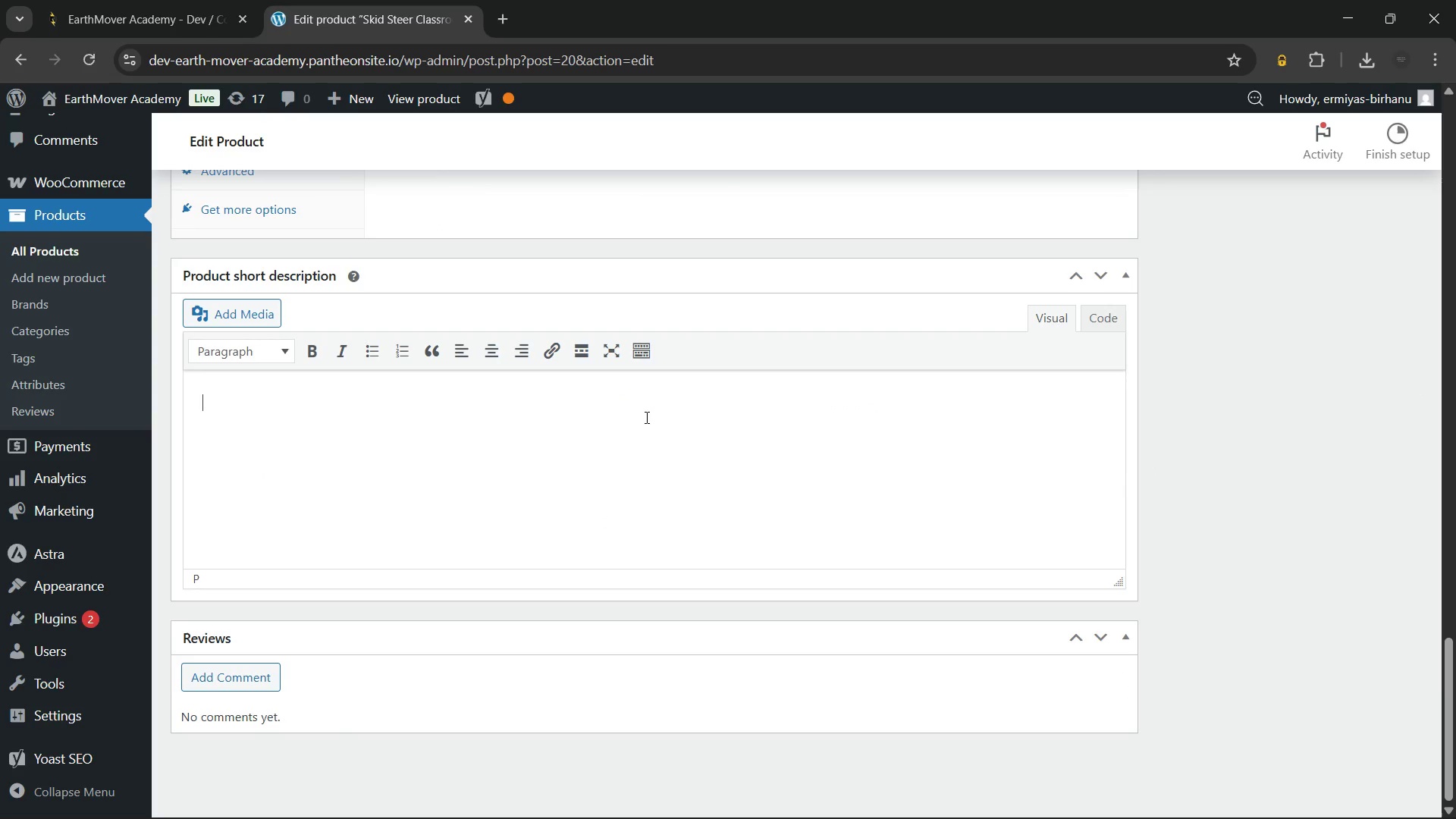 
key(Backspace)
type(Understand the unique safet)
key(Backspace)
type(ty demands of compact loaders before entering the field. Covers stability, attachements, and operational theory.)
 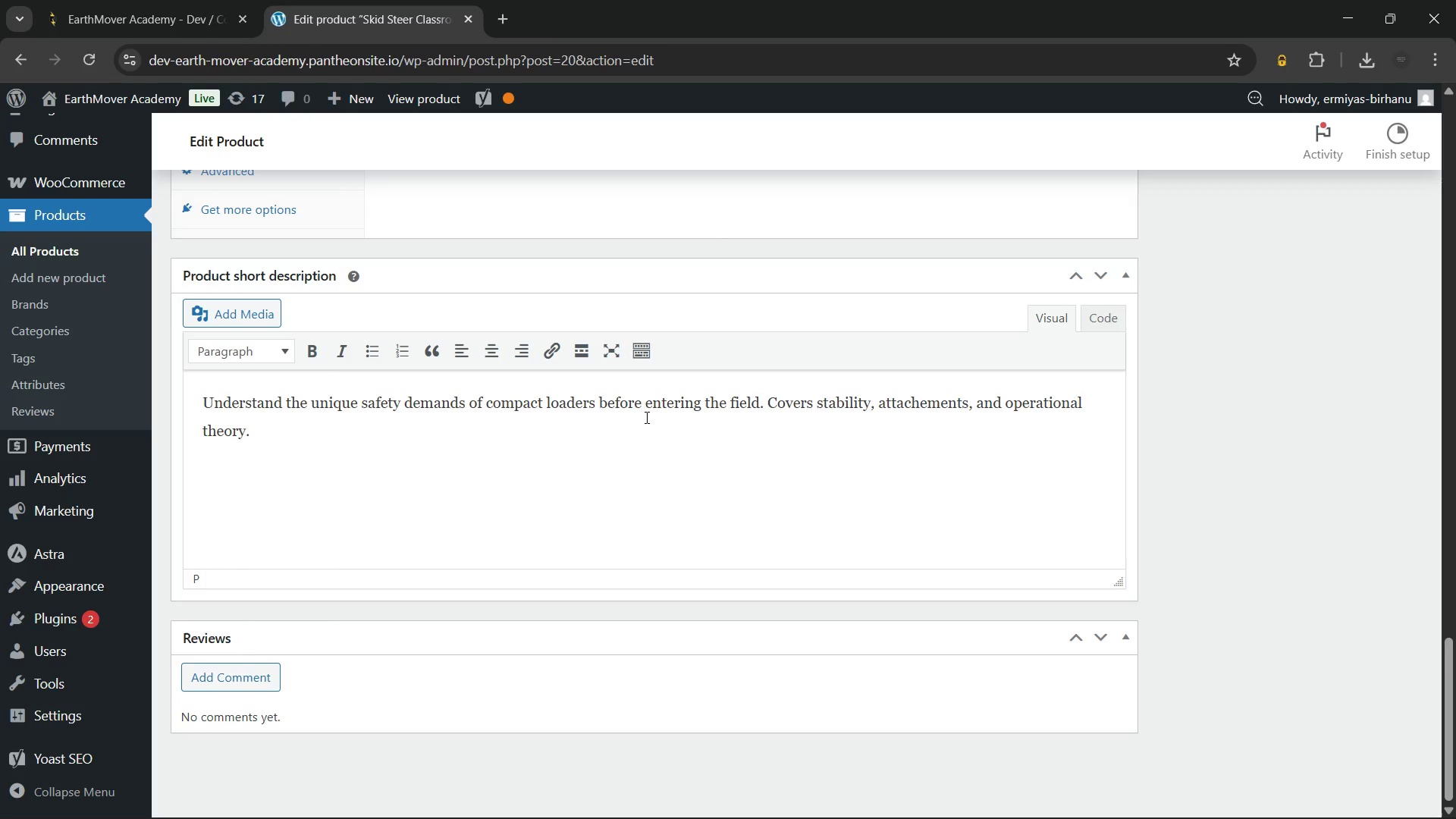 
scroll: coordinate [645, 417], scroll_direction: up, amount: 24.0
 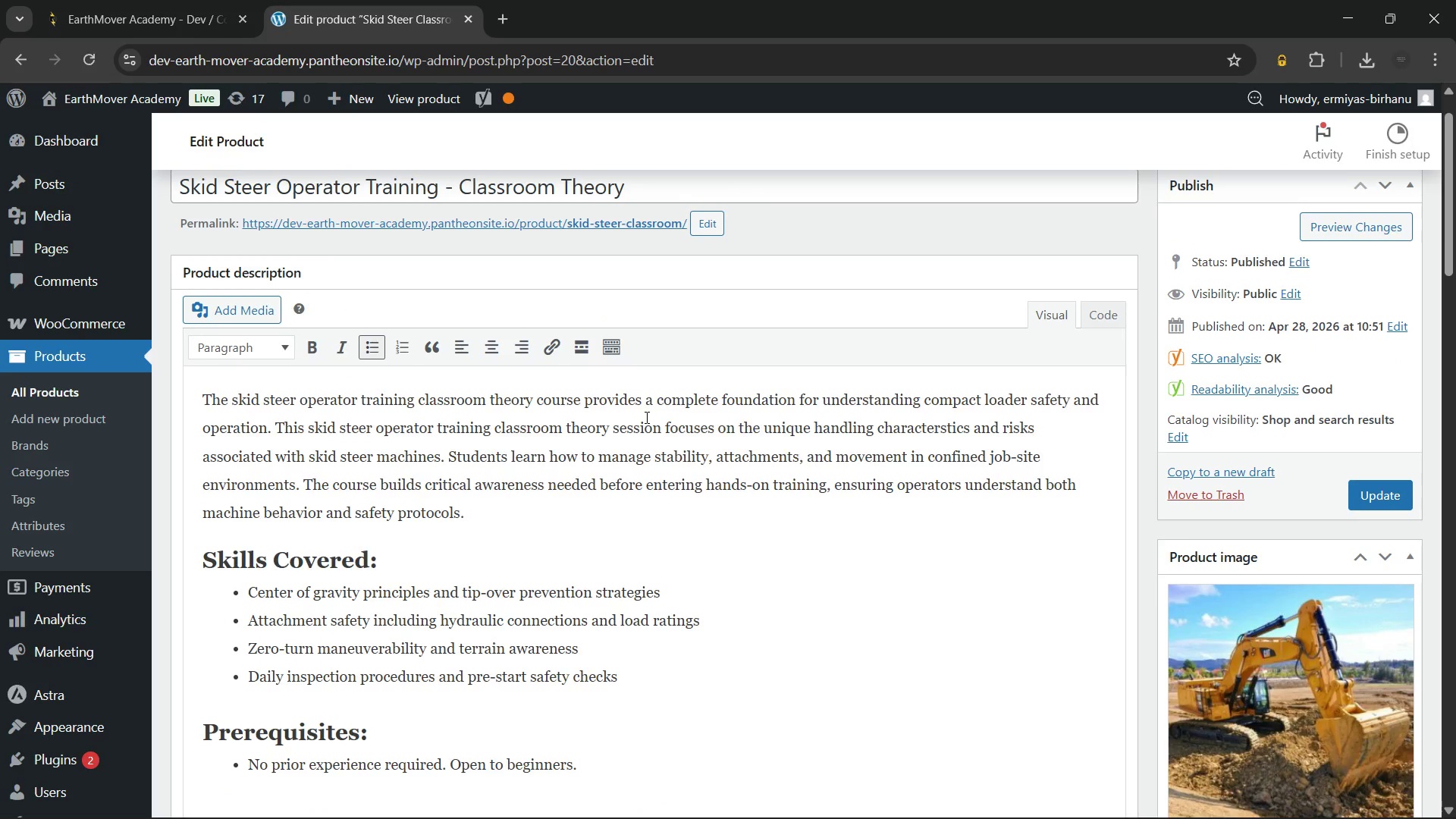 
scroll: coordinate [628, 419], scroll_direction: down, amount: 9.0
 